 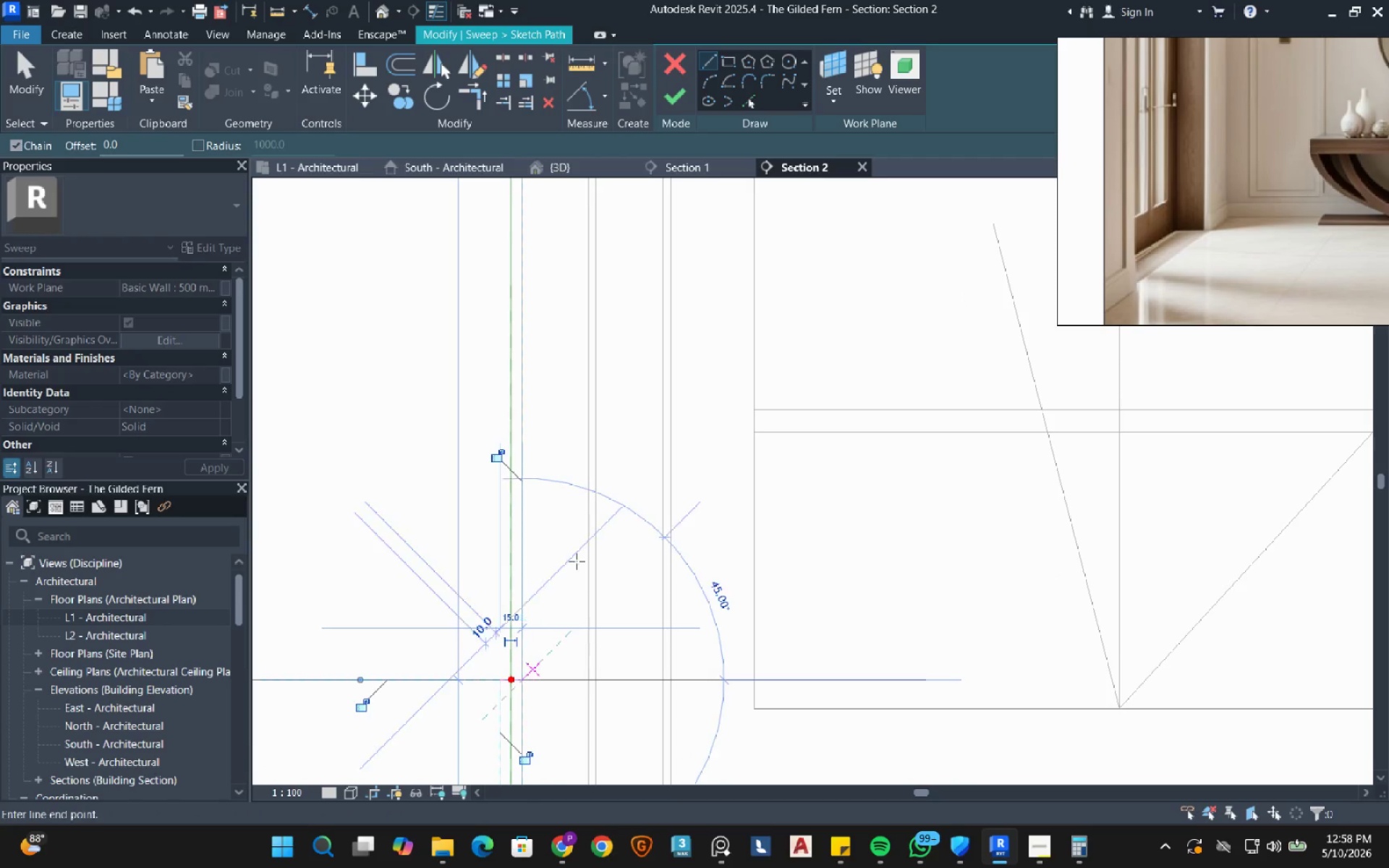 
scroll: coordinate [543, 540], scroll_direction: down, amount: 11.0
 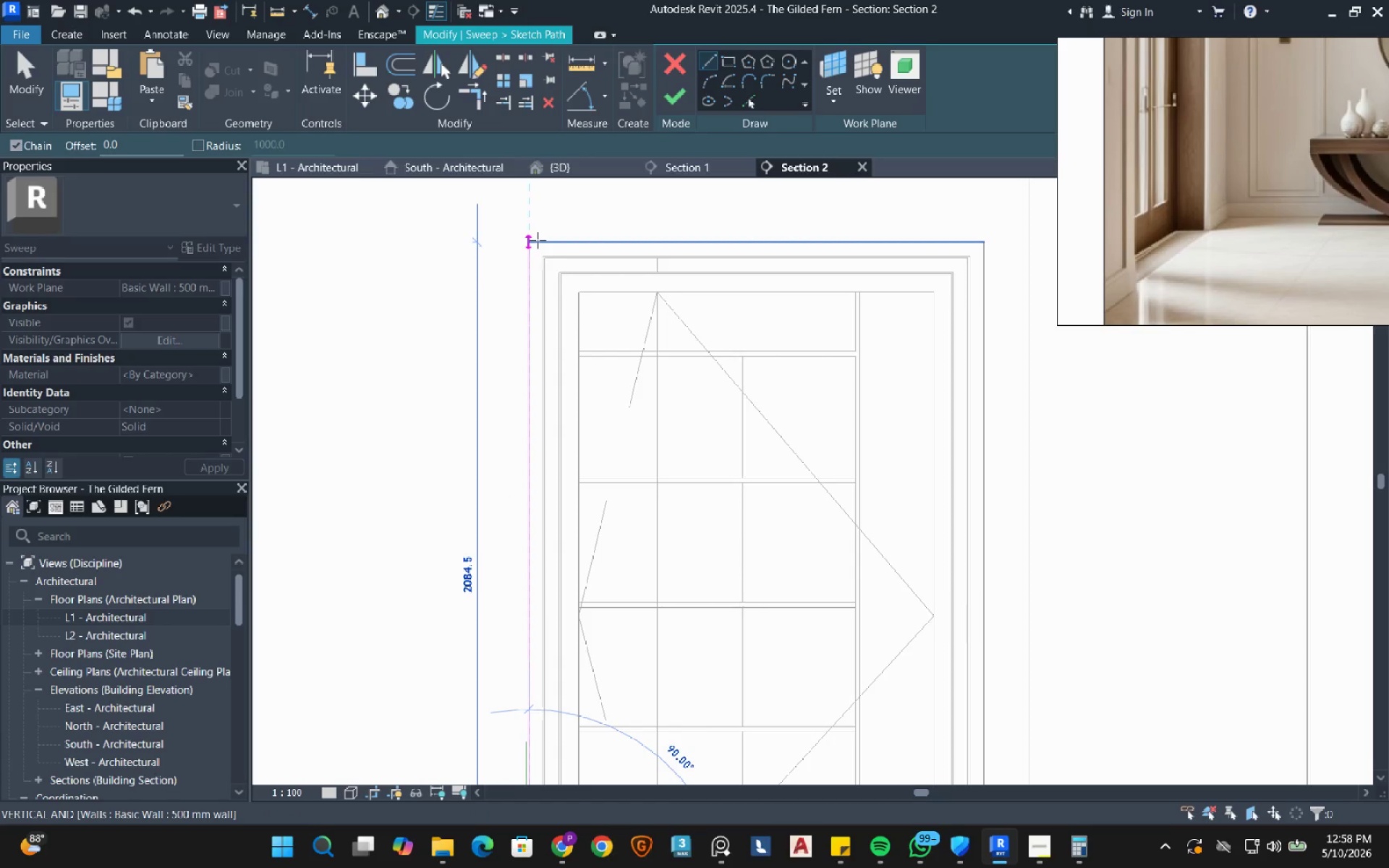 
left_click([532, 244])
 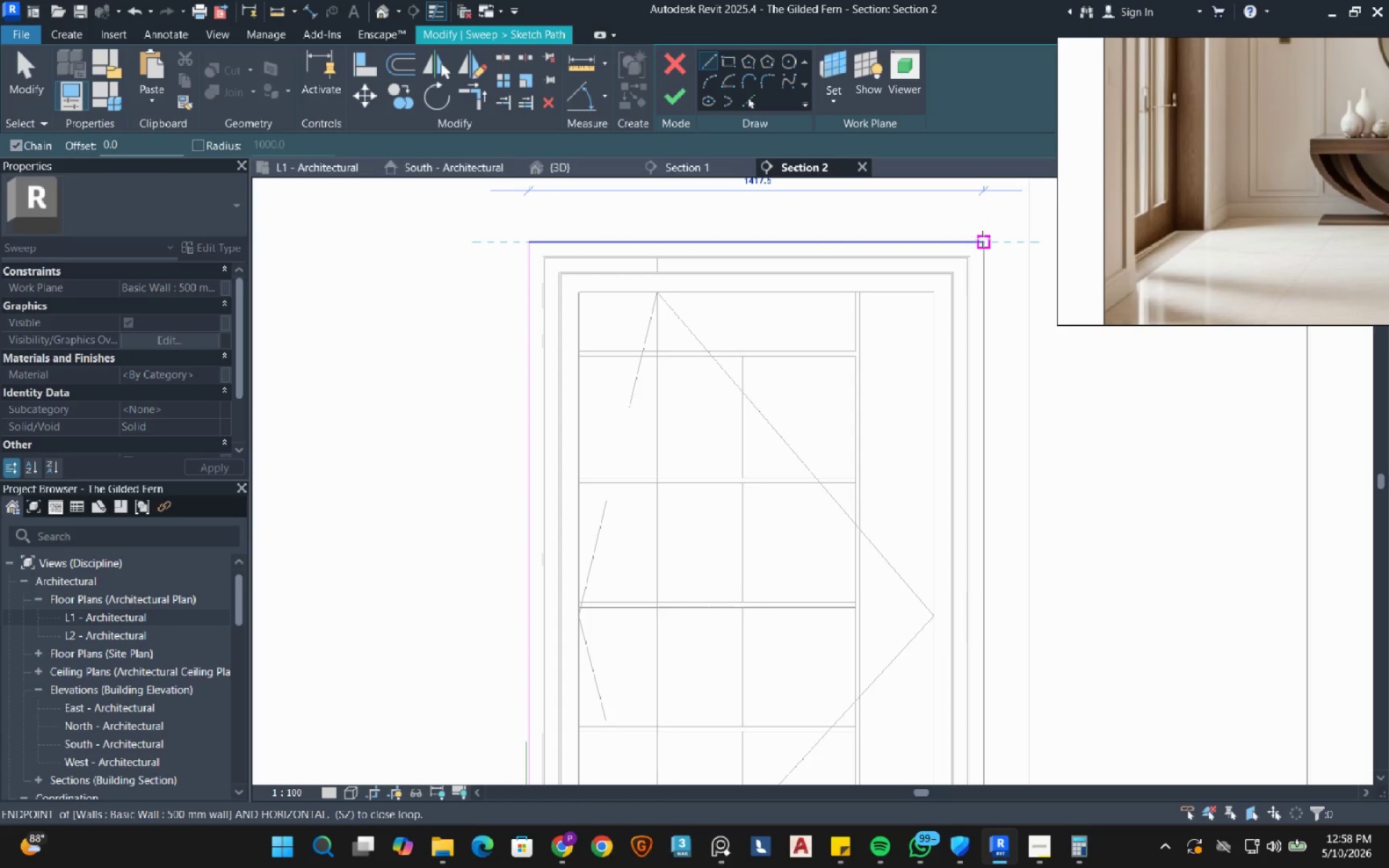 
left_click([982, 239])
 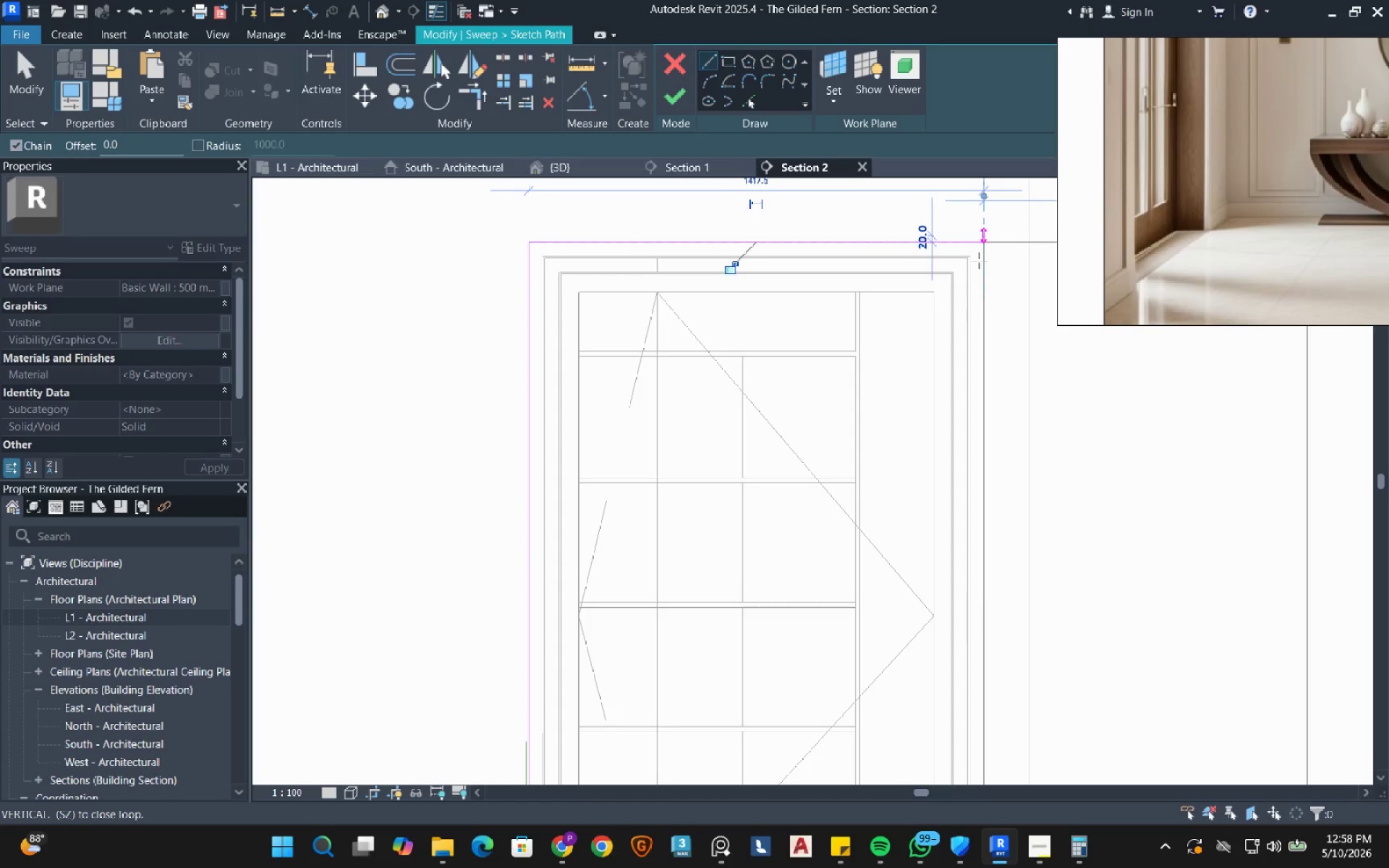 
scroll: coordinate [977, 278], scroll_direction: down, amount: 3.0
 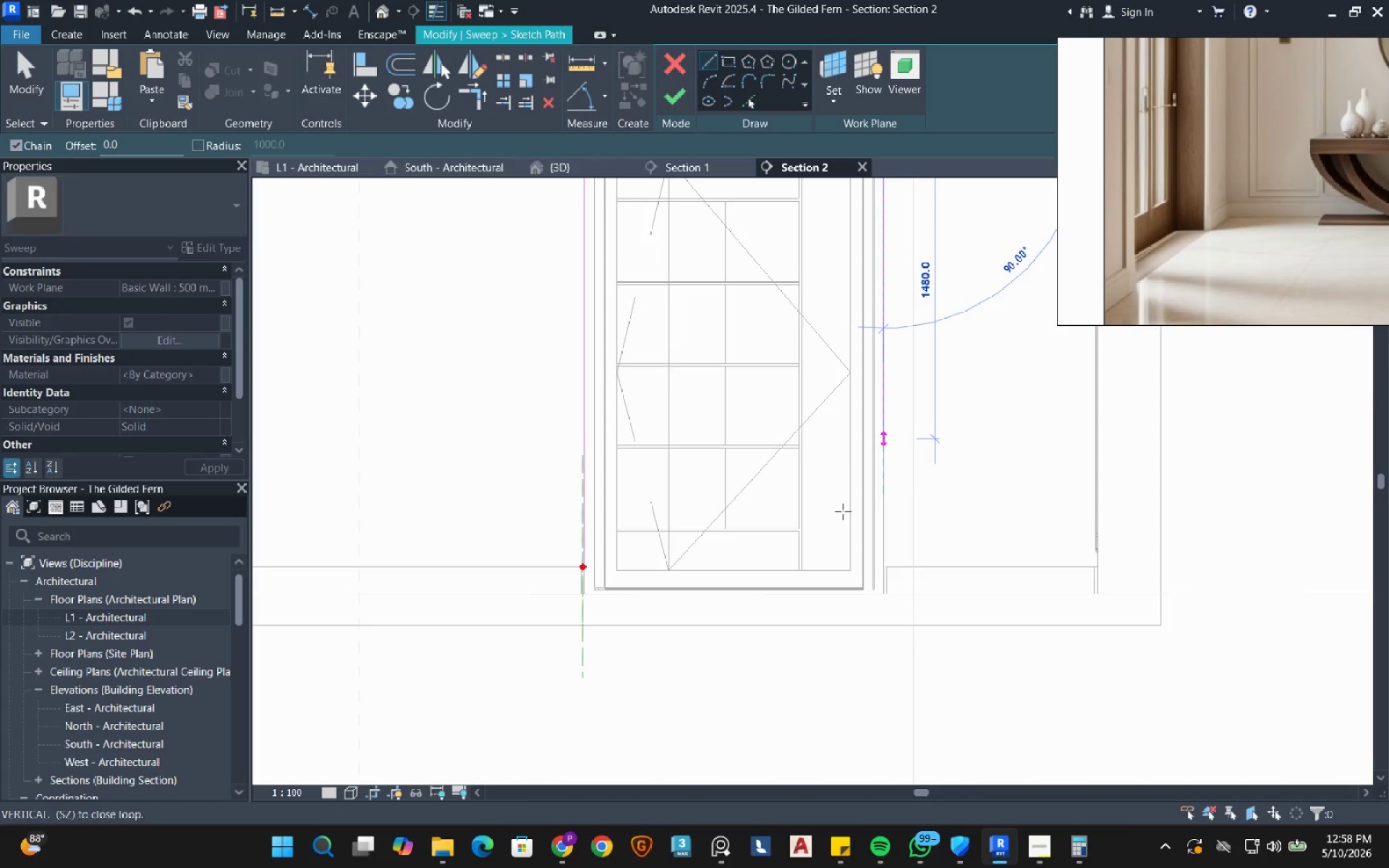 
scroll: coordinate [899, 537], scroll_direction: up, amount: 10.0
 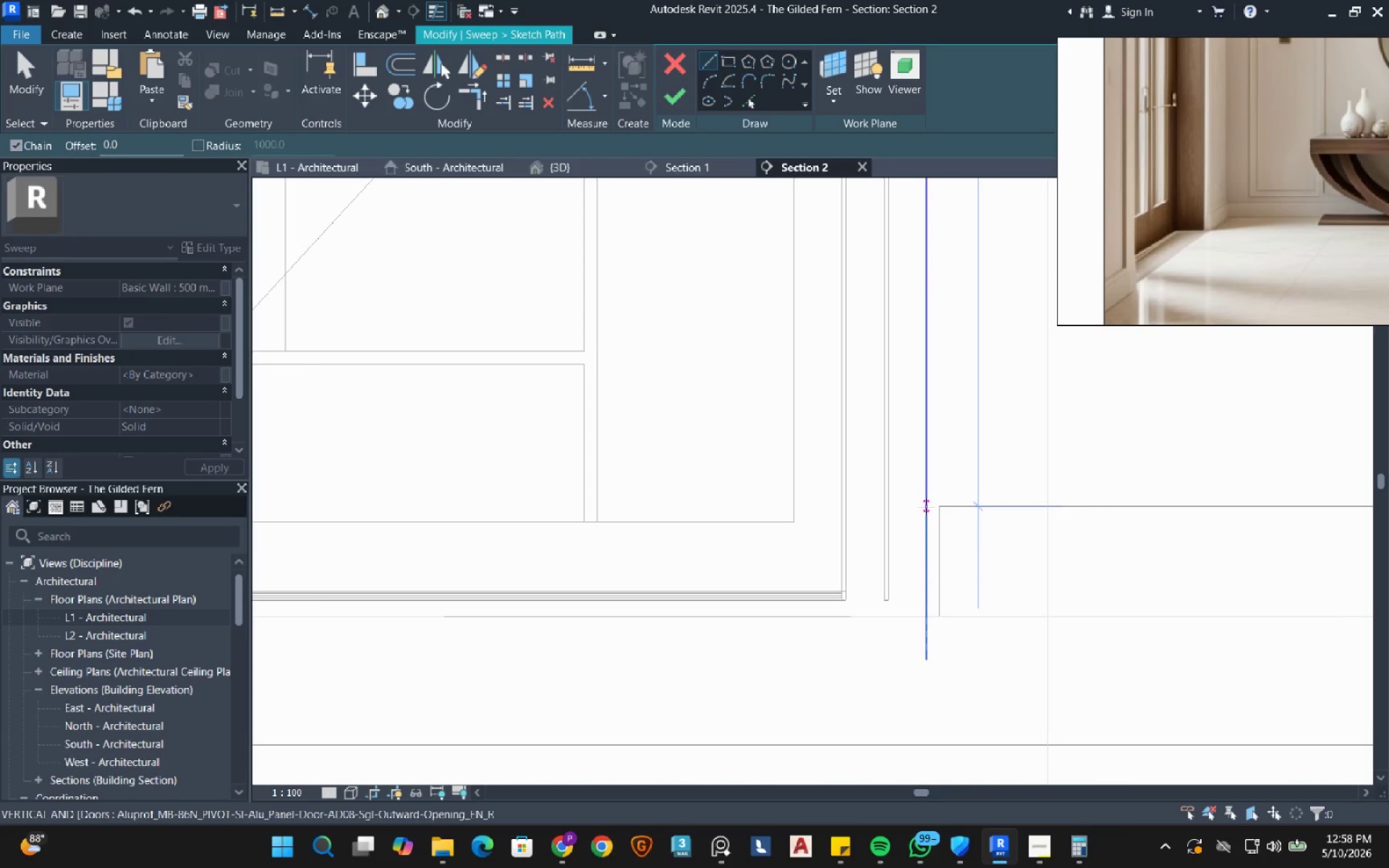 
left_click([926, 506])
 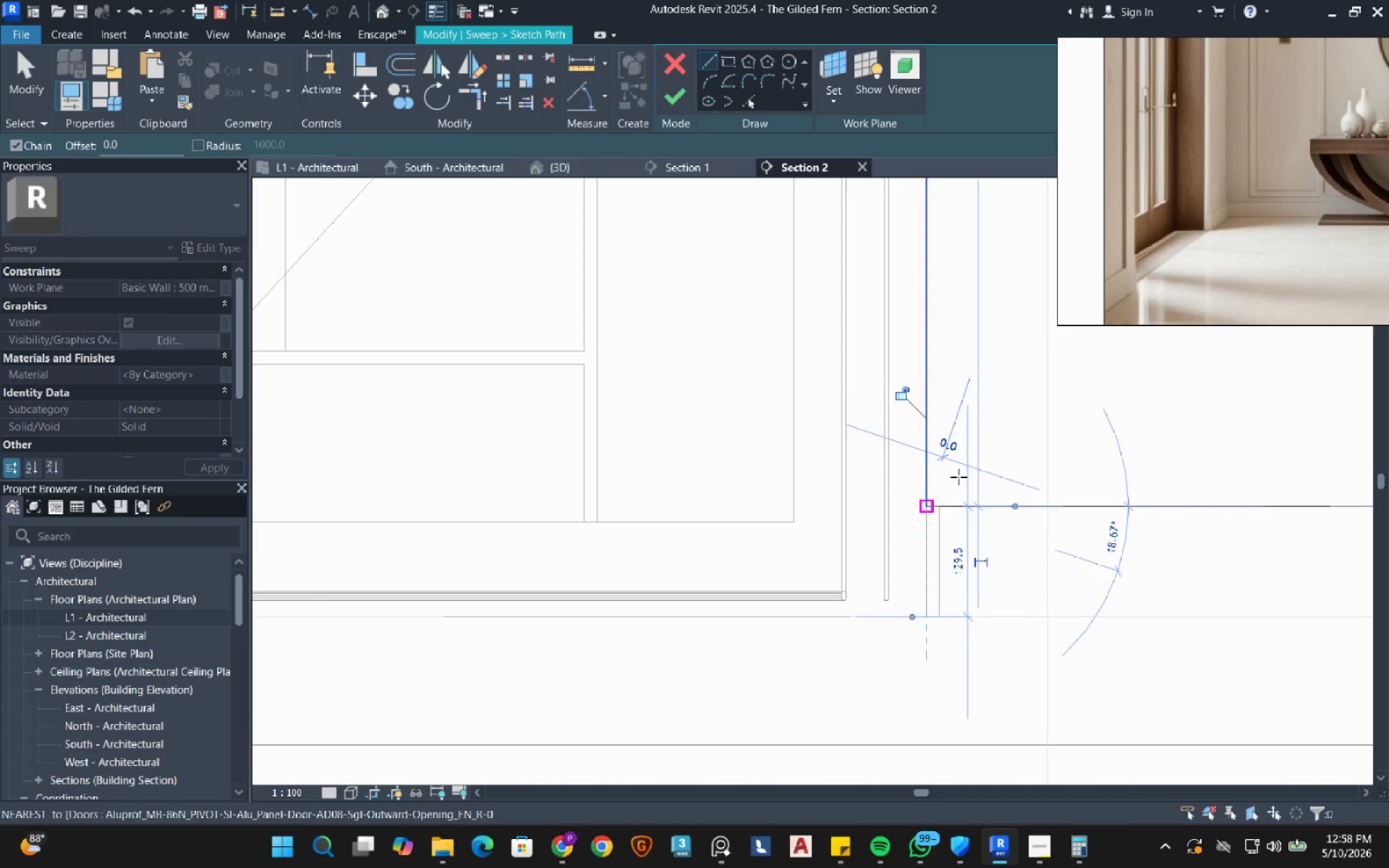 
right_click([959, 475])
 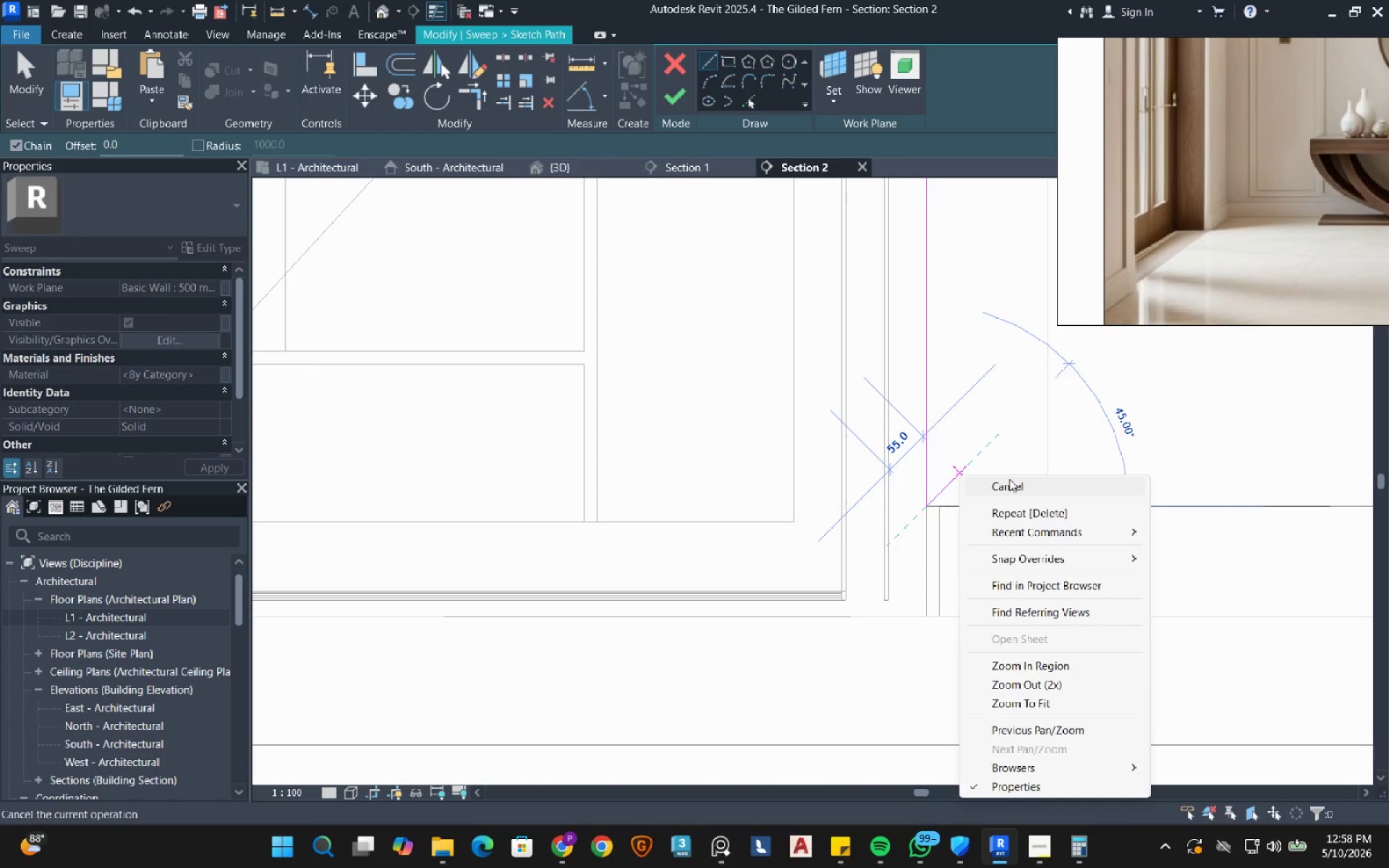 
left_click([1009, 479])
 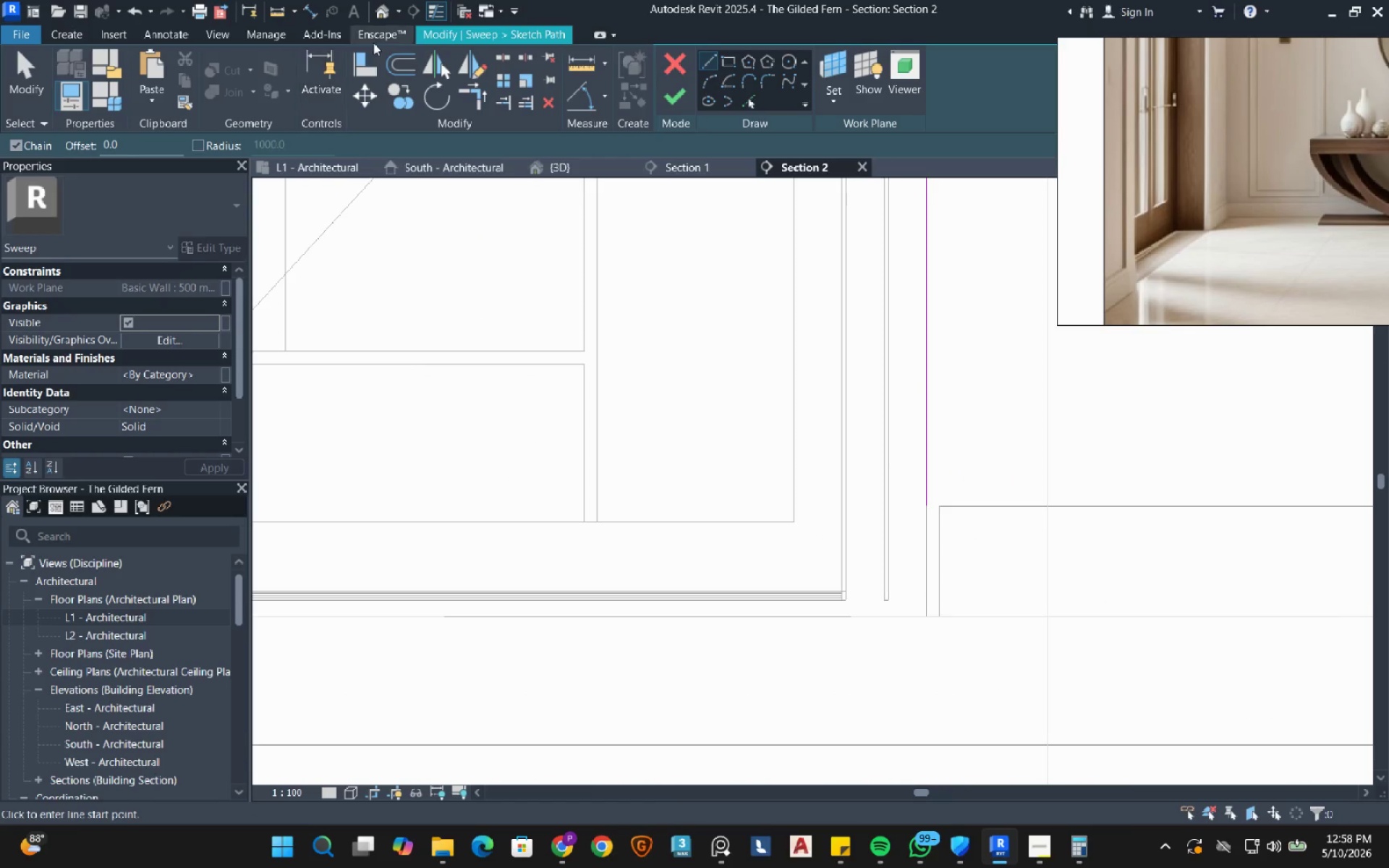 
left_click([361, 70])
 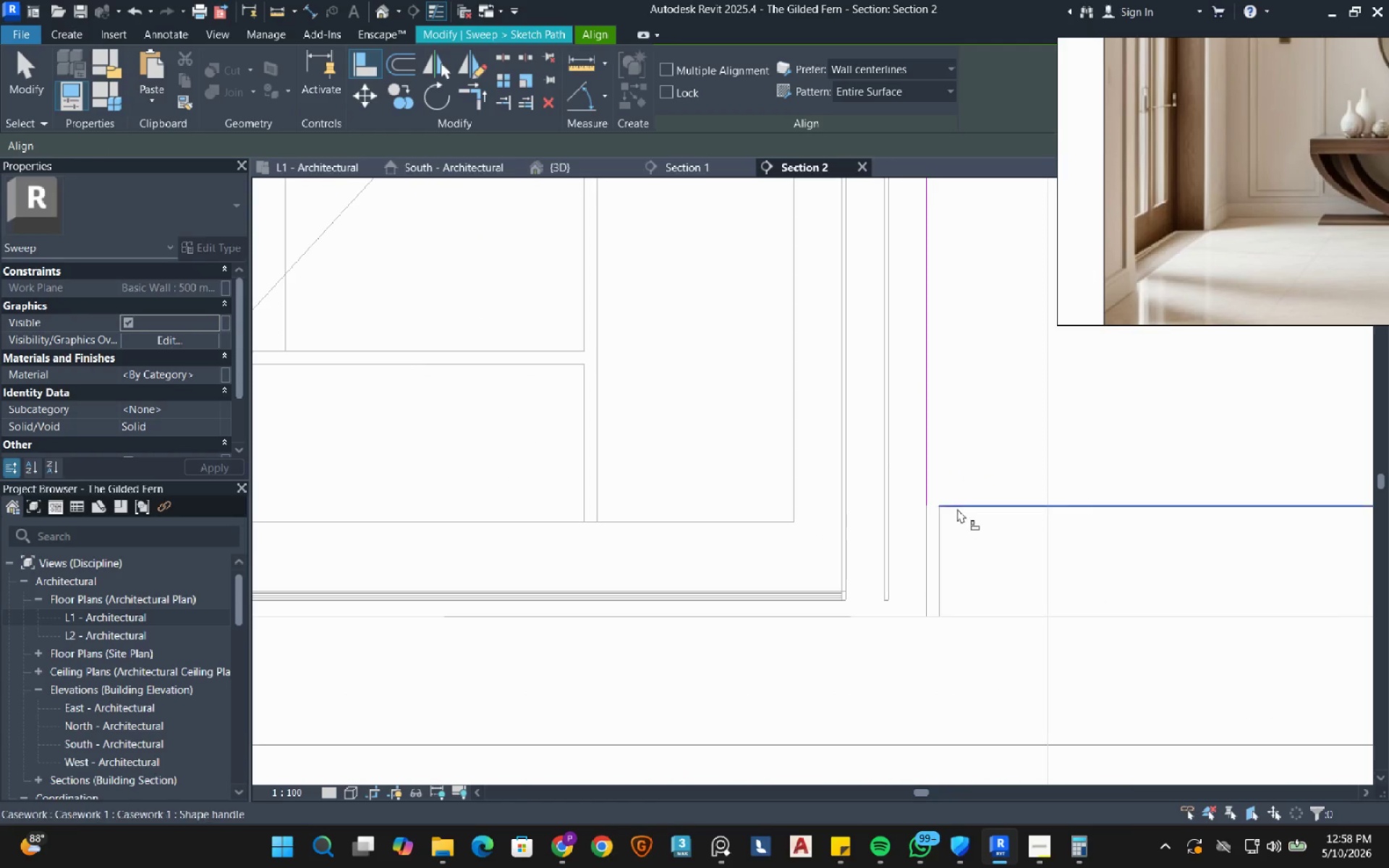 
left_click([957, 509])
 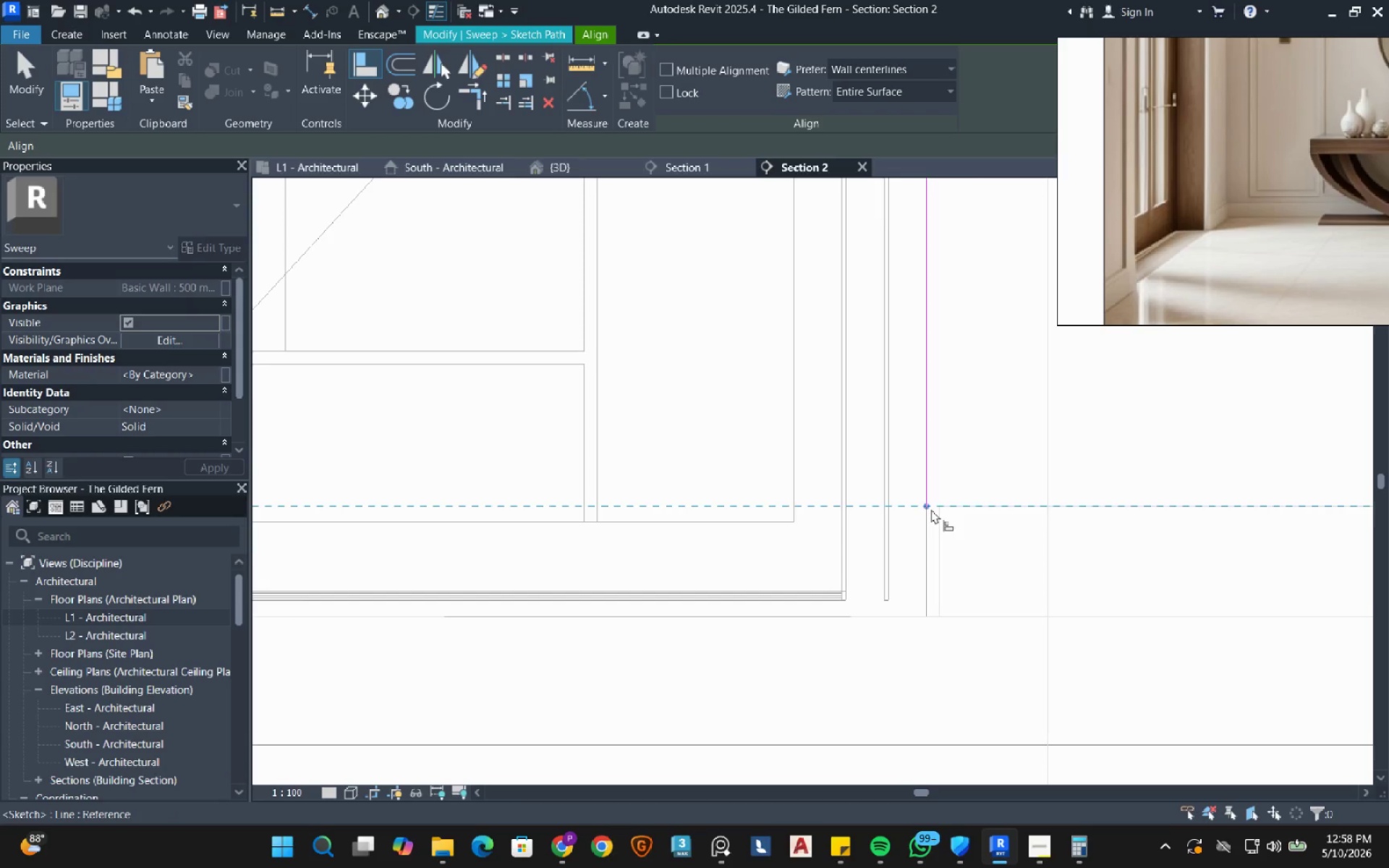 
left_click([931, 509])
 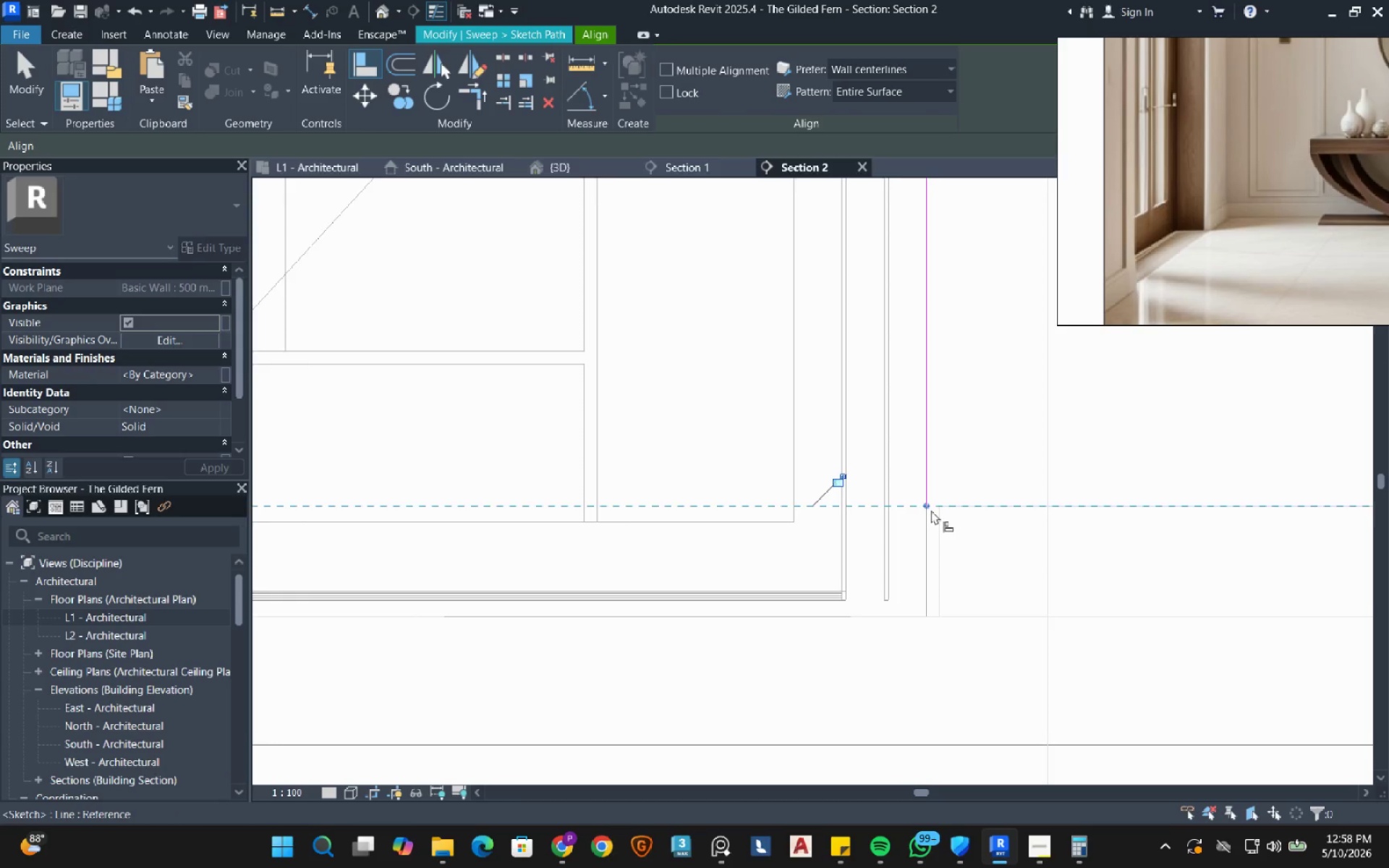 
scroll: coordinate [930, 522], scroll_direction: down, amount: 3.0
 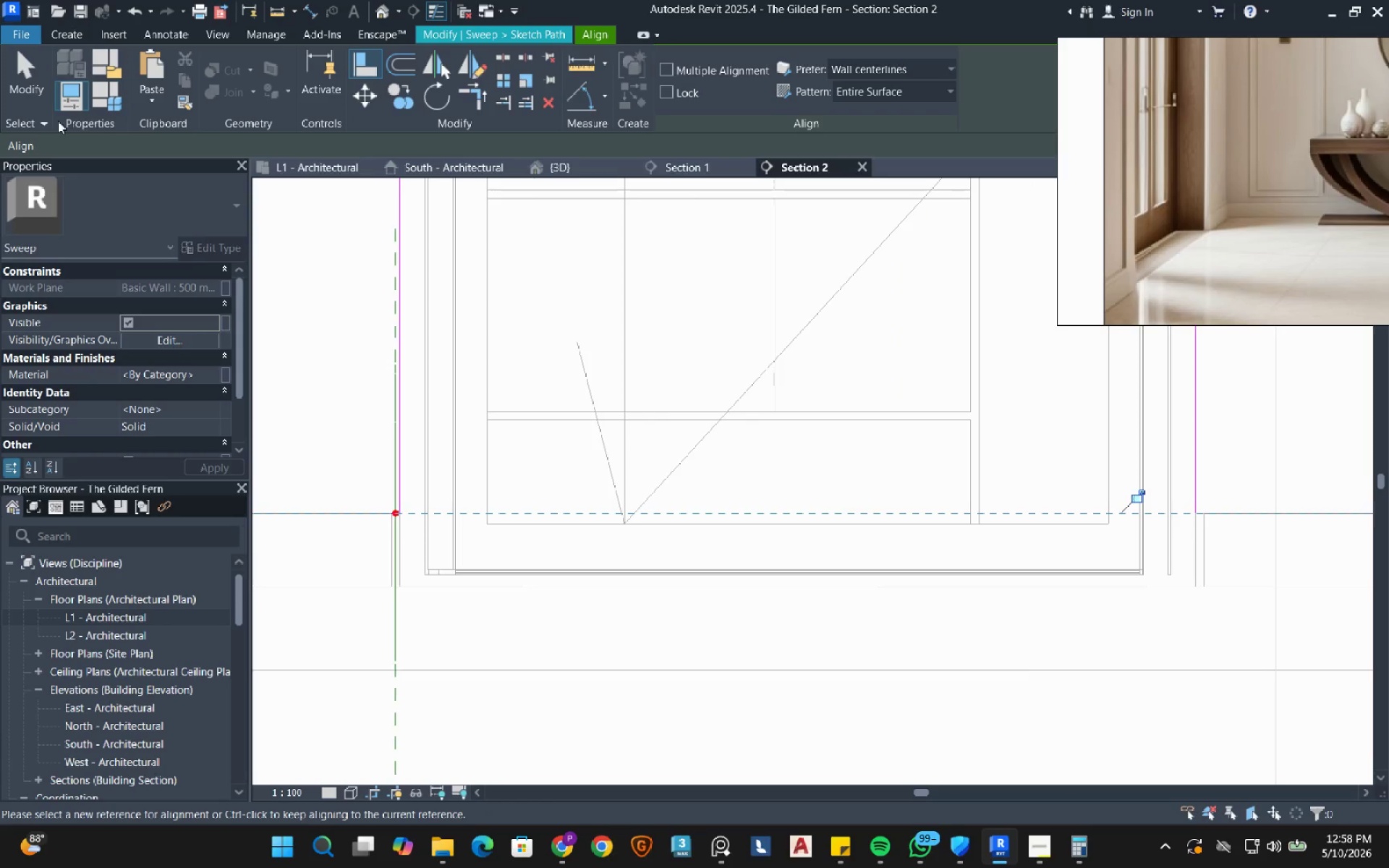 
left_click([30, 100])
 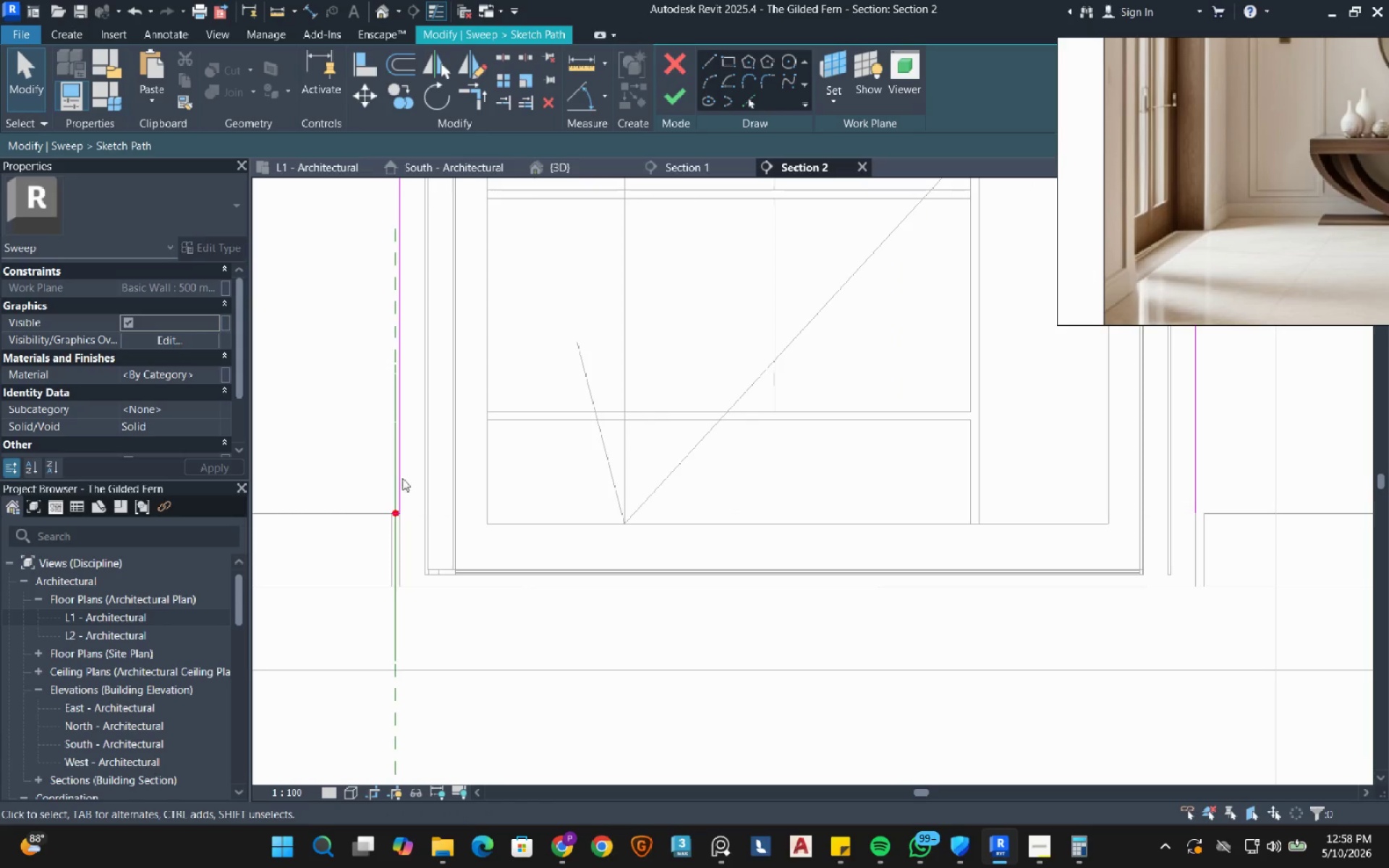 
left_click_drag(start_coordinate=[347, 474], to_coordinate=[490, 565])
 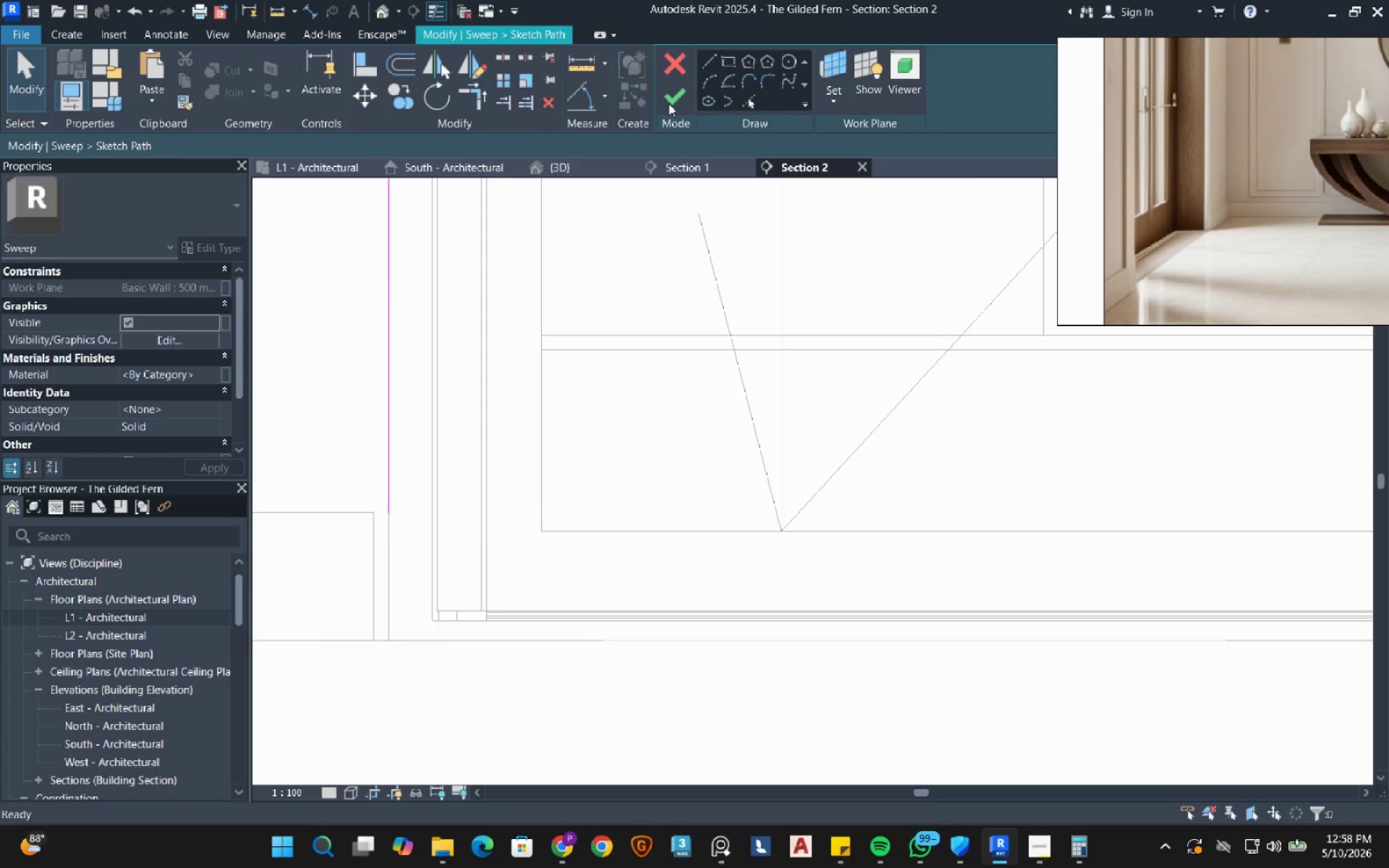 
scroll: coordinate [407, 519], scroll_direction: up, amount: 4.0
 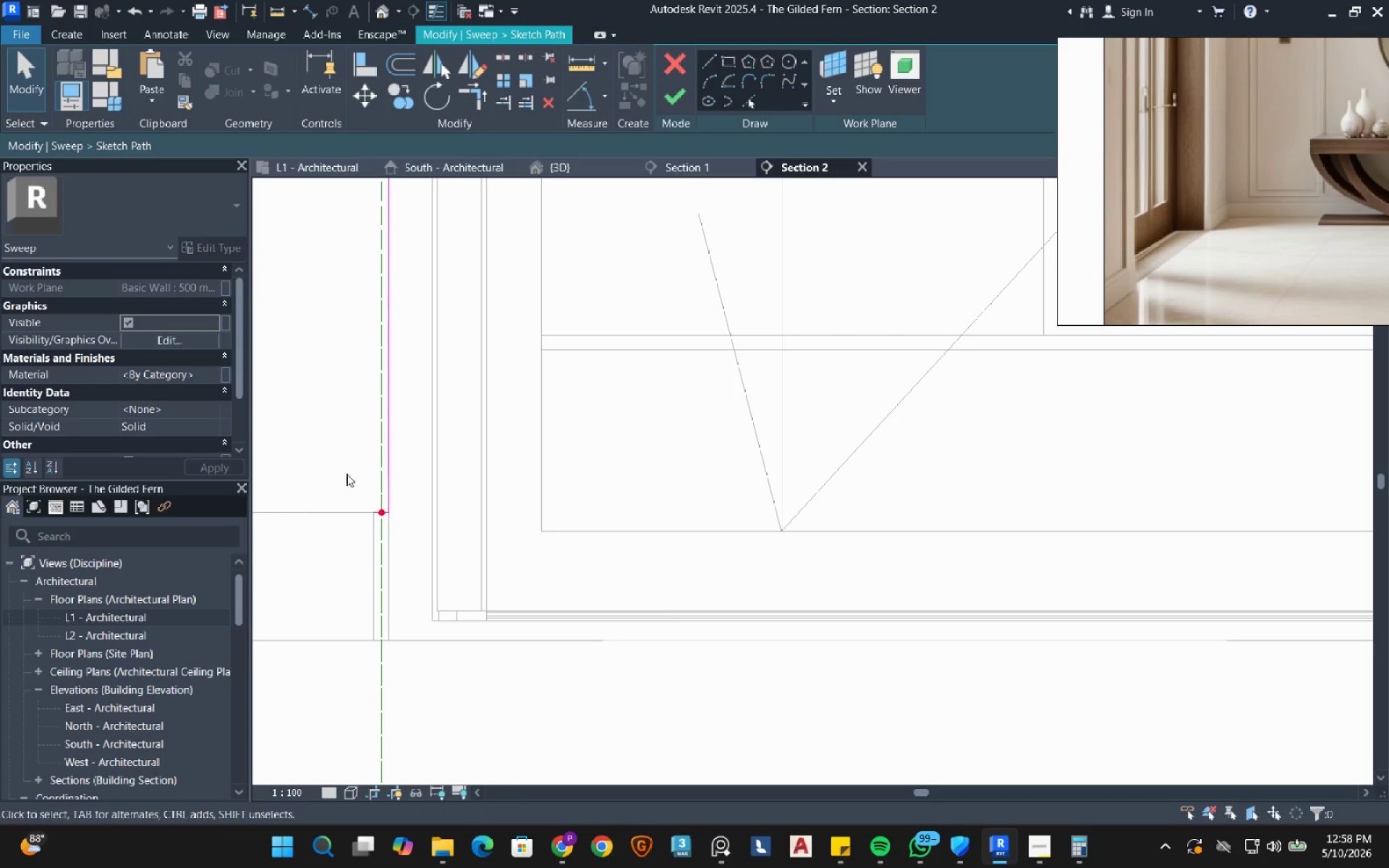 
left_click([676, 100])
 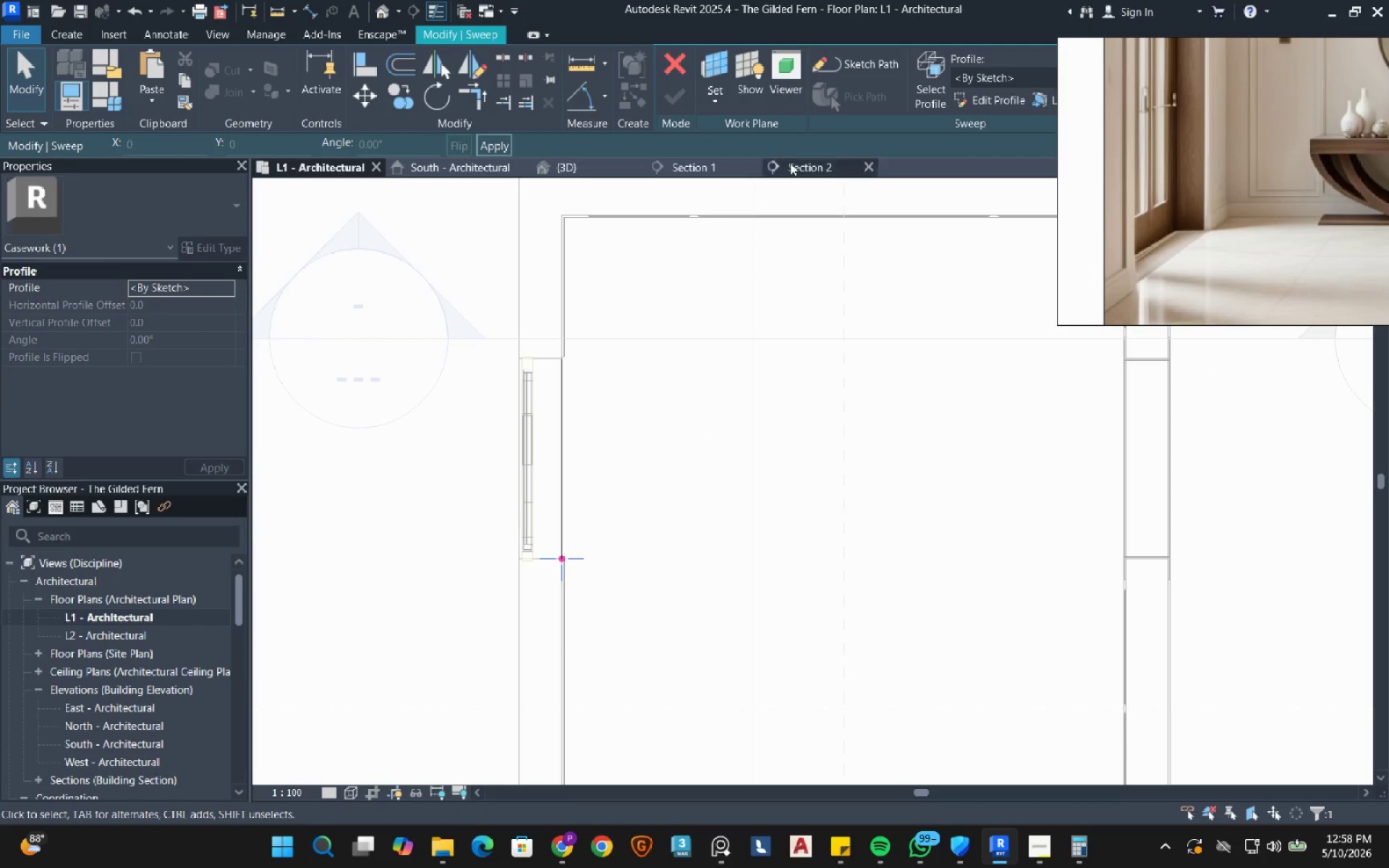 
left_click([963, 101])
 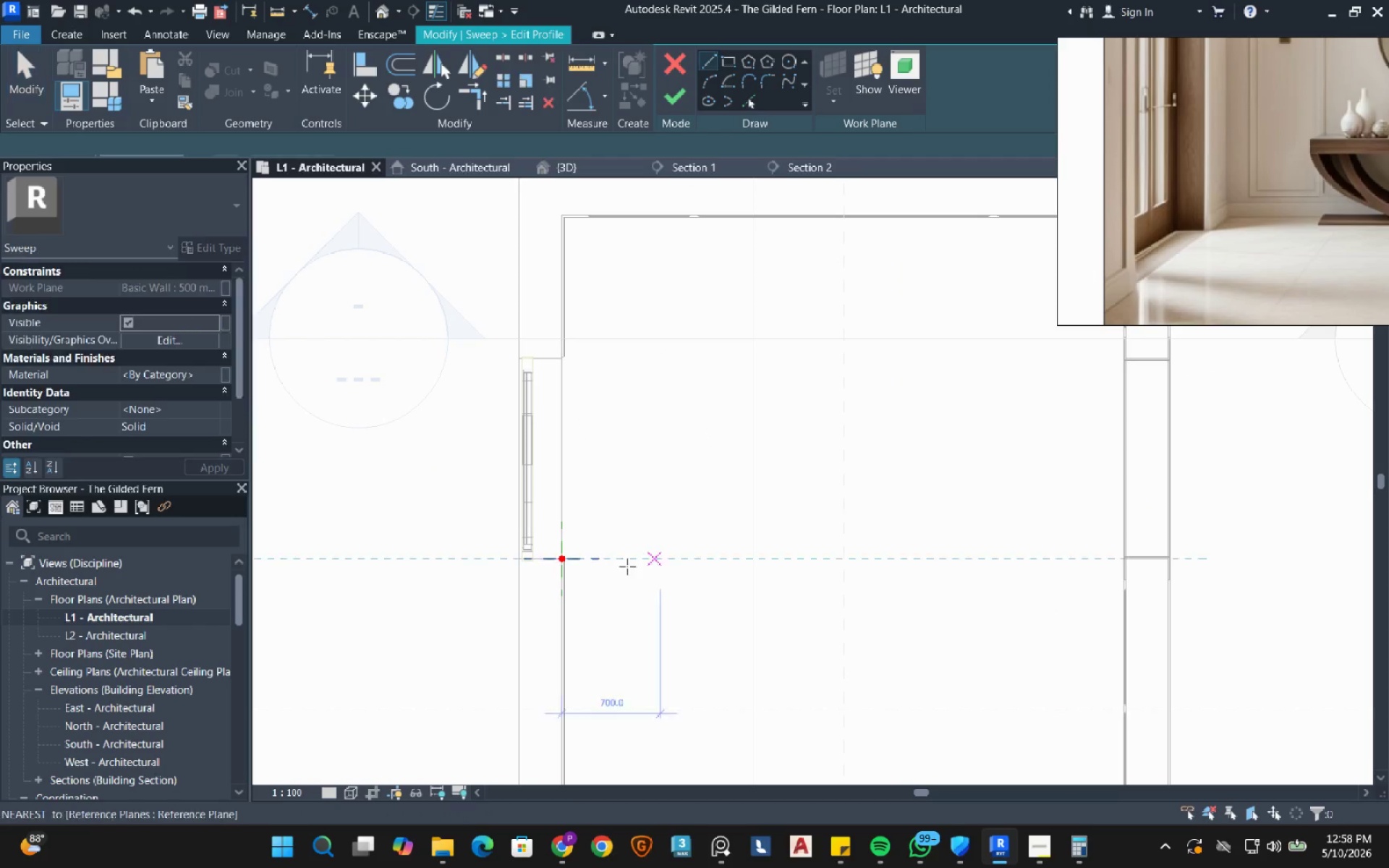 
scroll: coordinate [553, 584], scroll_direction: up, amount: 11.0
 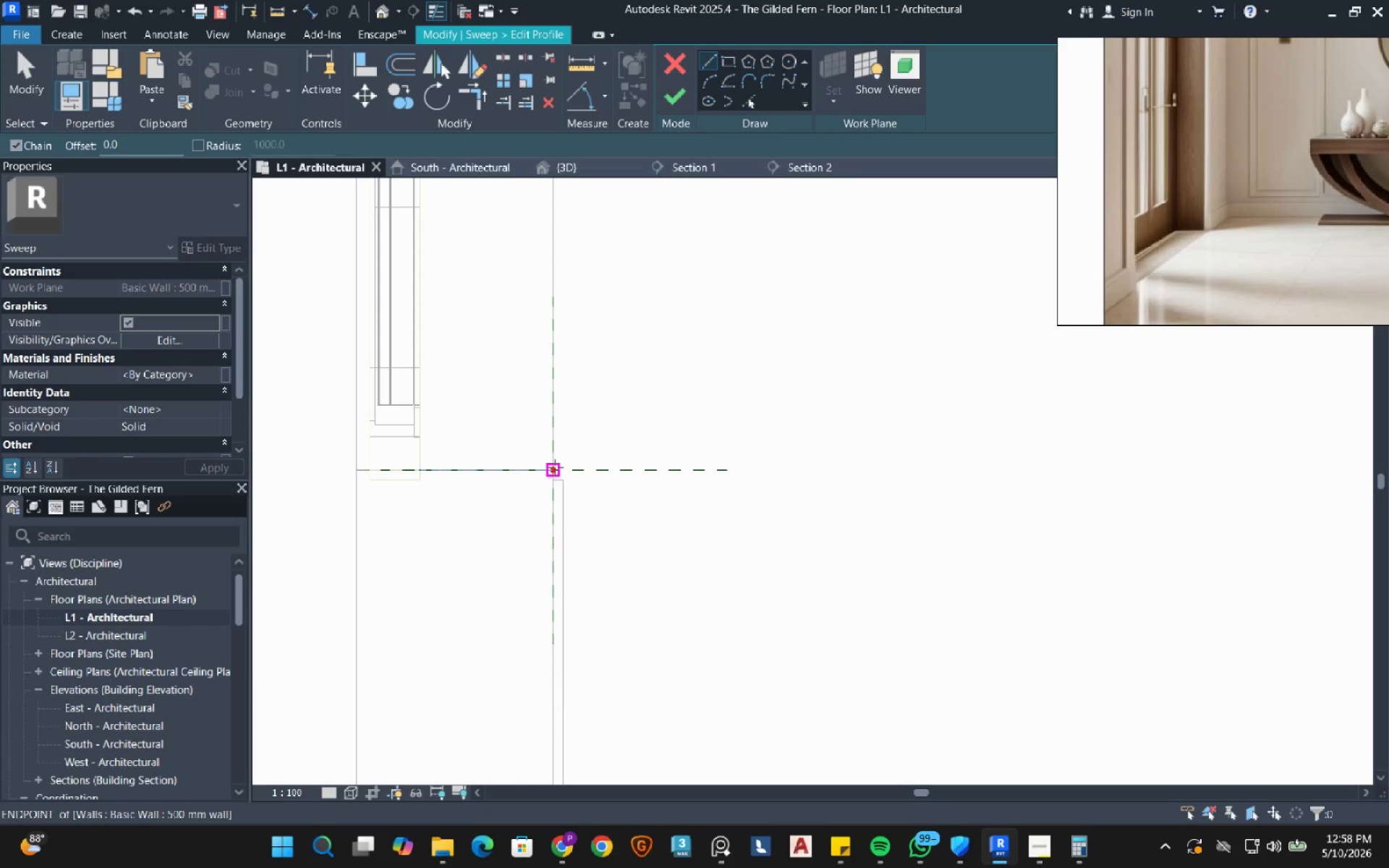 
left_click([555, 467])
 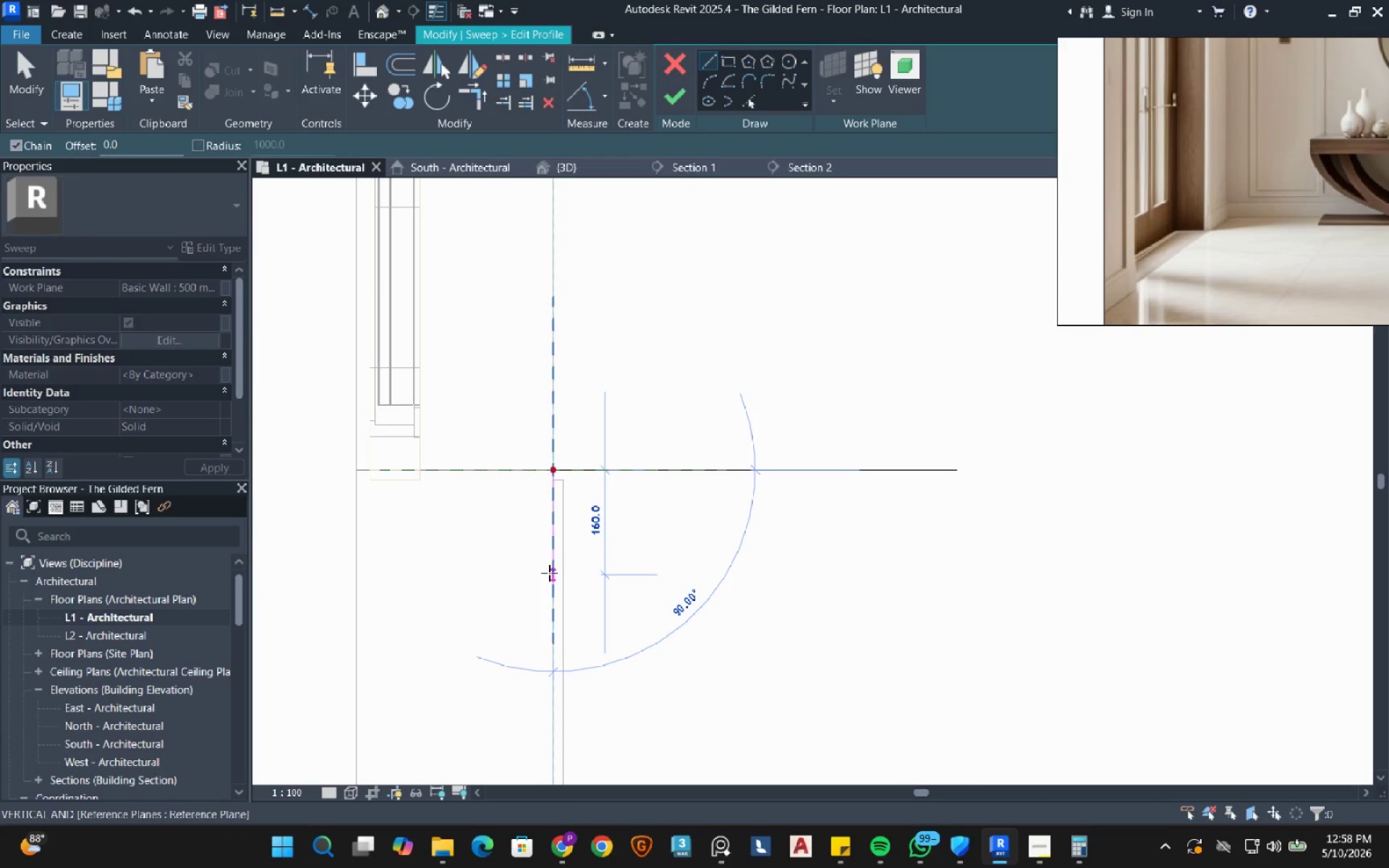 
key(Numpad1)
 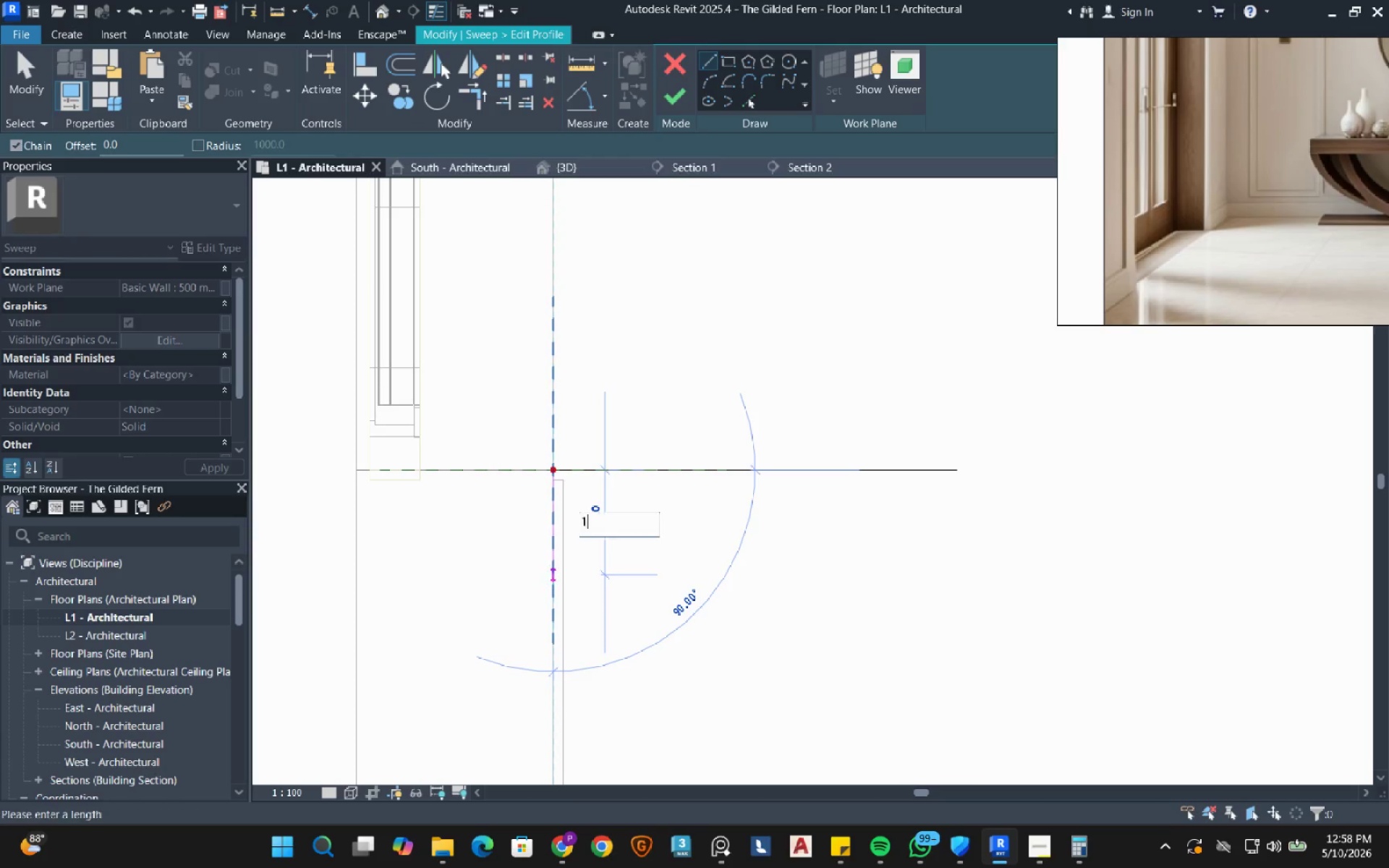 
key(Numpad5)
 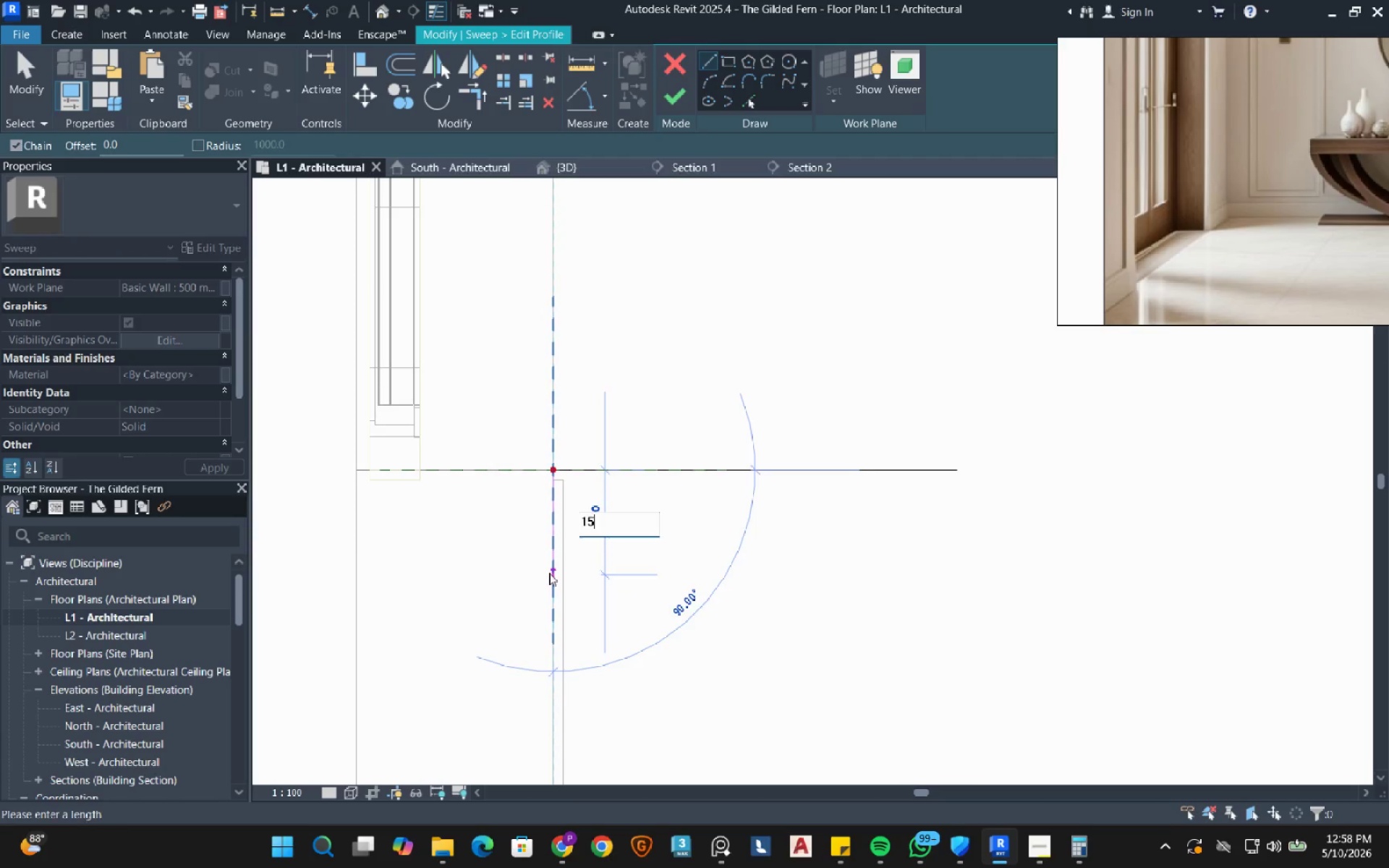 
key(NumpadEnter)
 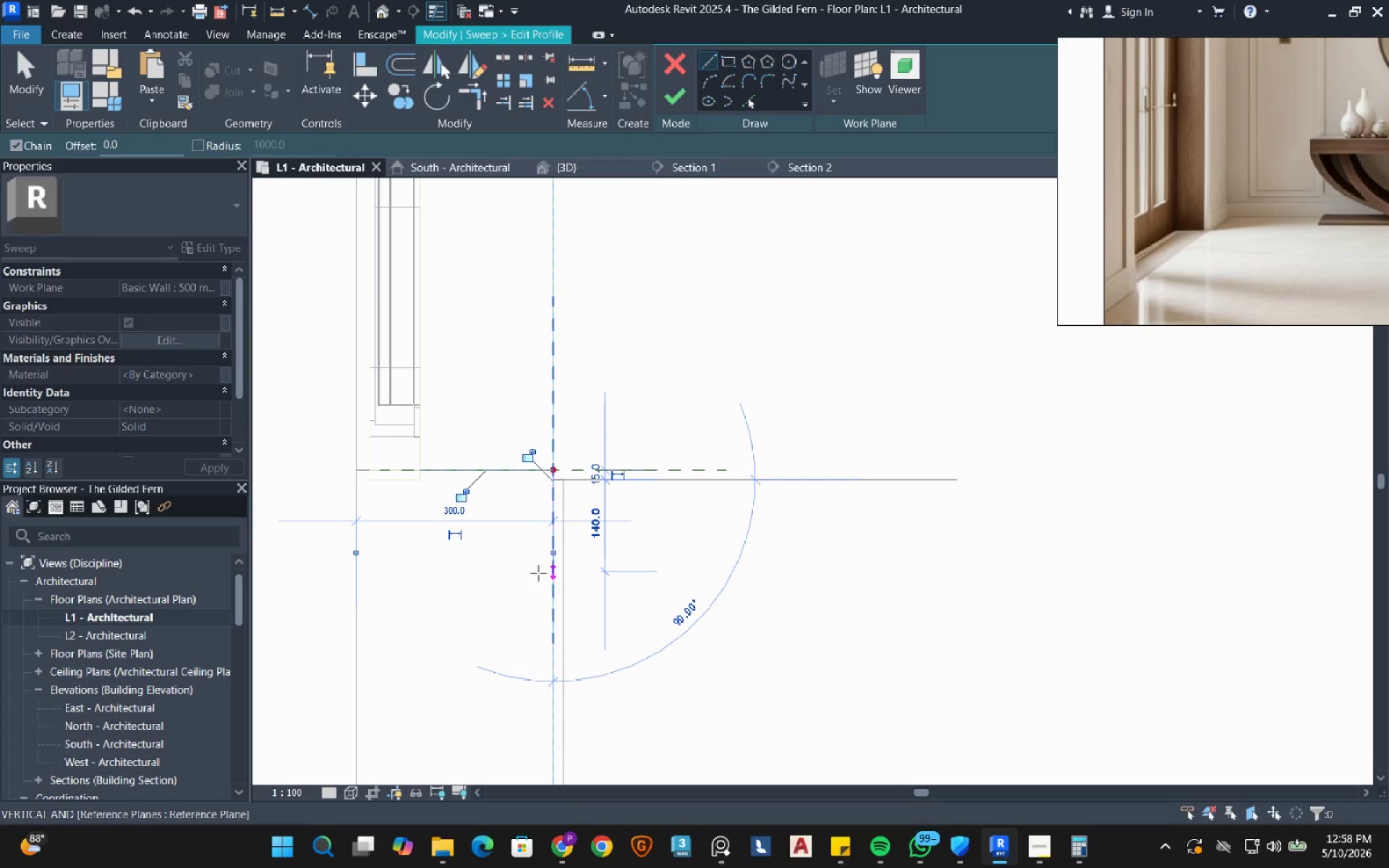 
scroll: coordinate [541, 571], scroll_direction: up, amount: 5.0
 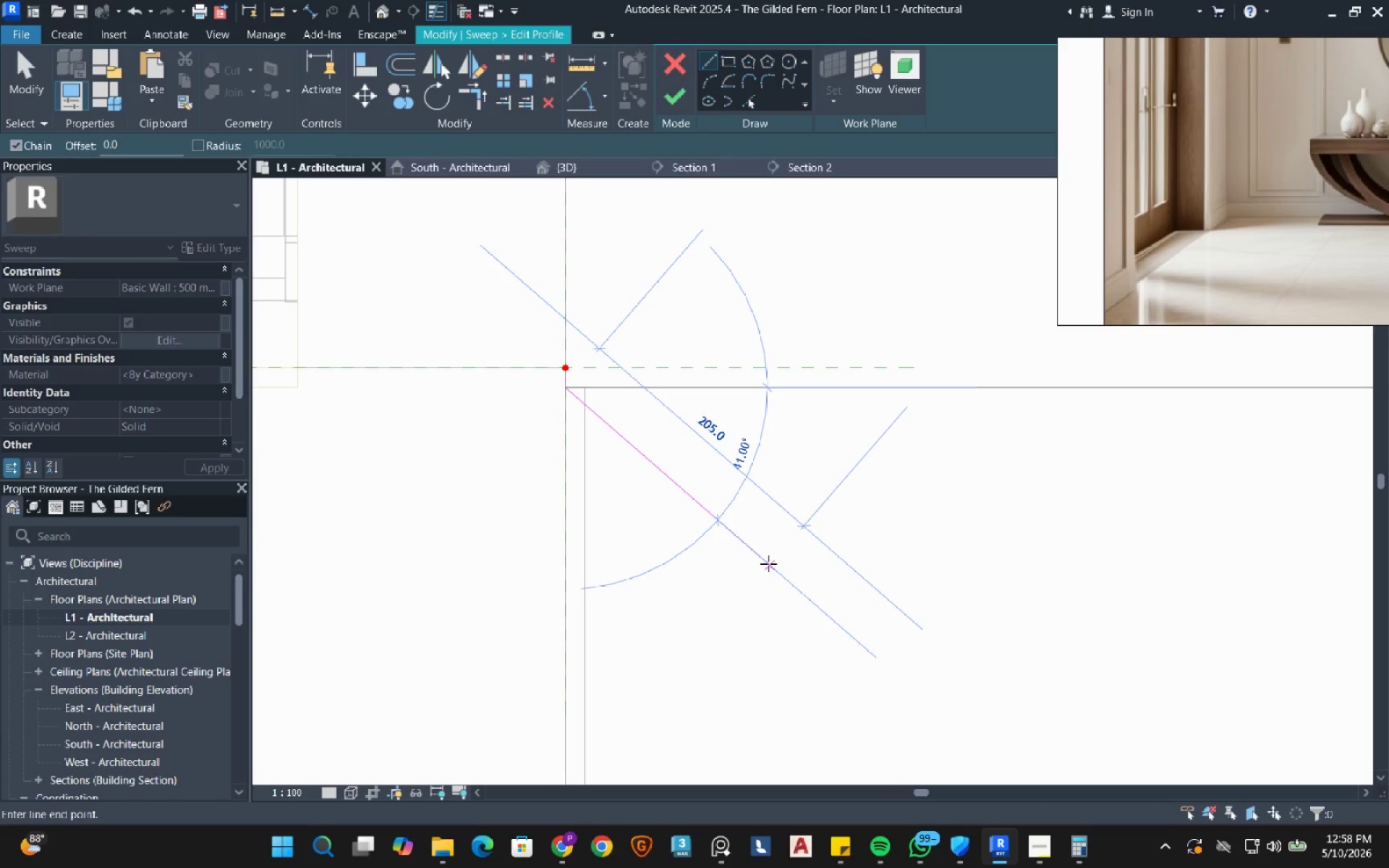 
scroll: coordinate [708, 578], scroll_direction: down, amount: 4.0
 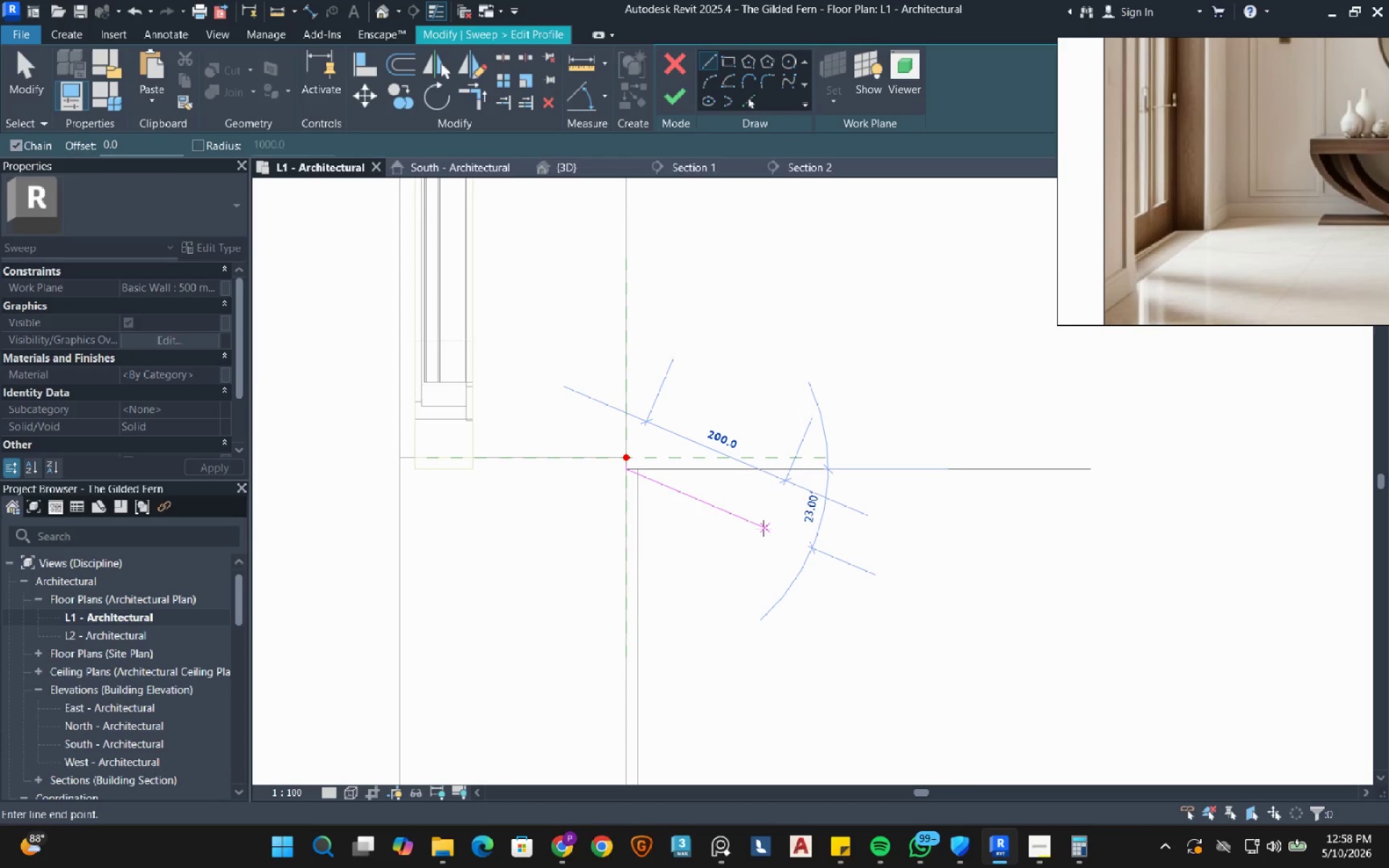 
key(Escape)
key(Escape)
type(de)
 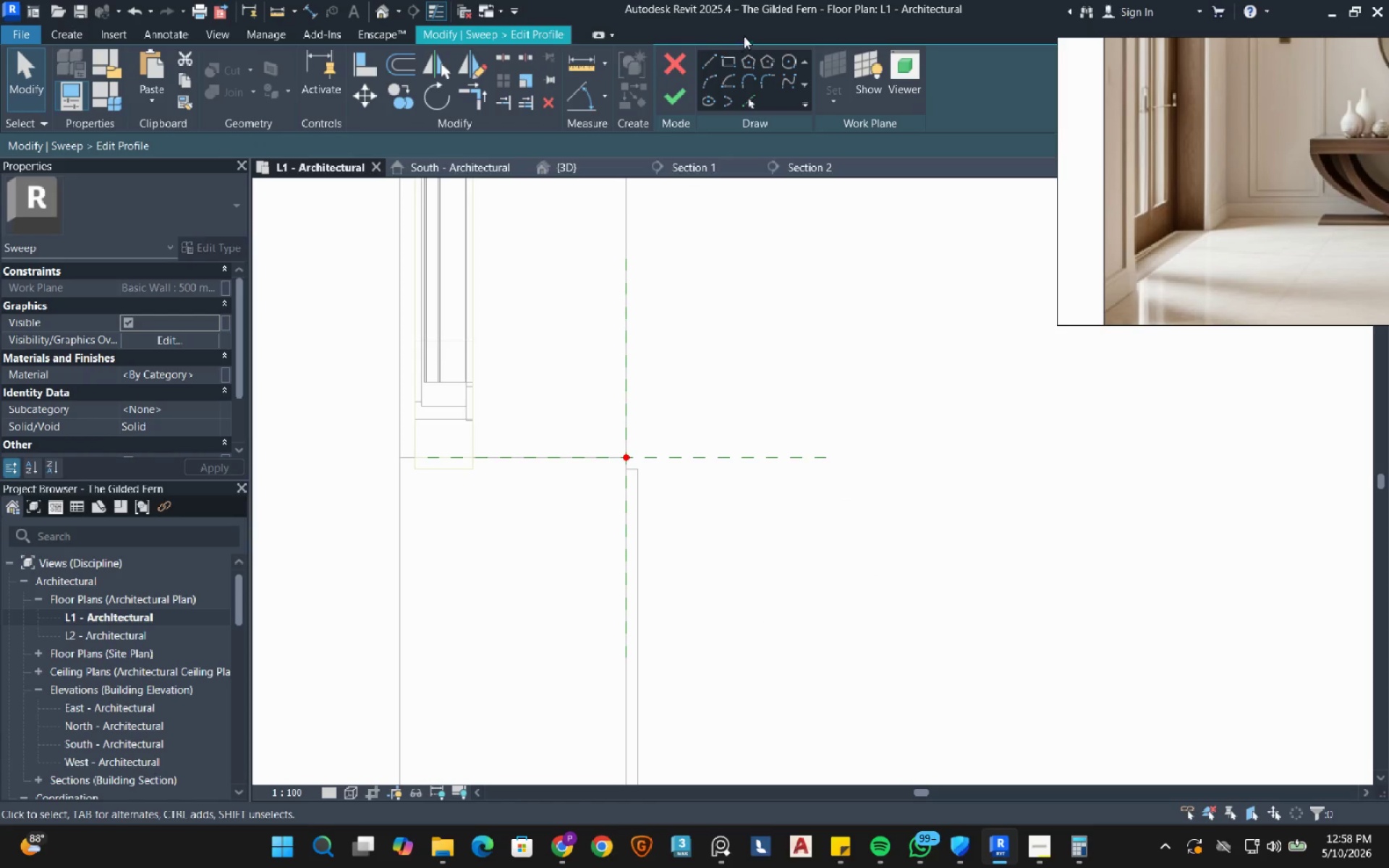 
left_click_drag(start_coordinate=[557, 511], to_coordinate=[723, 365])
 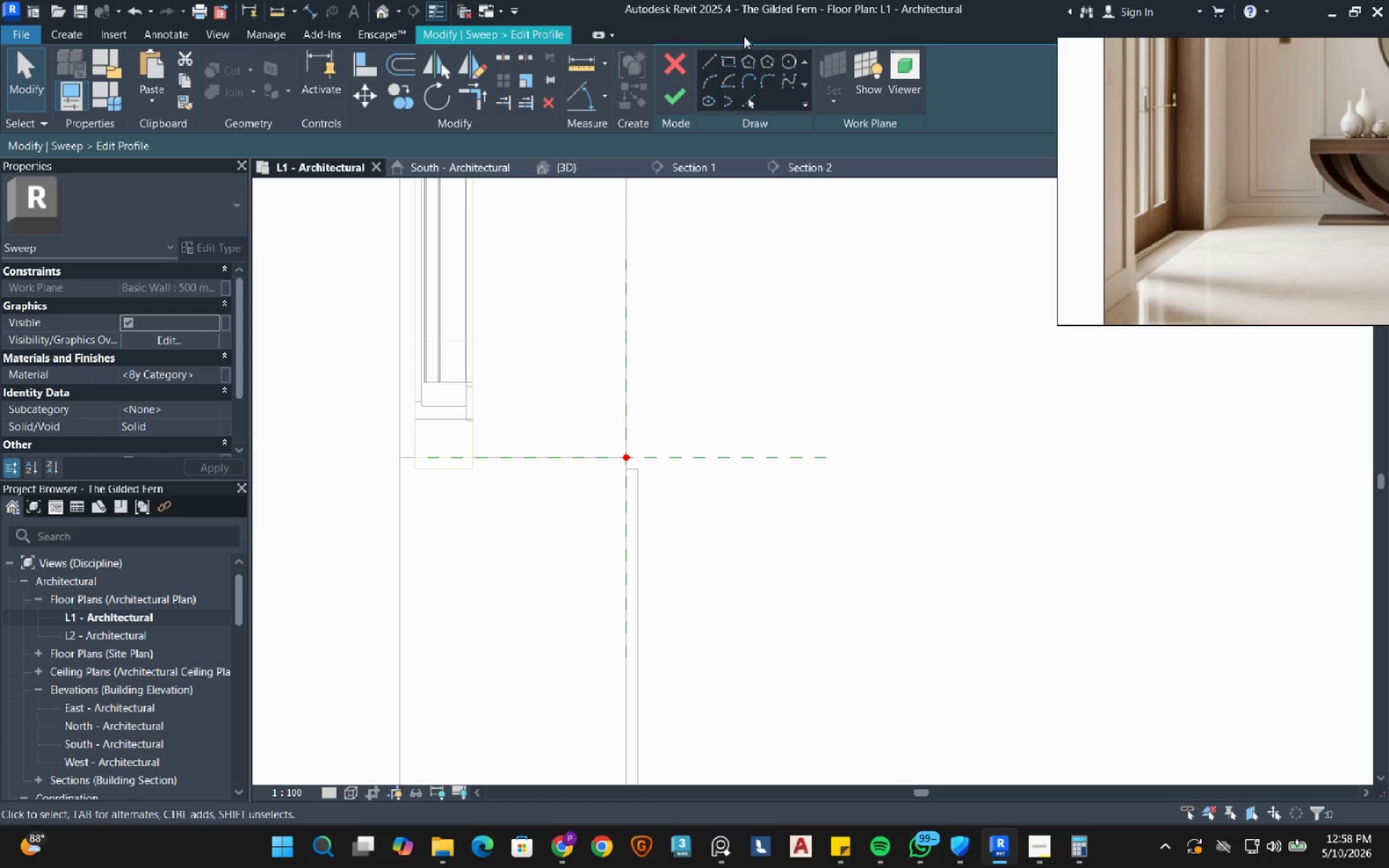 
left_click([716, 55])
 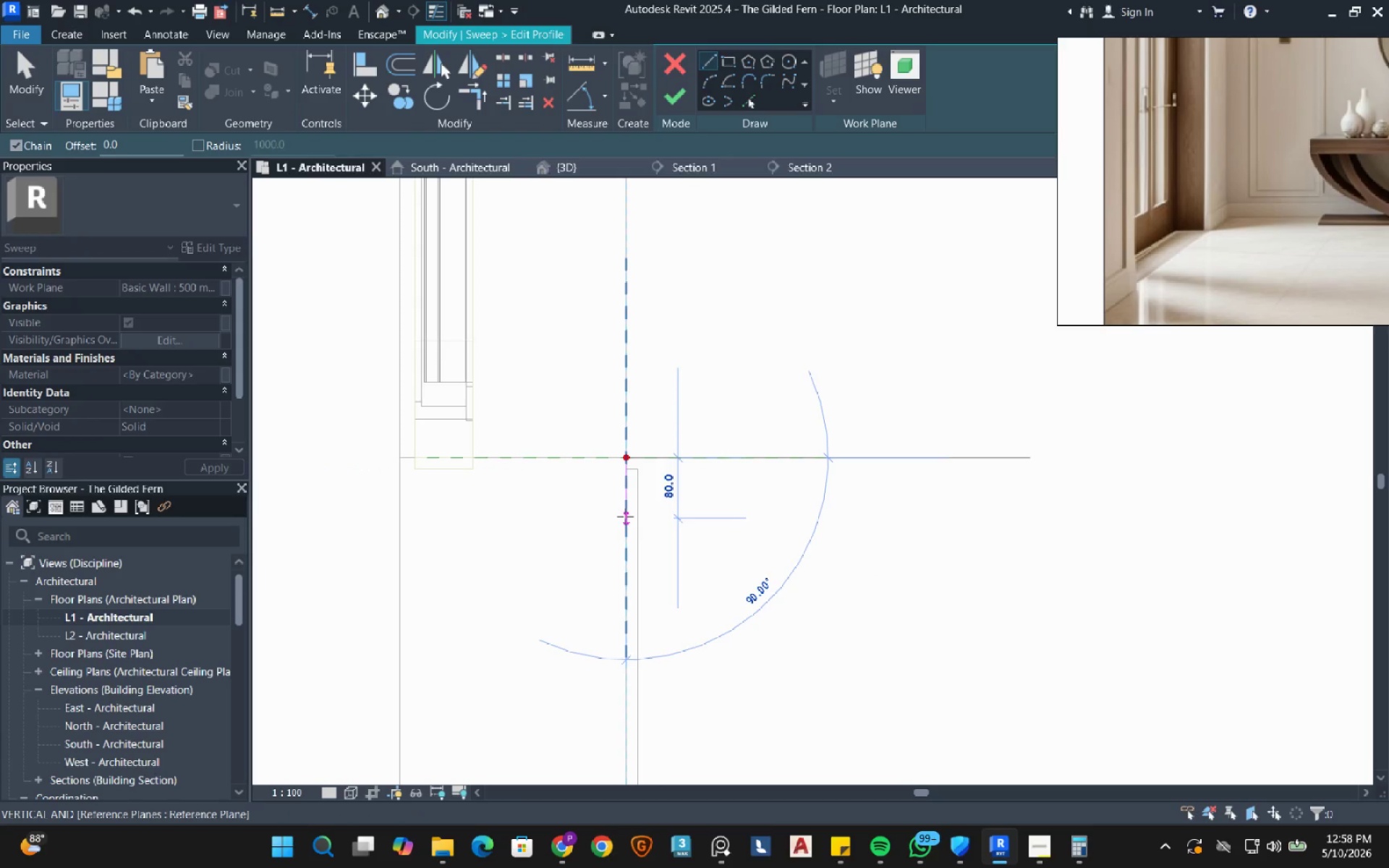 
key(Numpad1)
 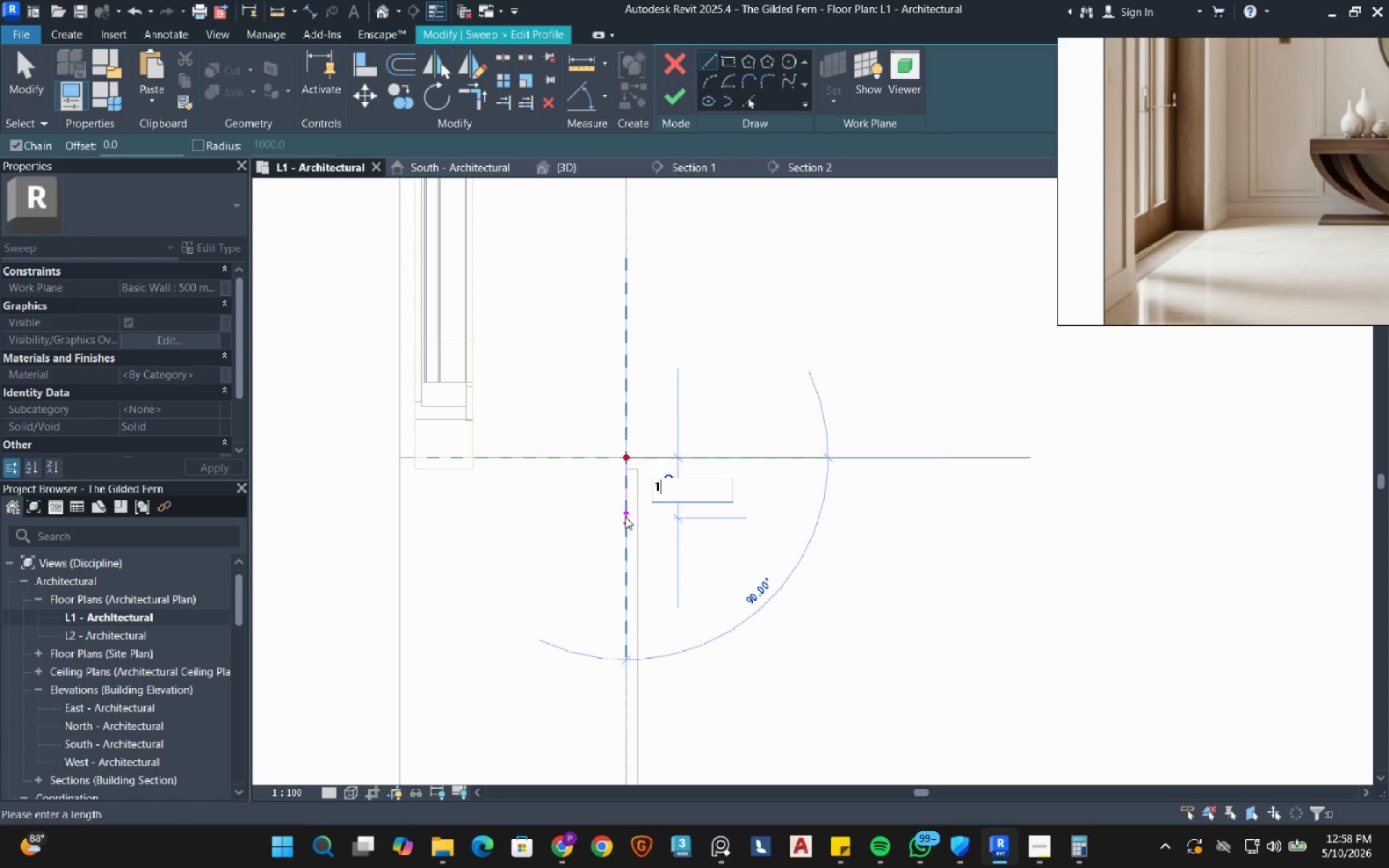 
key(Numpad5)
 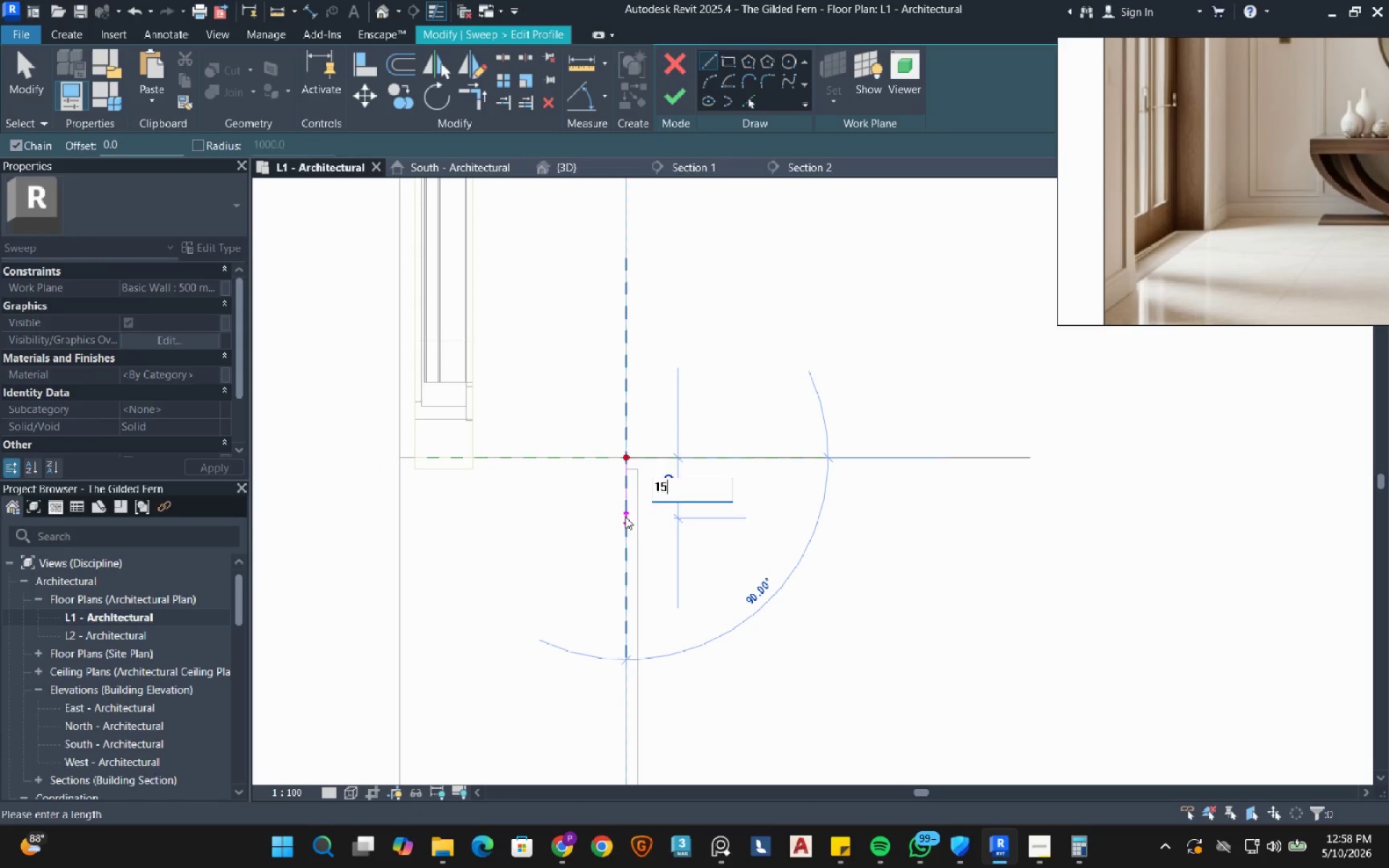 
key(Numpad0)
 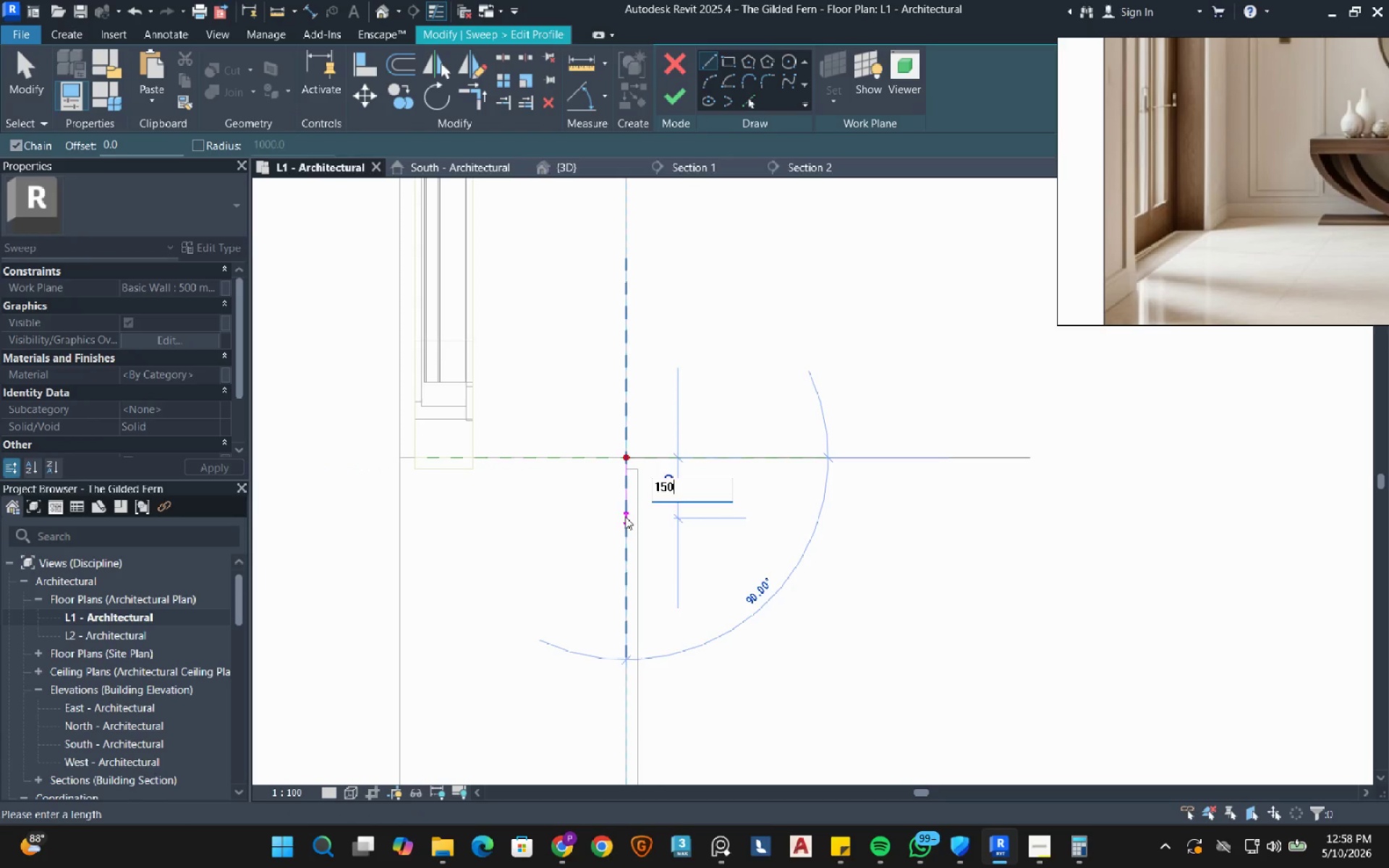 
key(NumpadEnter)
 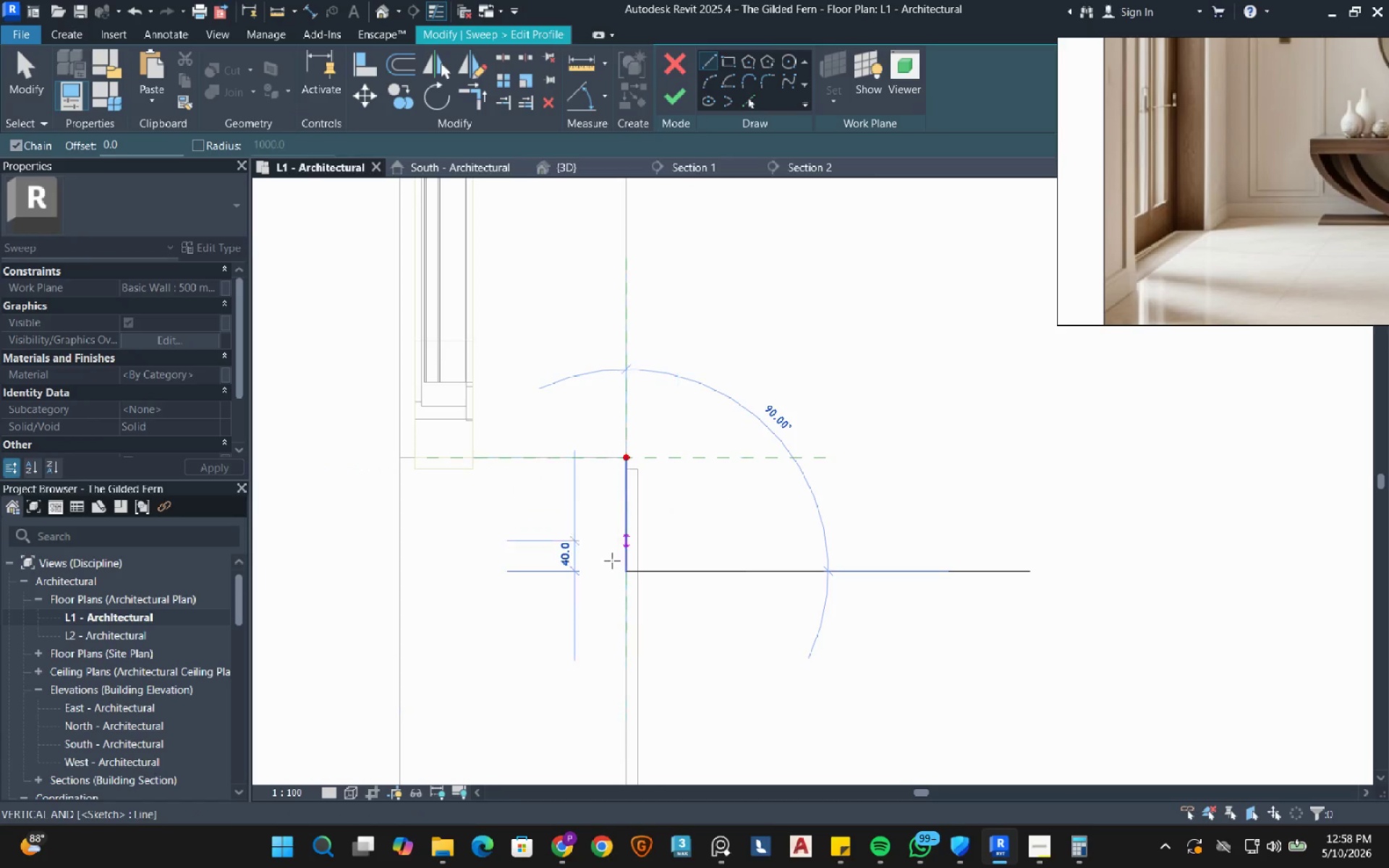 
scroll: coordinate [632, 571], scroll_direction: up, amount: 7.0
 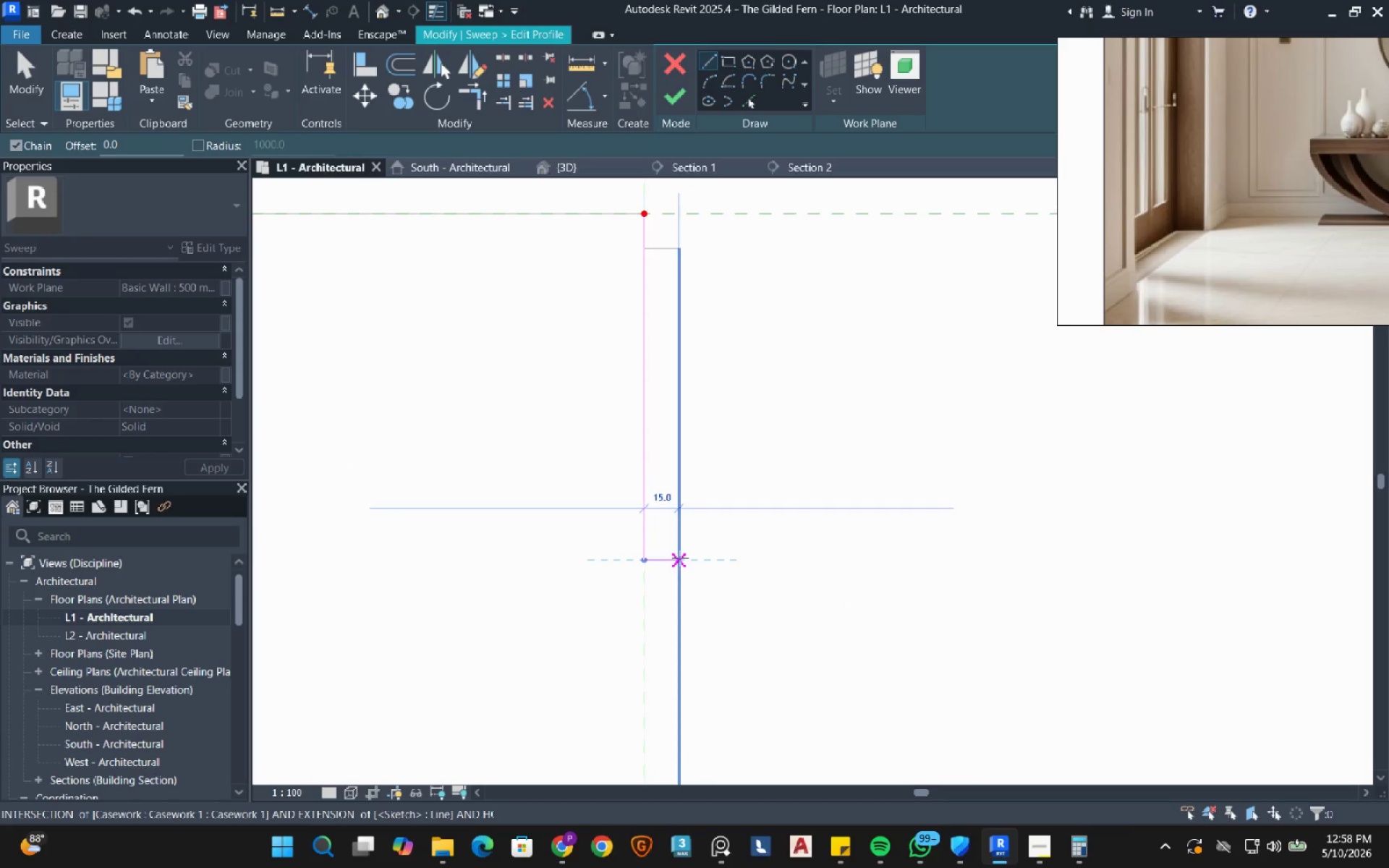 
left_click([680, 558])
 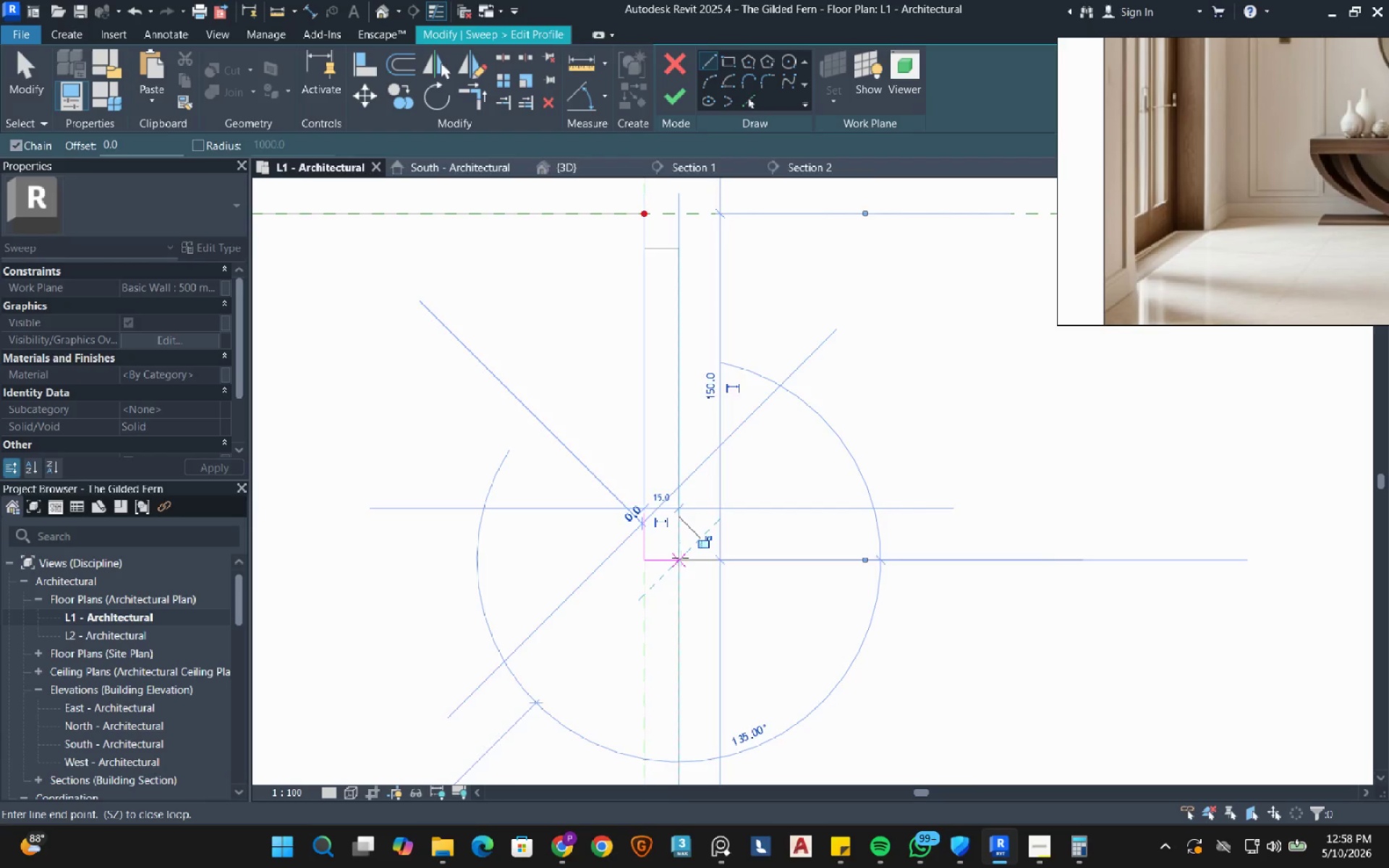 
key(Escape)
 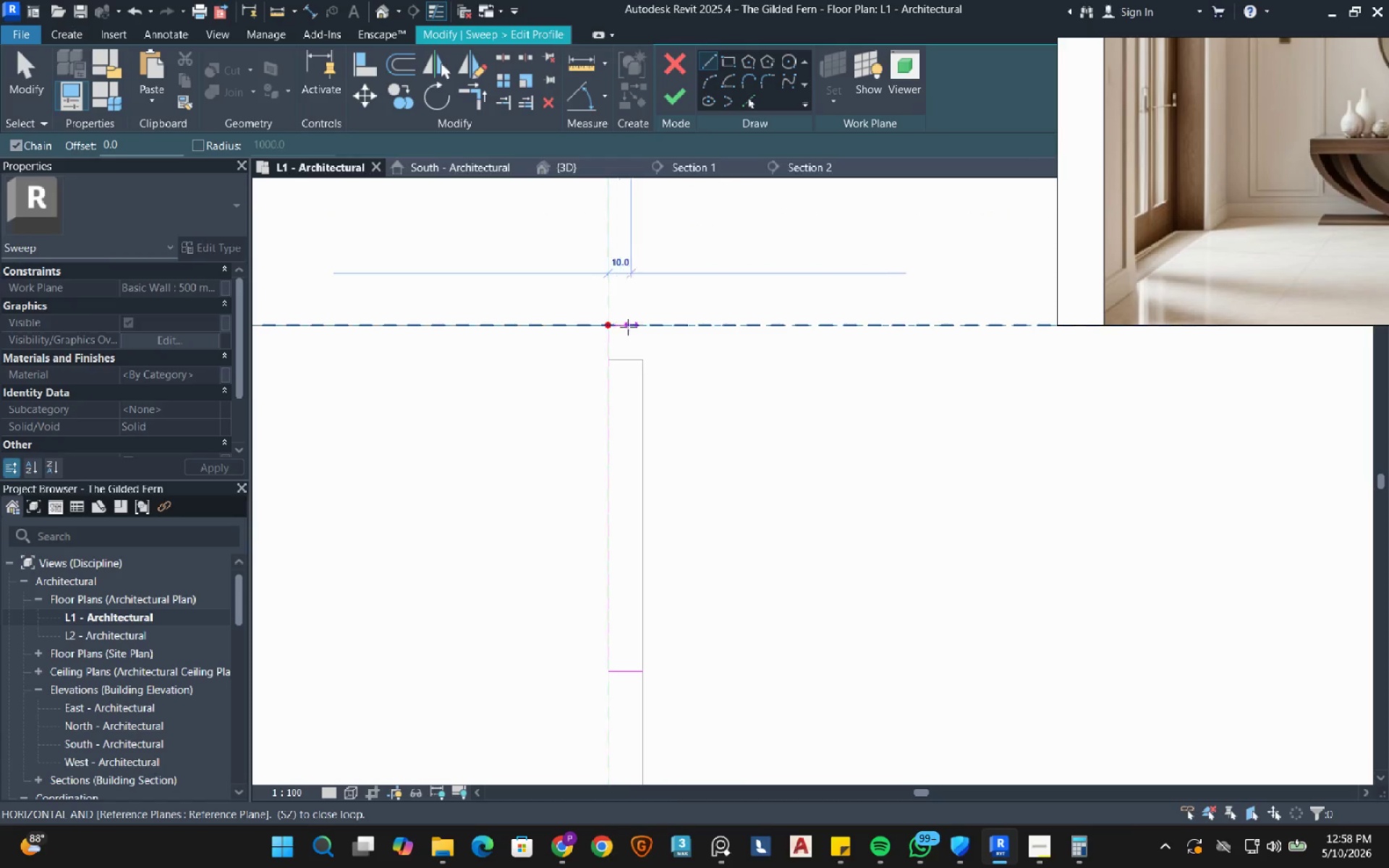 
left_click([638, 327])
 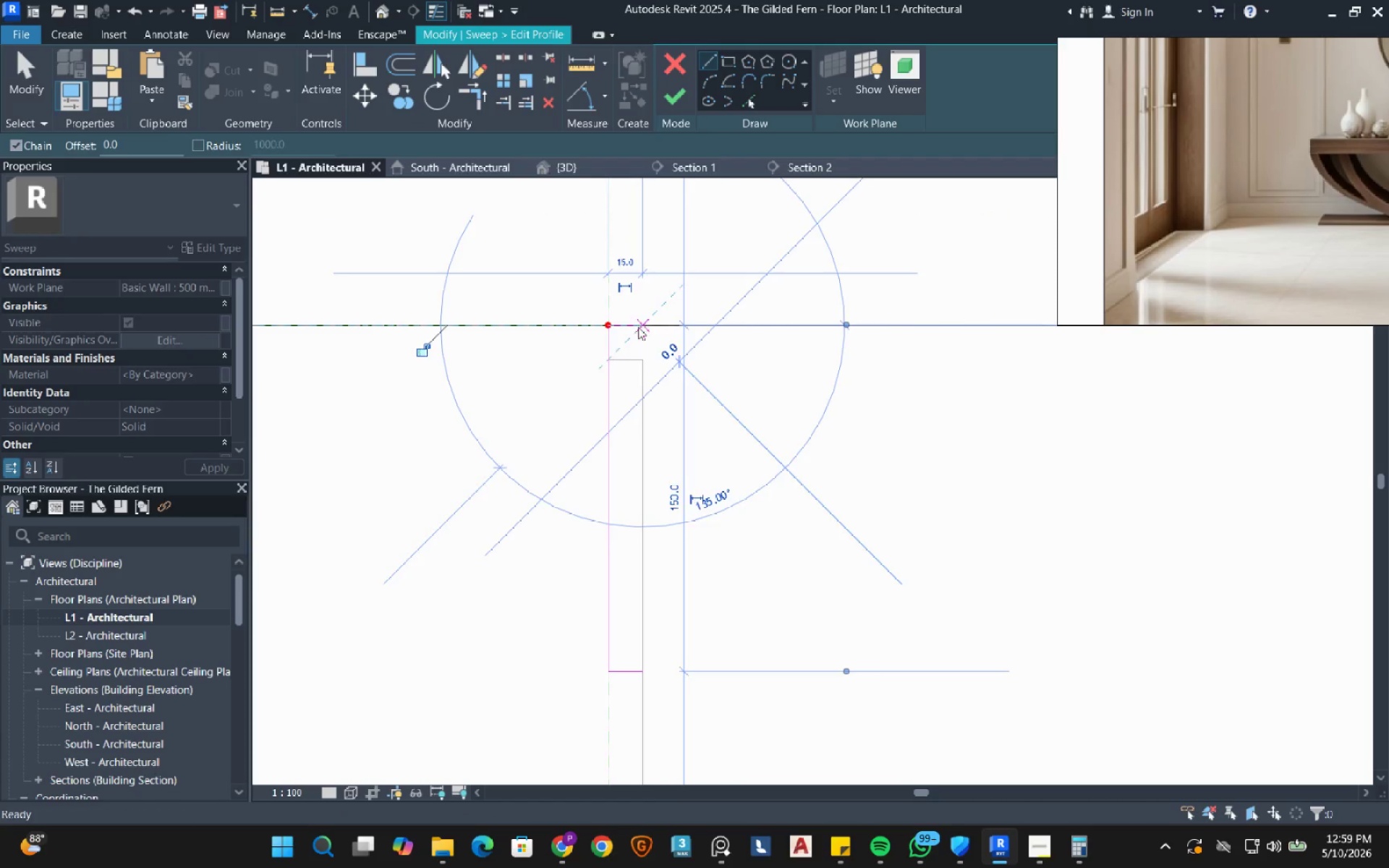 
key(Escape)
 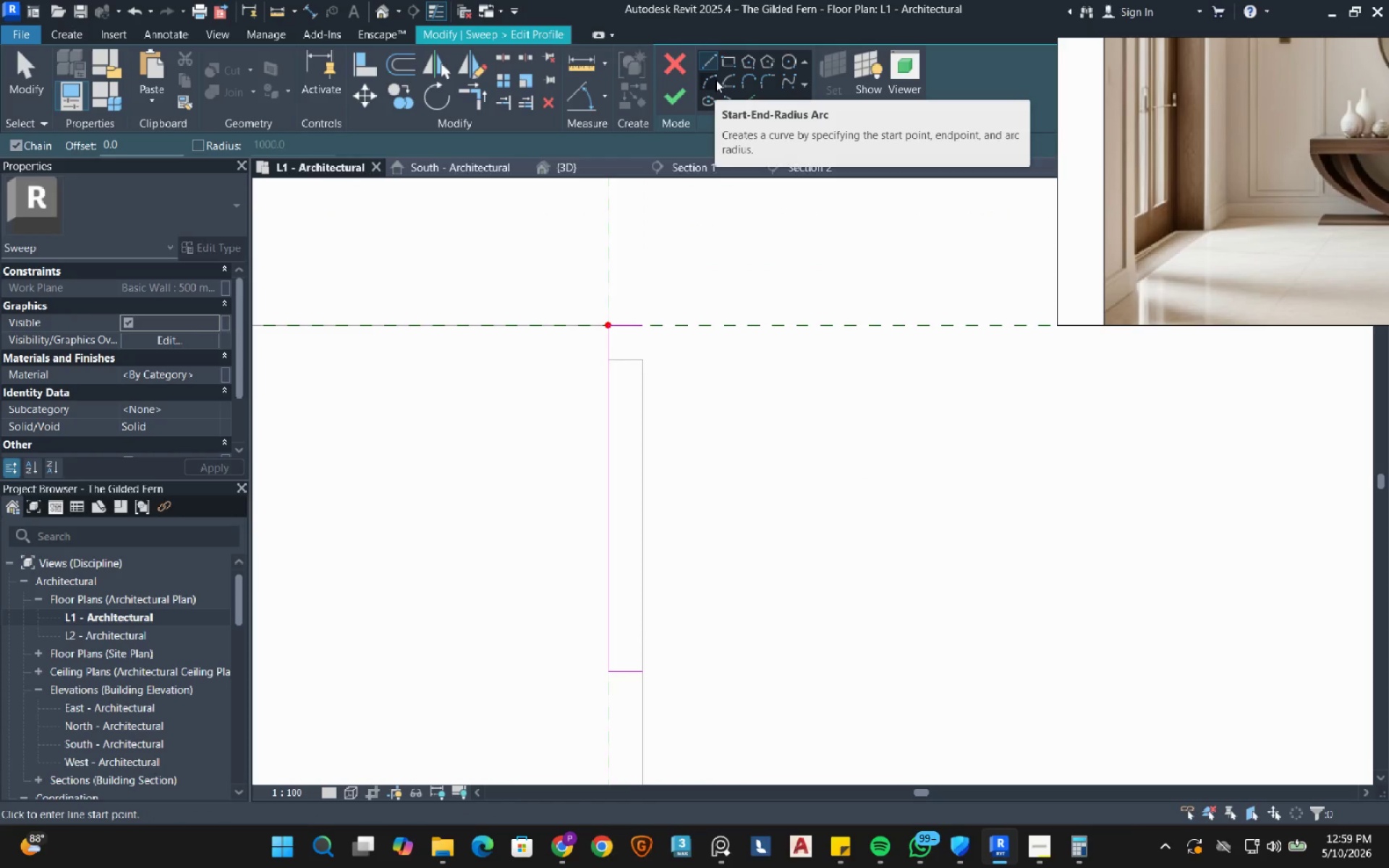 
left_click([714, 85])
 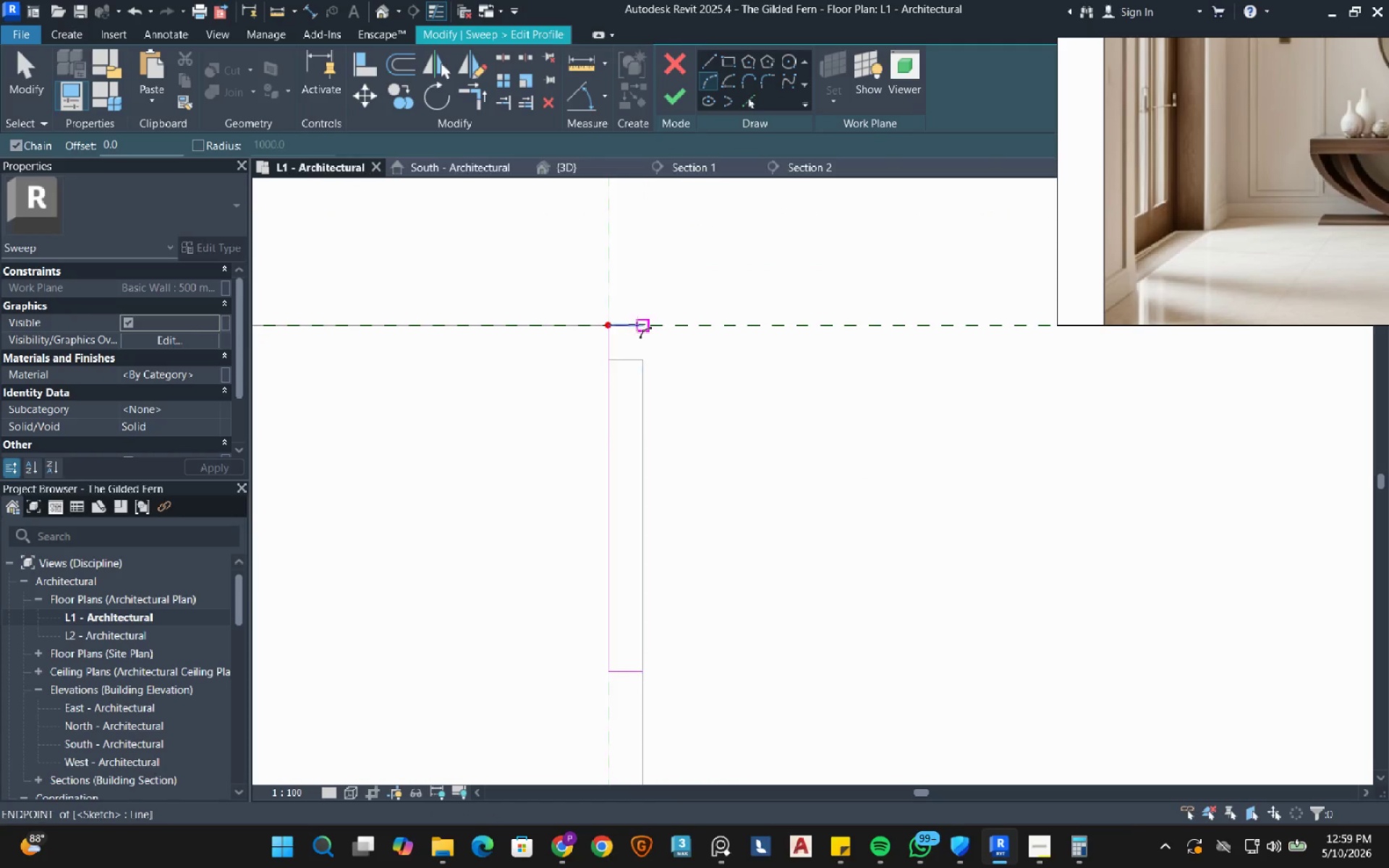 
left_click([637, 322])
 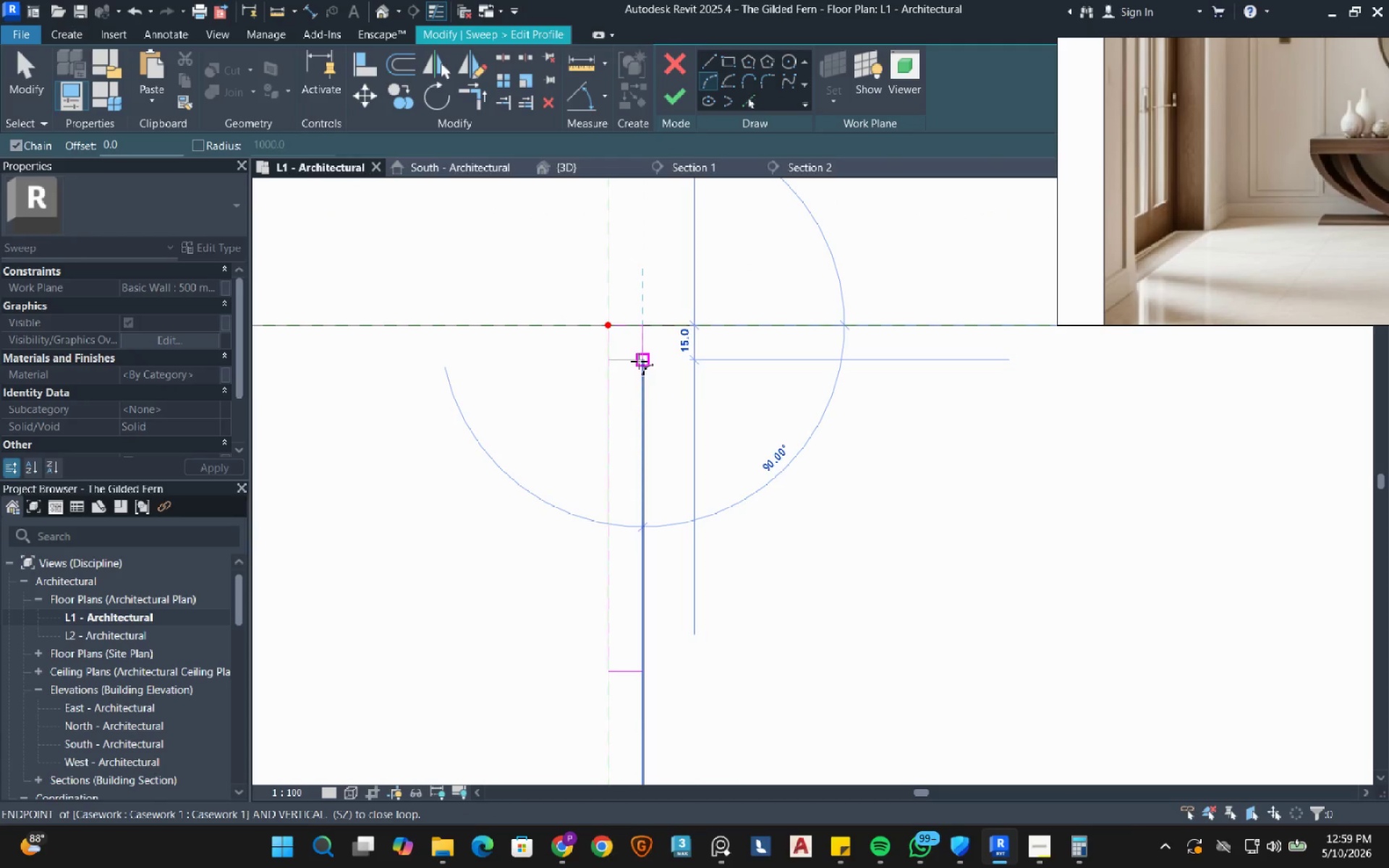 
left_click([639, 361])
 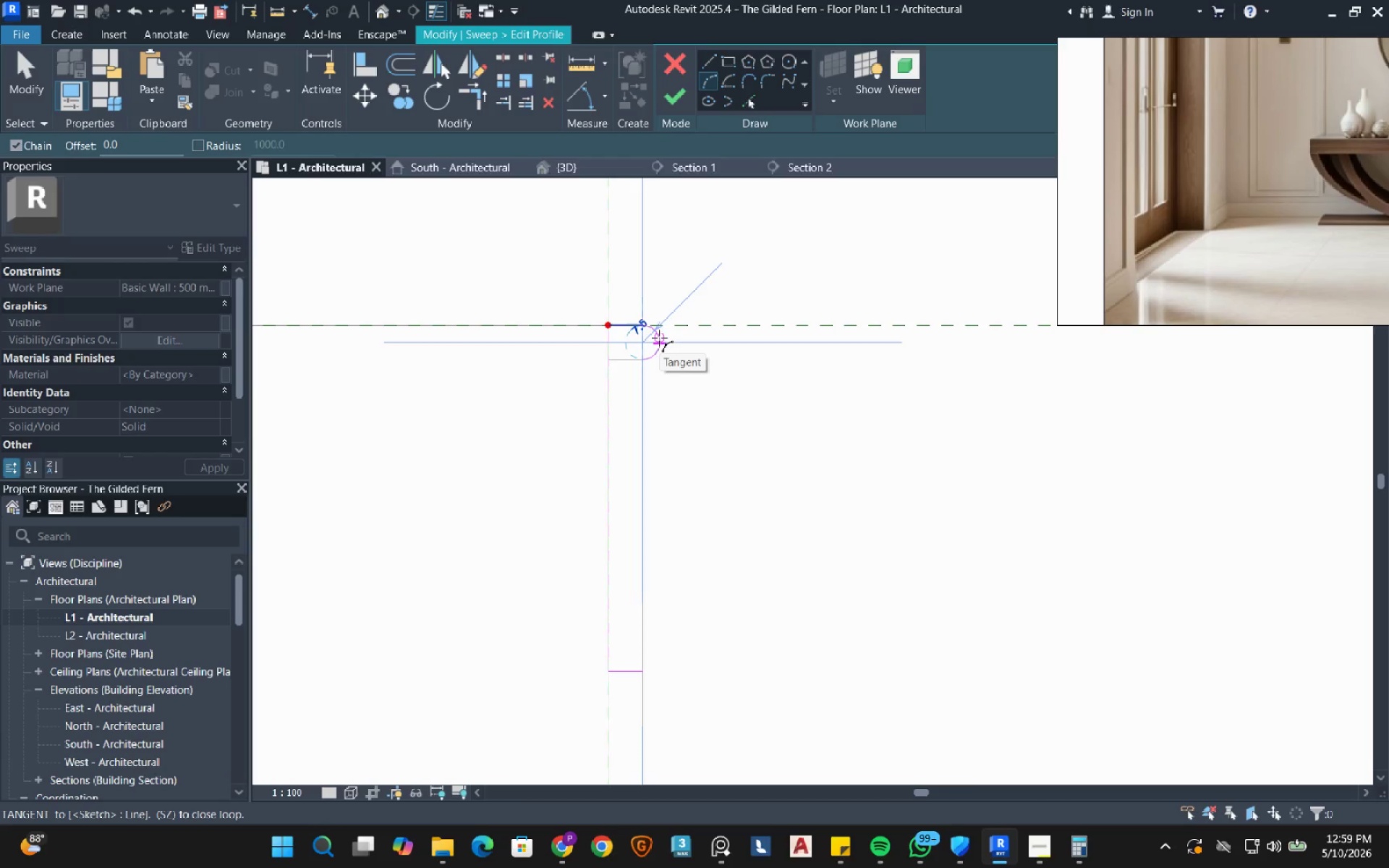 
left_click([659, 338])
 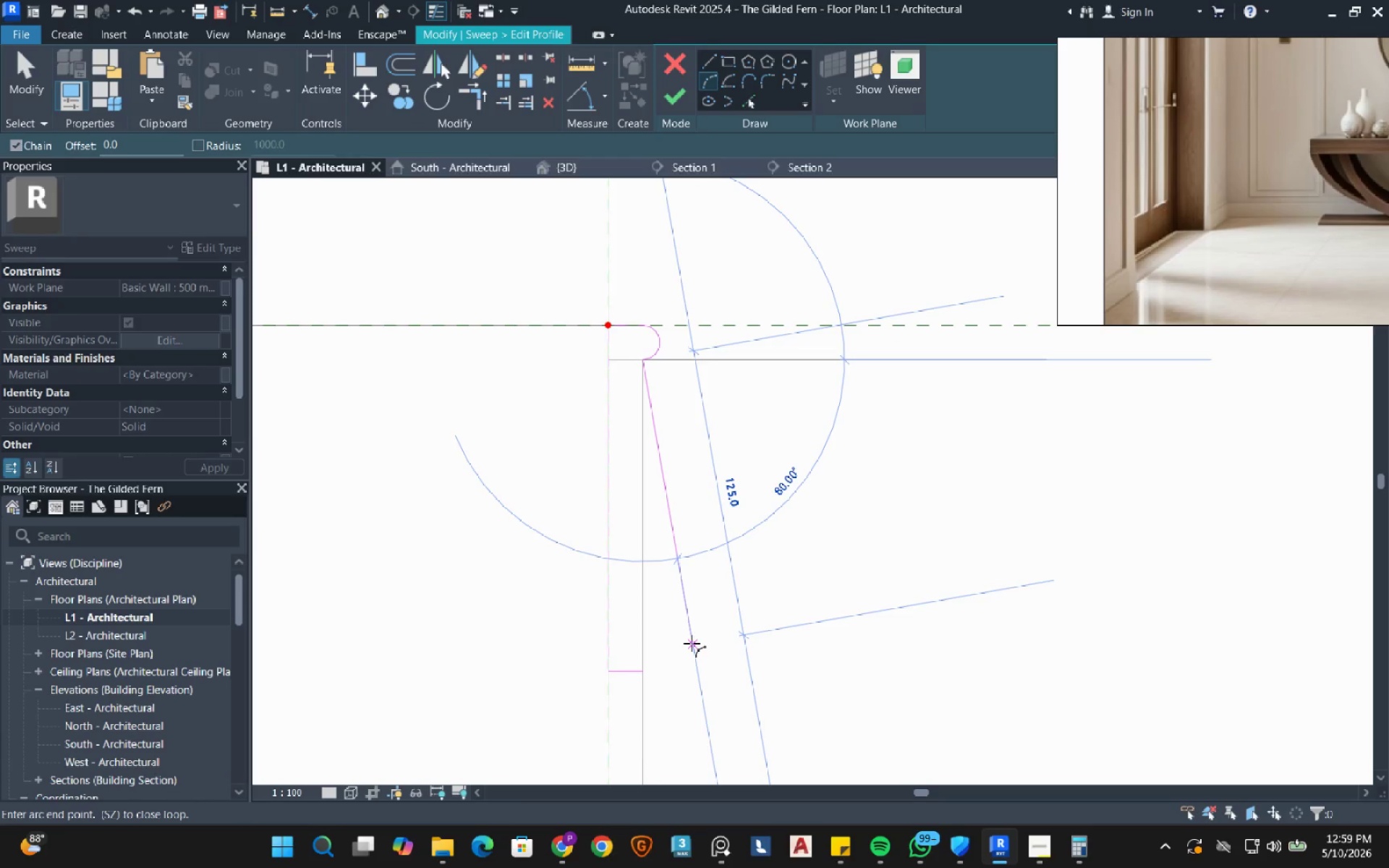 
key(Escape)
 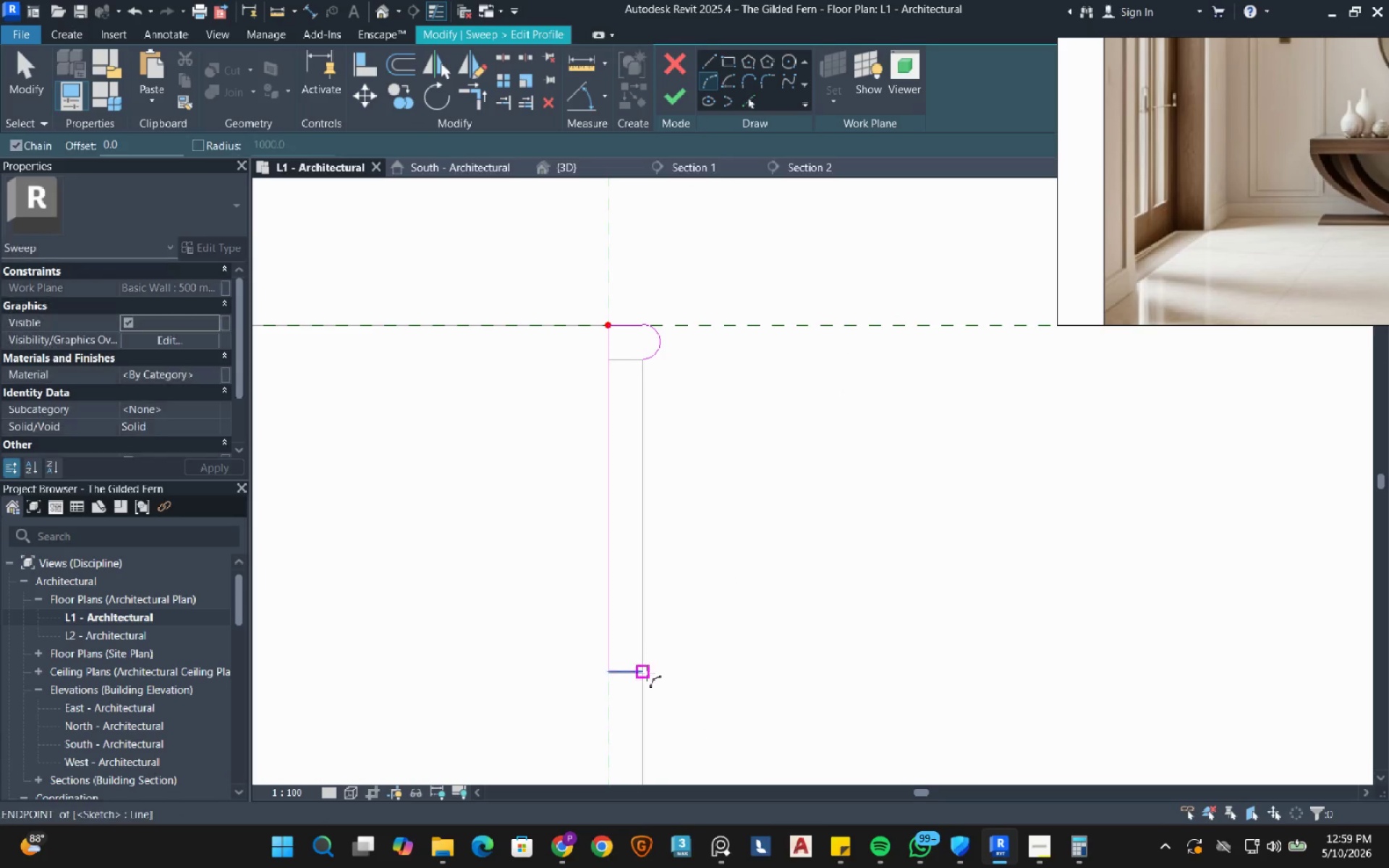 
left_click([647, 673])
 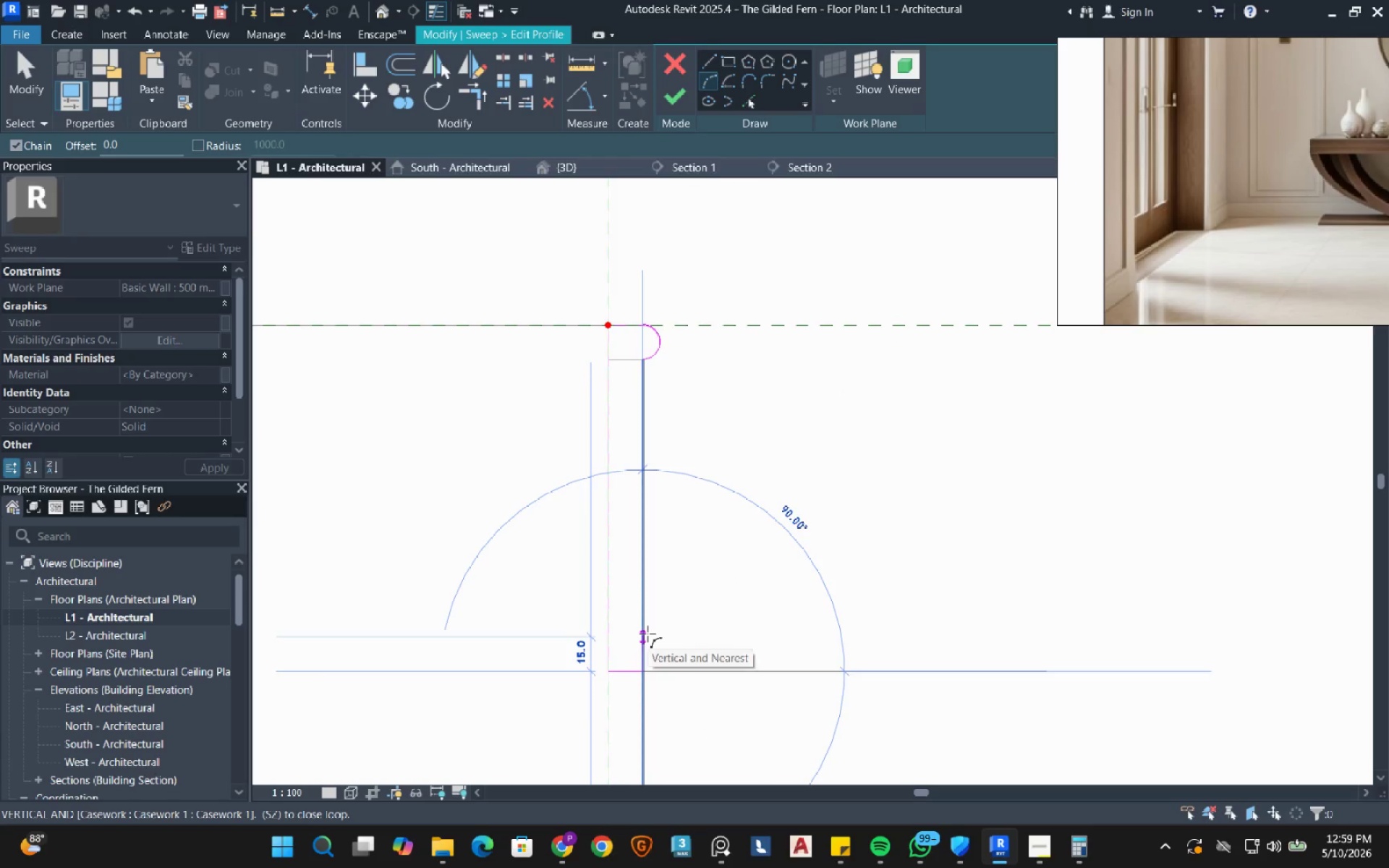 
left_click([647, 634])
 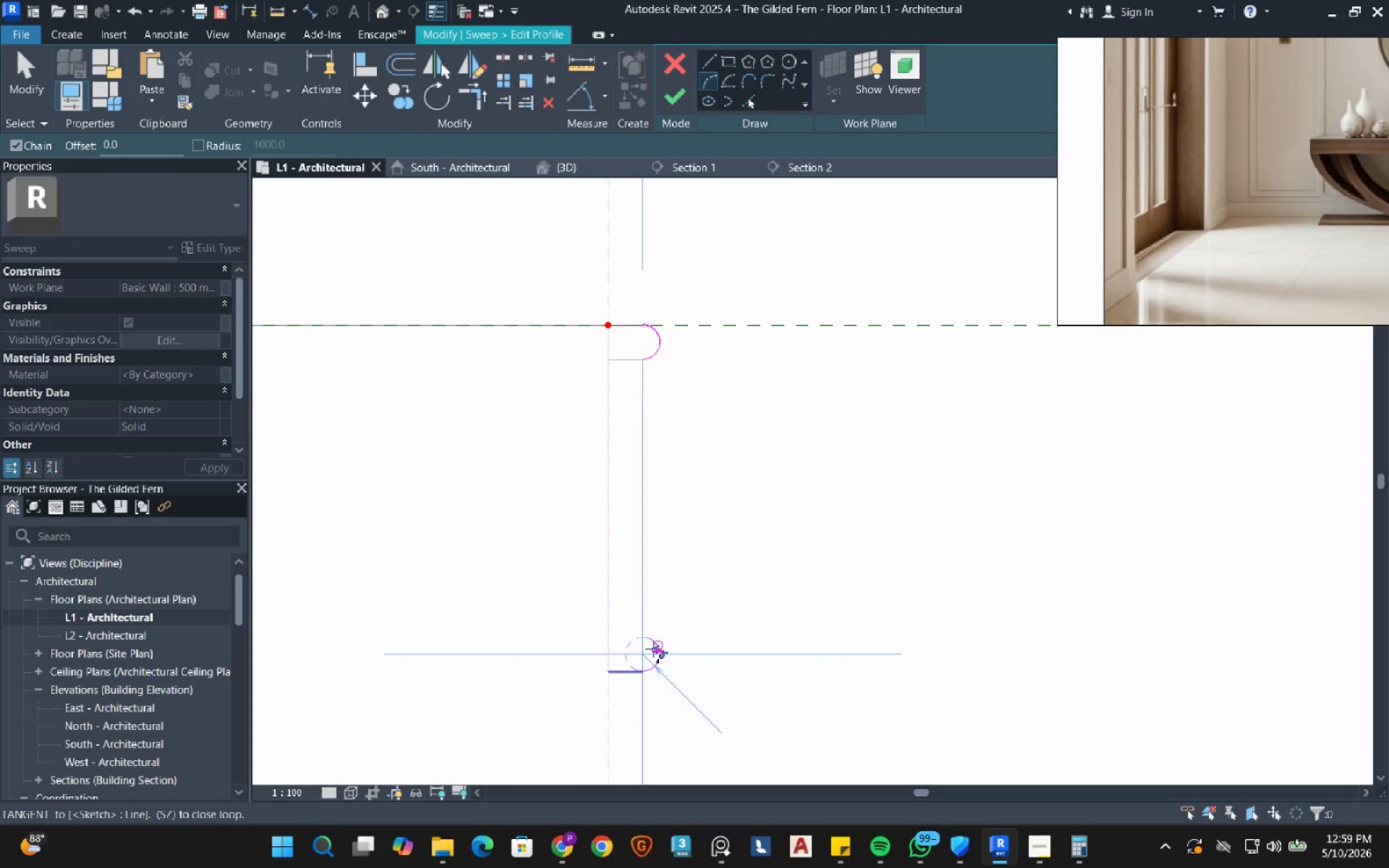 
left_click([653, 649])
 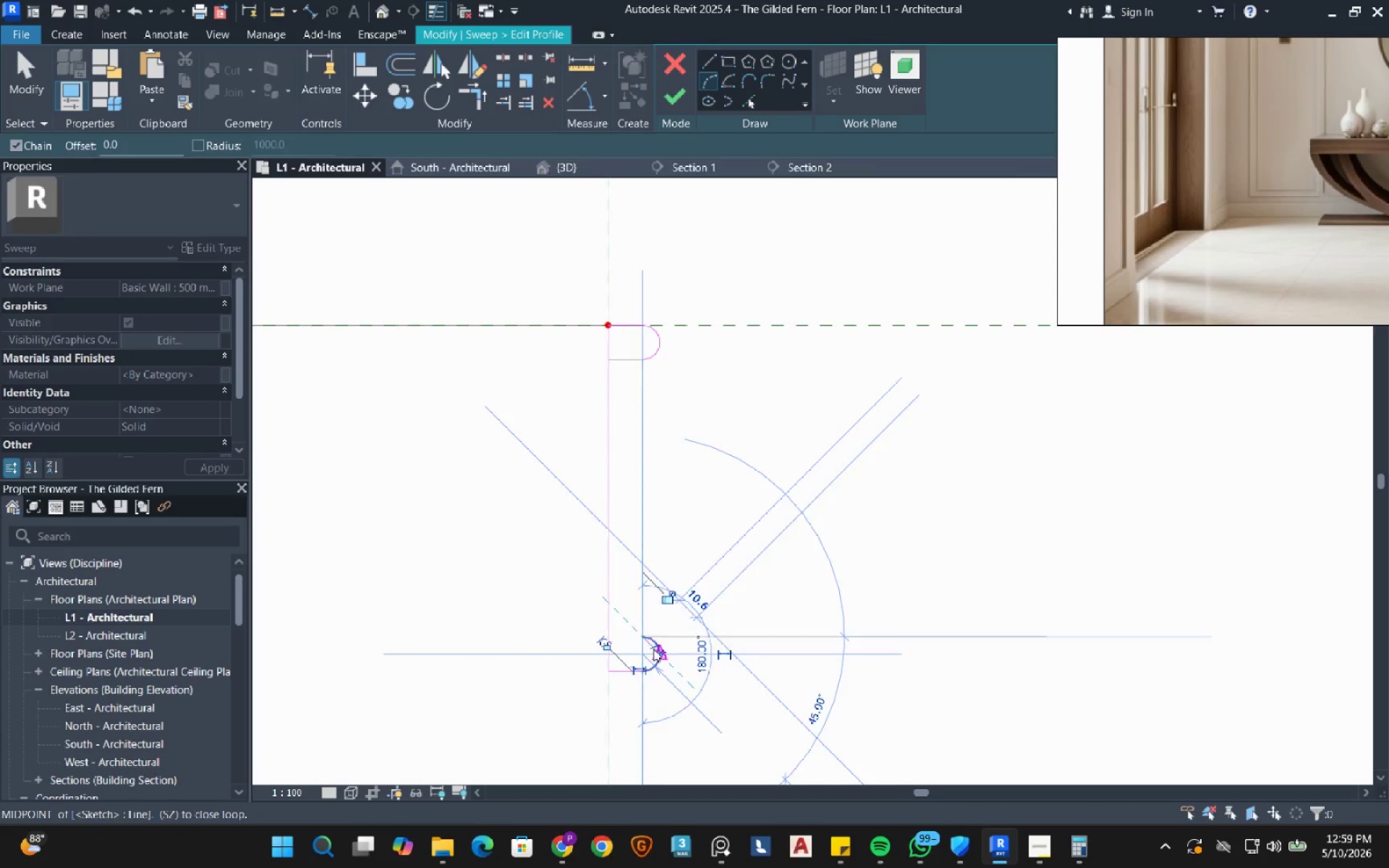 
key(Escape)
 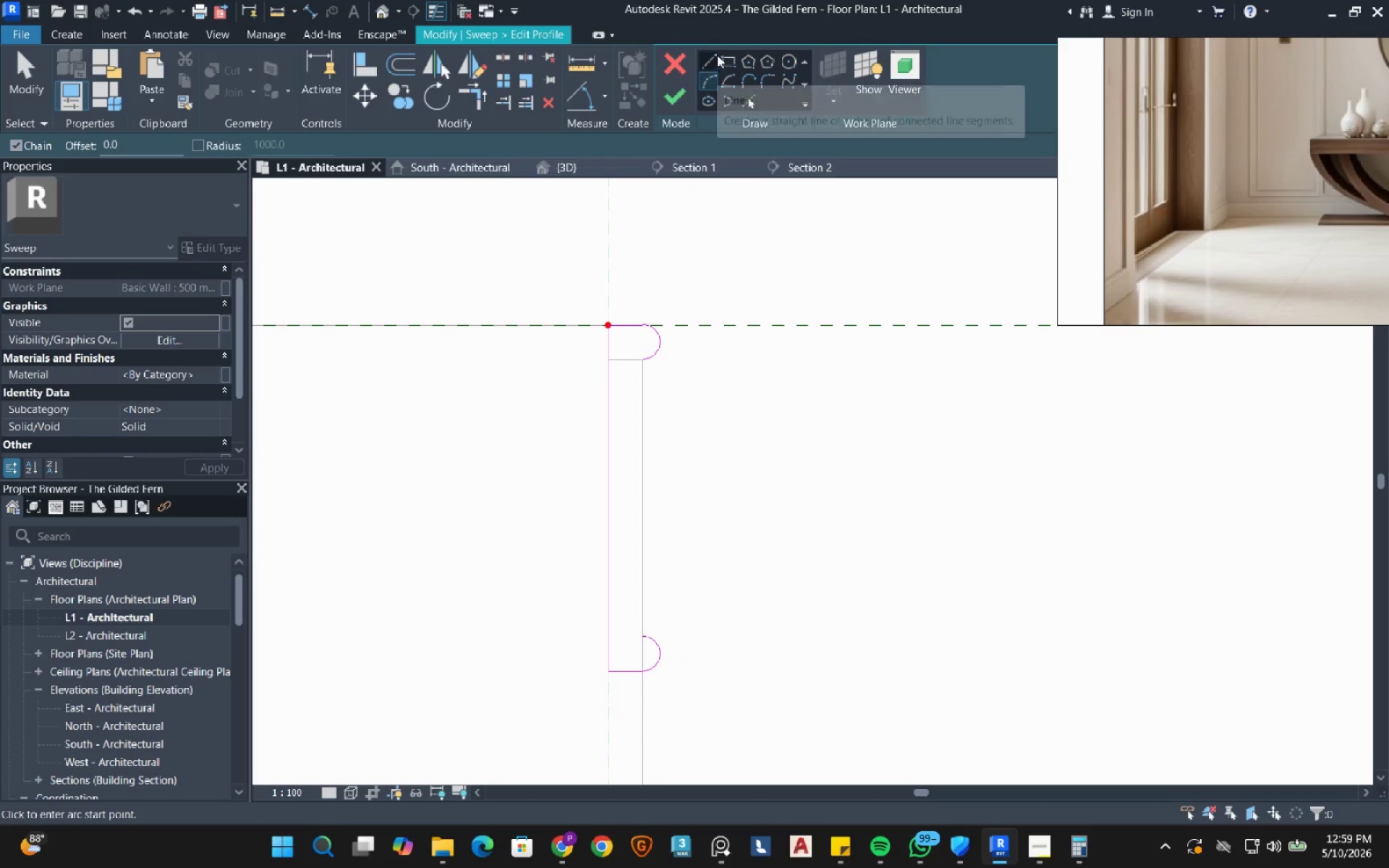 
left_click([708, 64])
 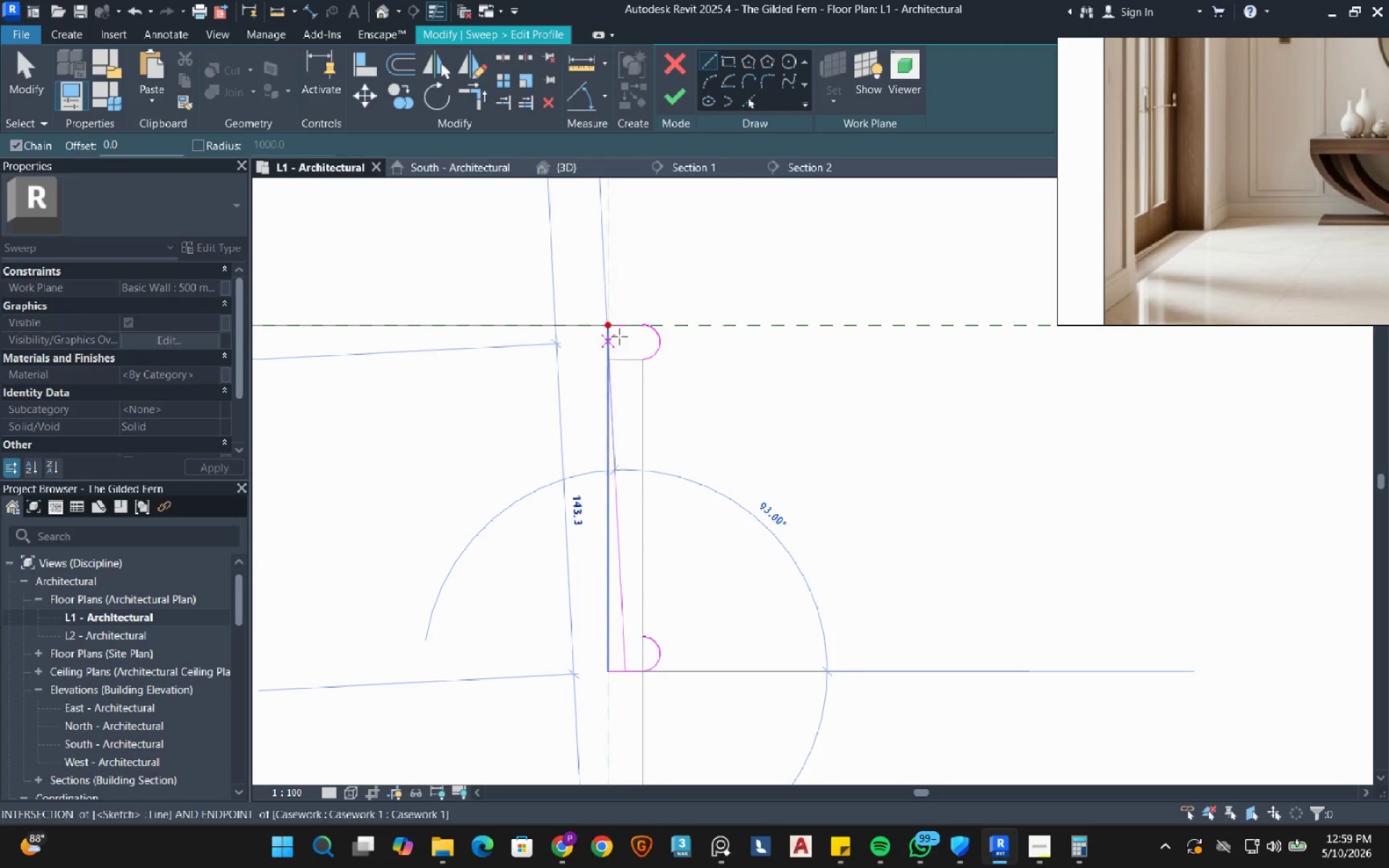 
left_click([633, 297])
 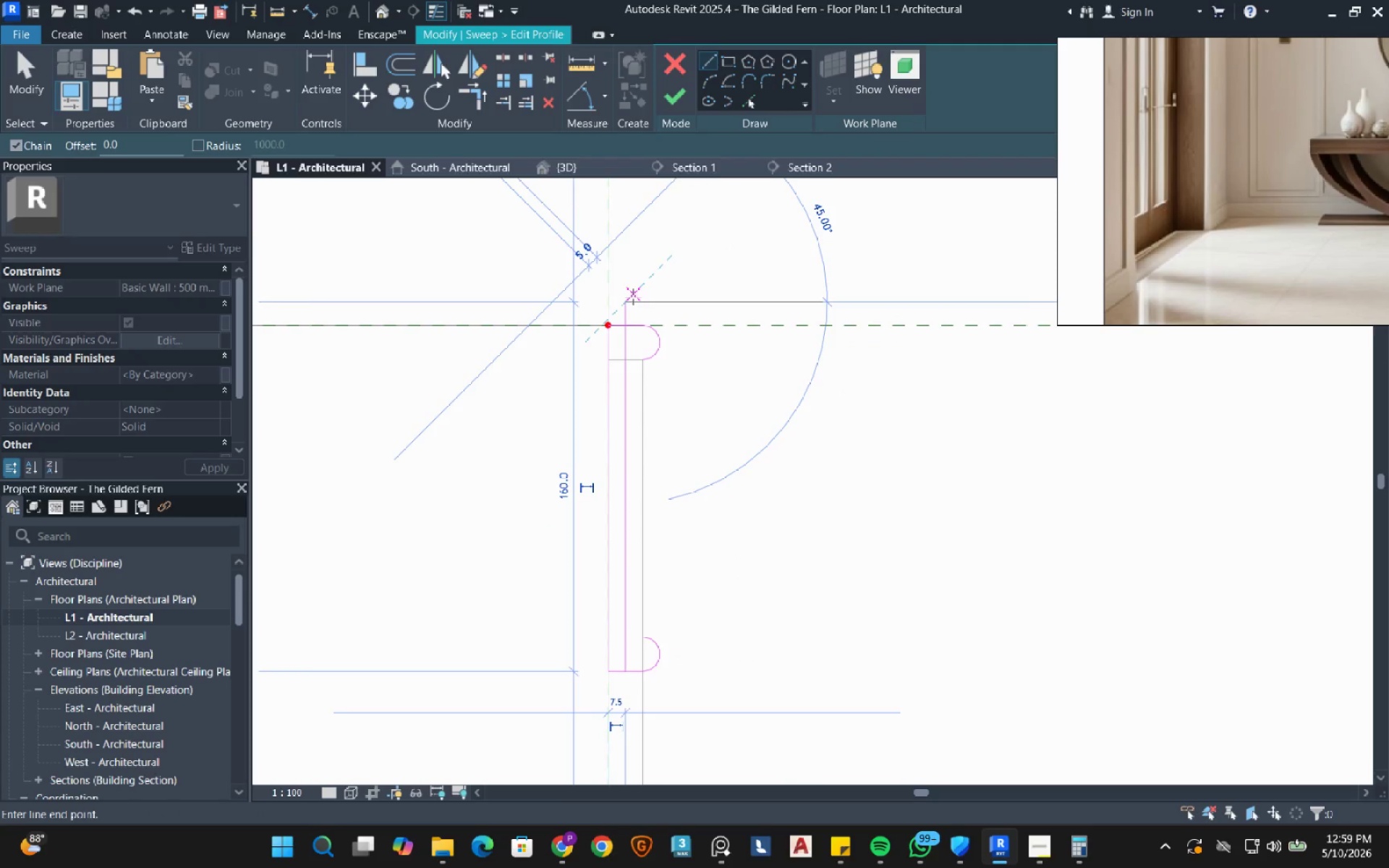 
key(Escape)
 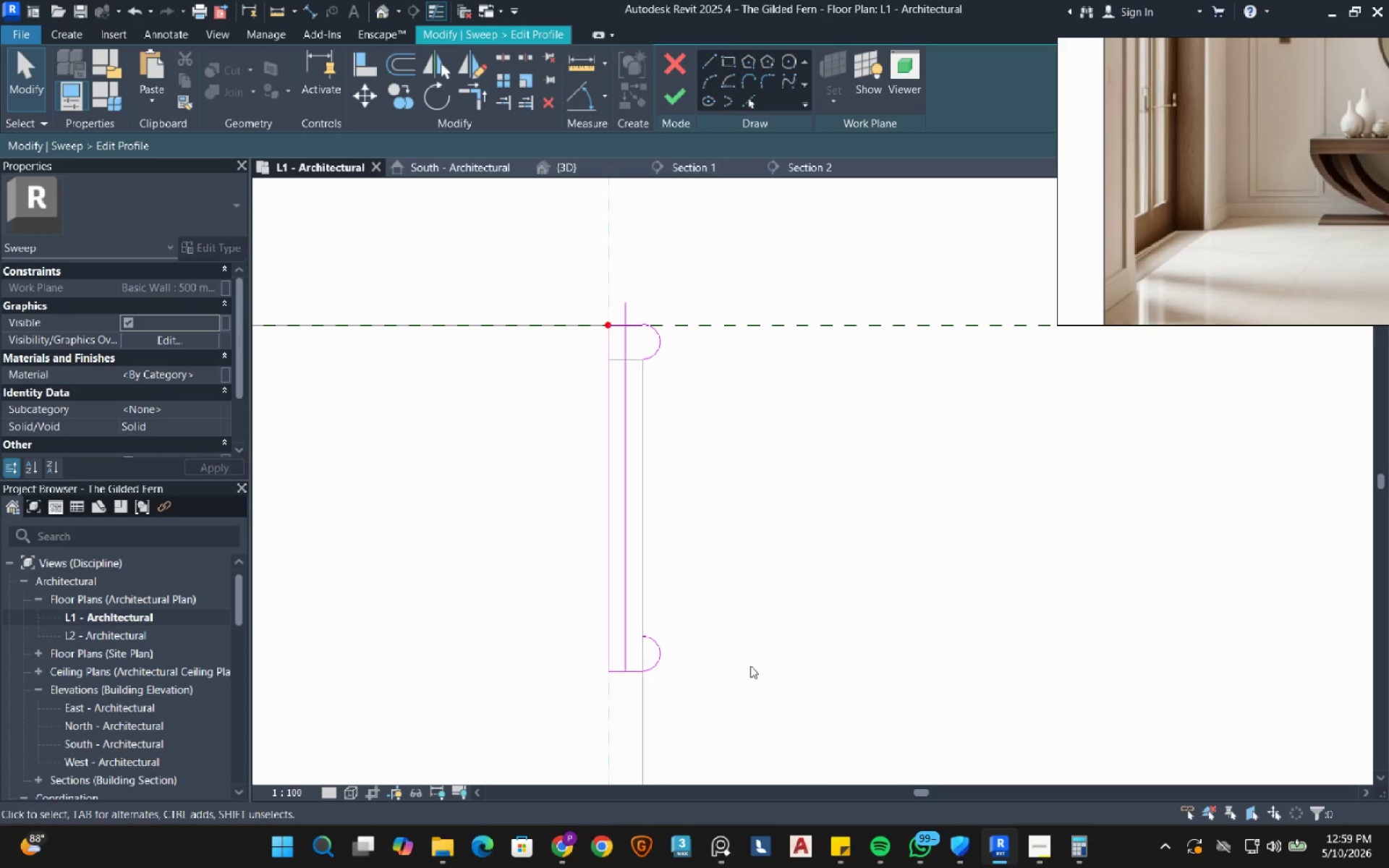 
left_click_drag(start_coordinate=[741, 705], to_coordinate=[648, 345])
 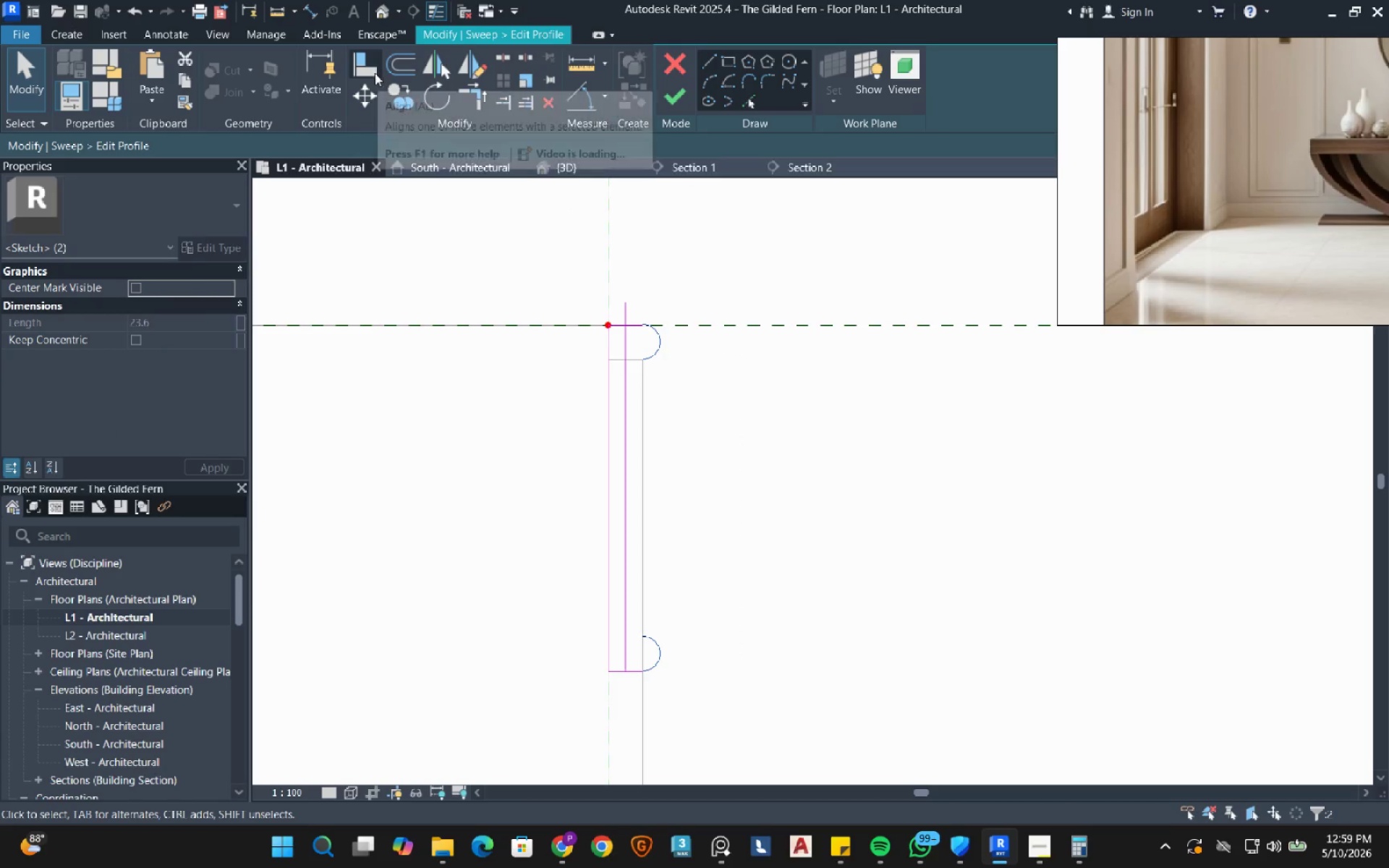 
left_click([368, 94])
 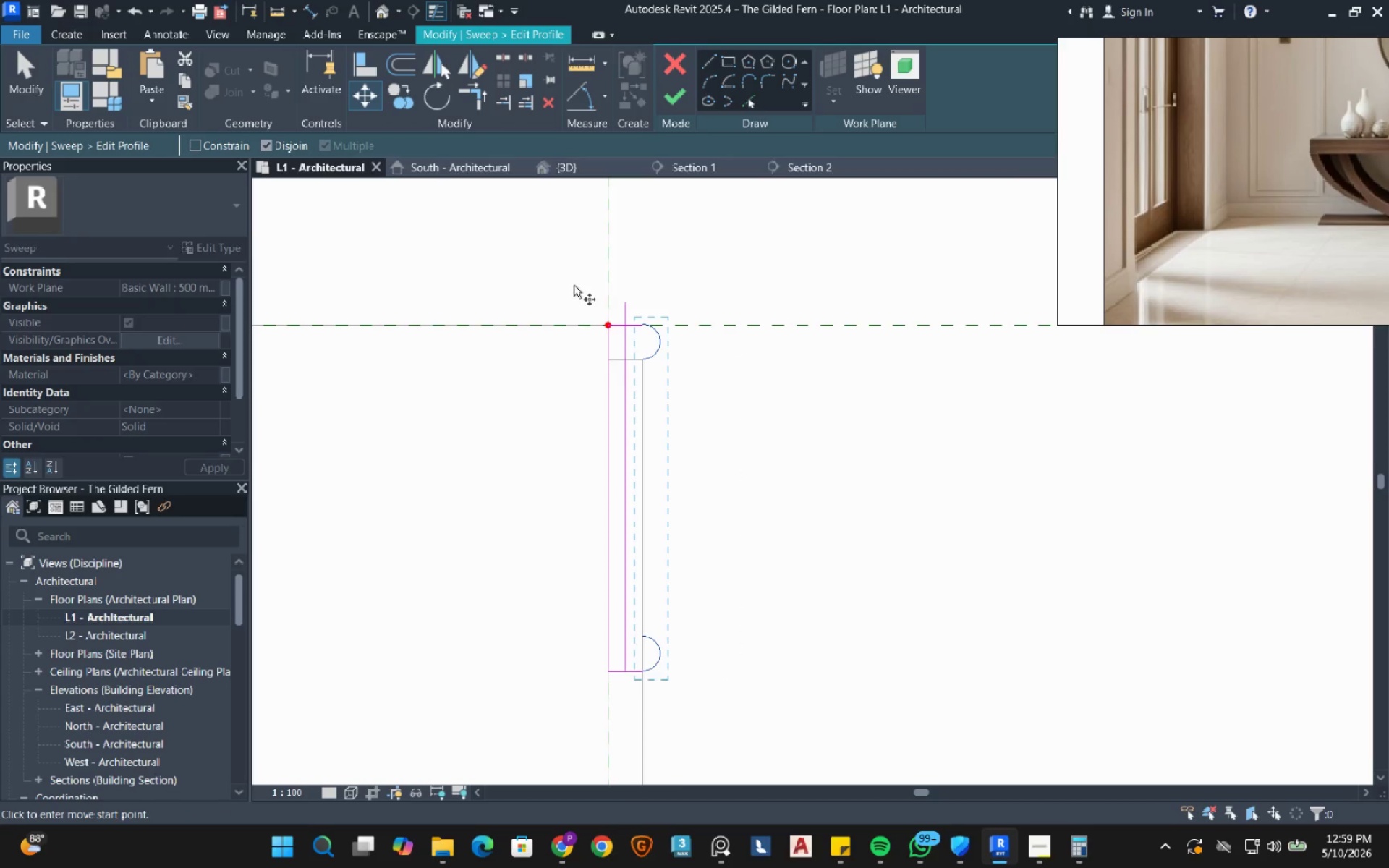 
scroll: coordinate [665, 351], scroll_direction: up, amount: 6.0
 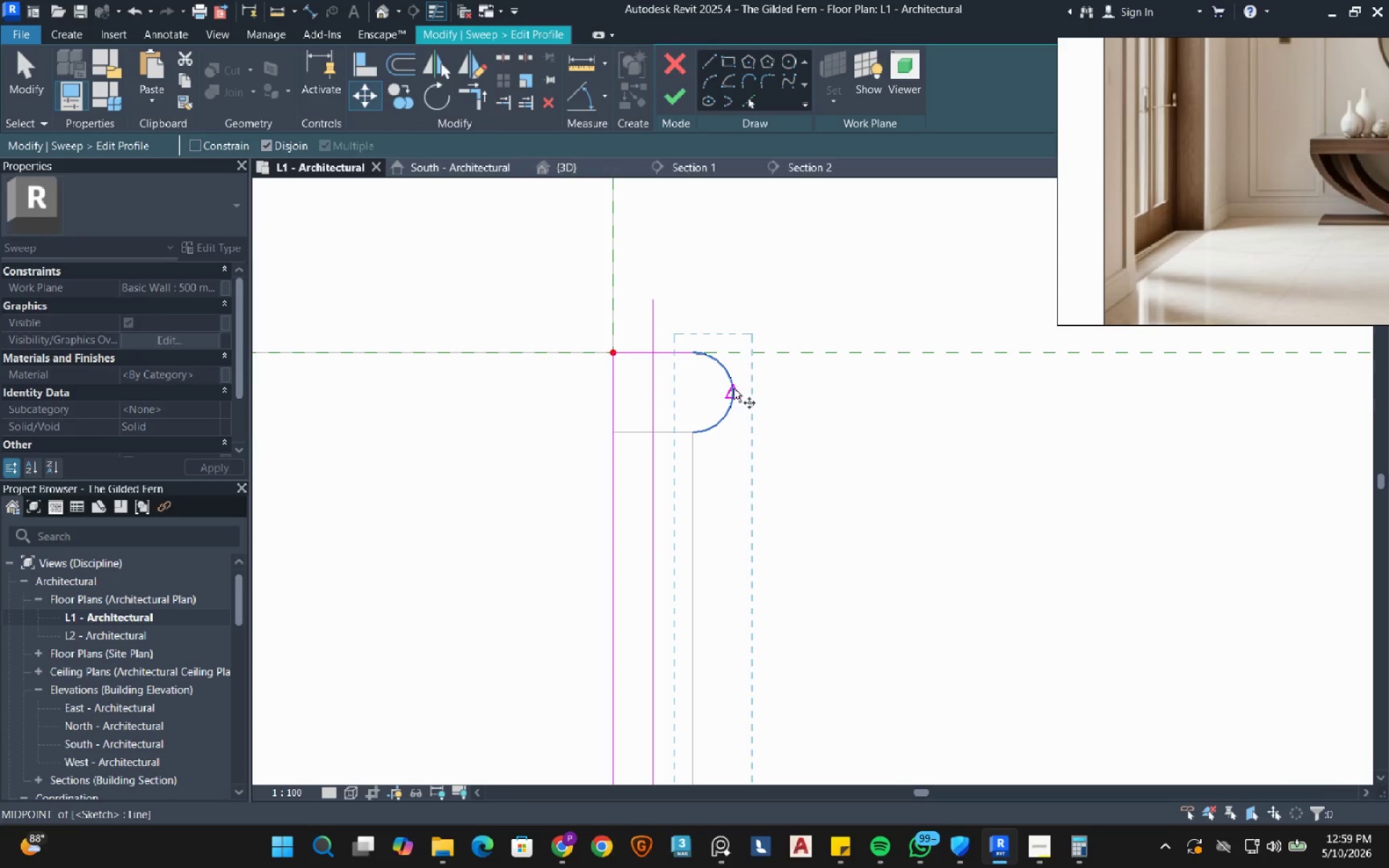 
left_click([734, 388])
 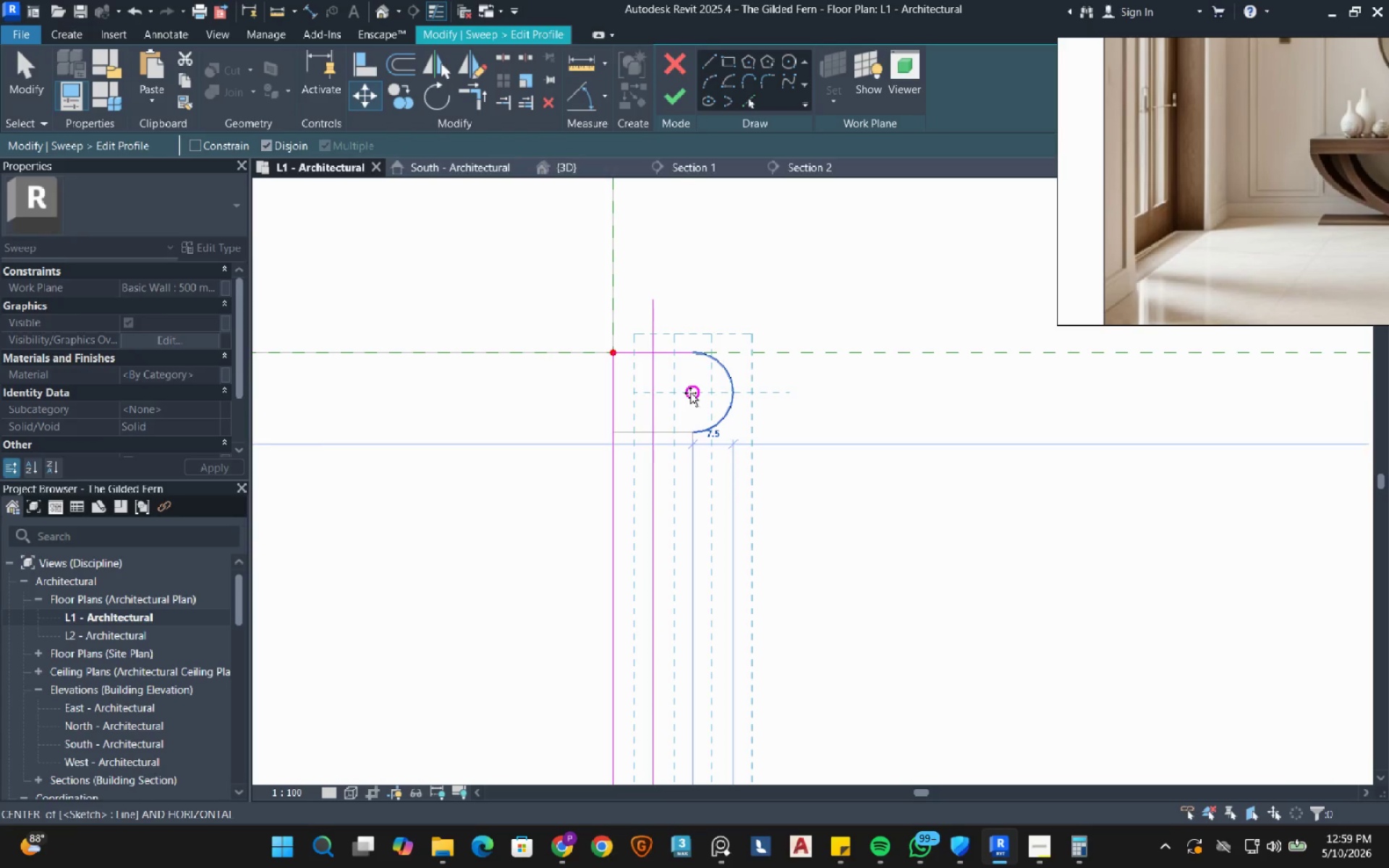 
left_click([690, 393])
 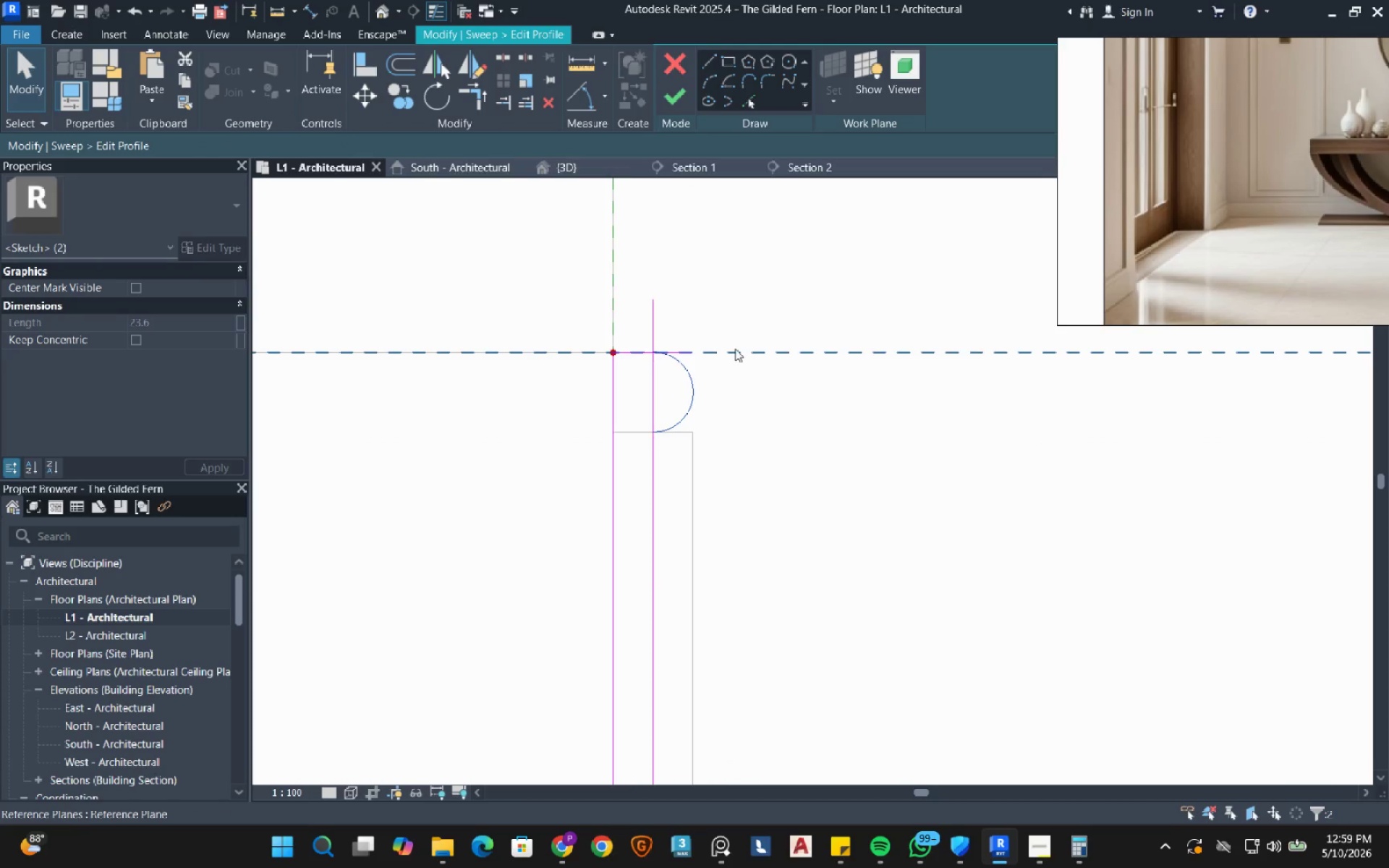 
scroll: coordinate [735, 349], scroll_direction: down, amount: 2.0
 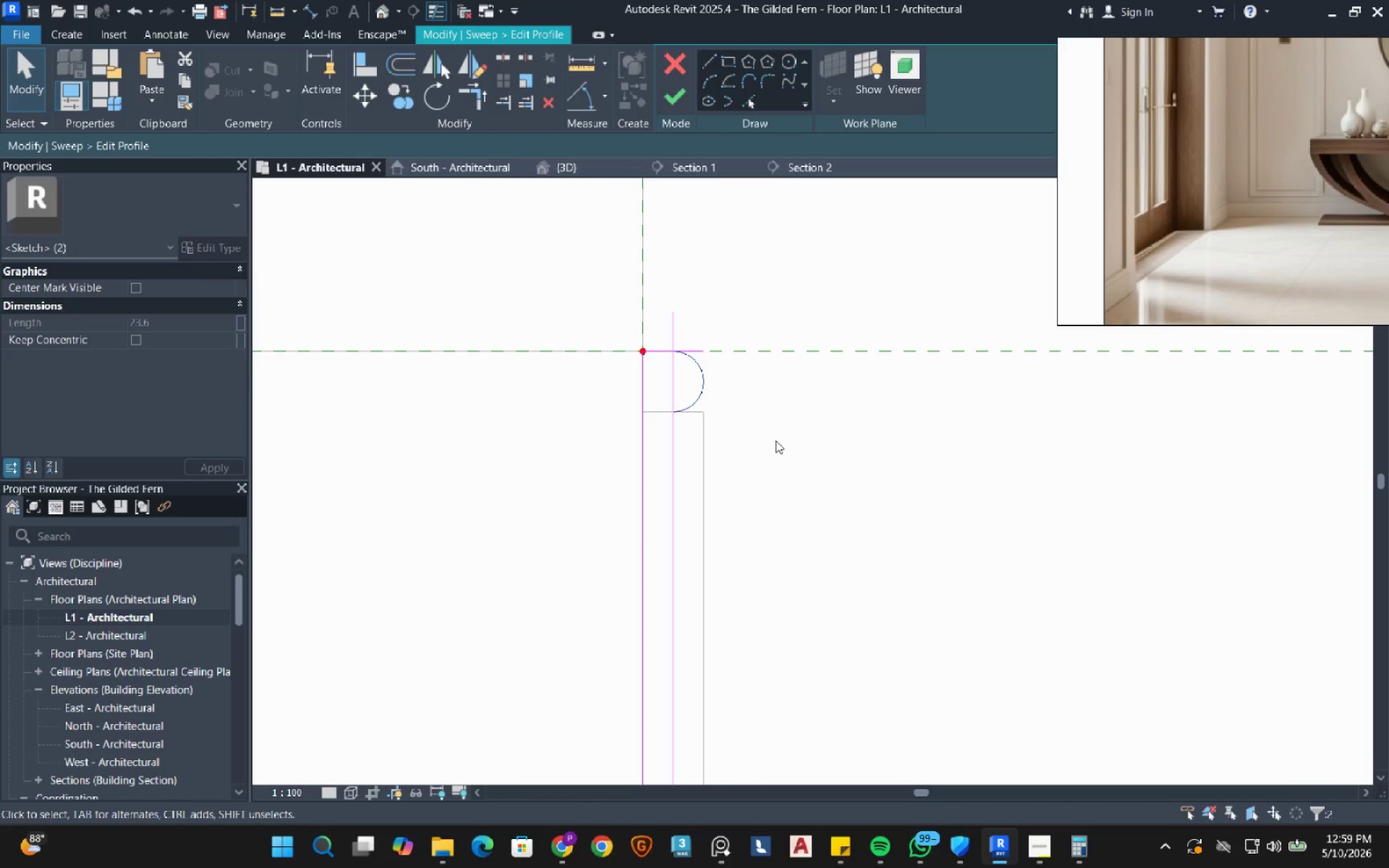 
key(Escape)
 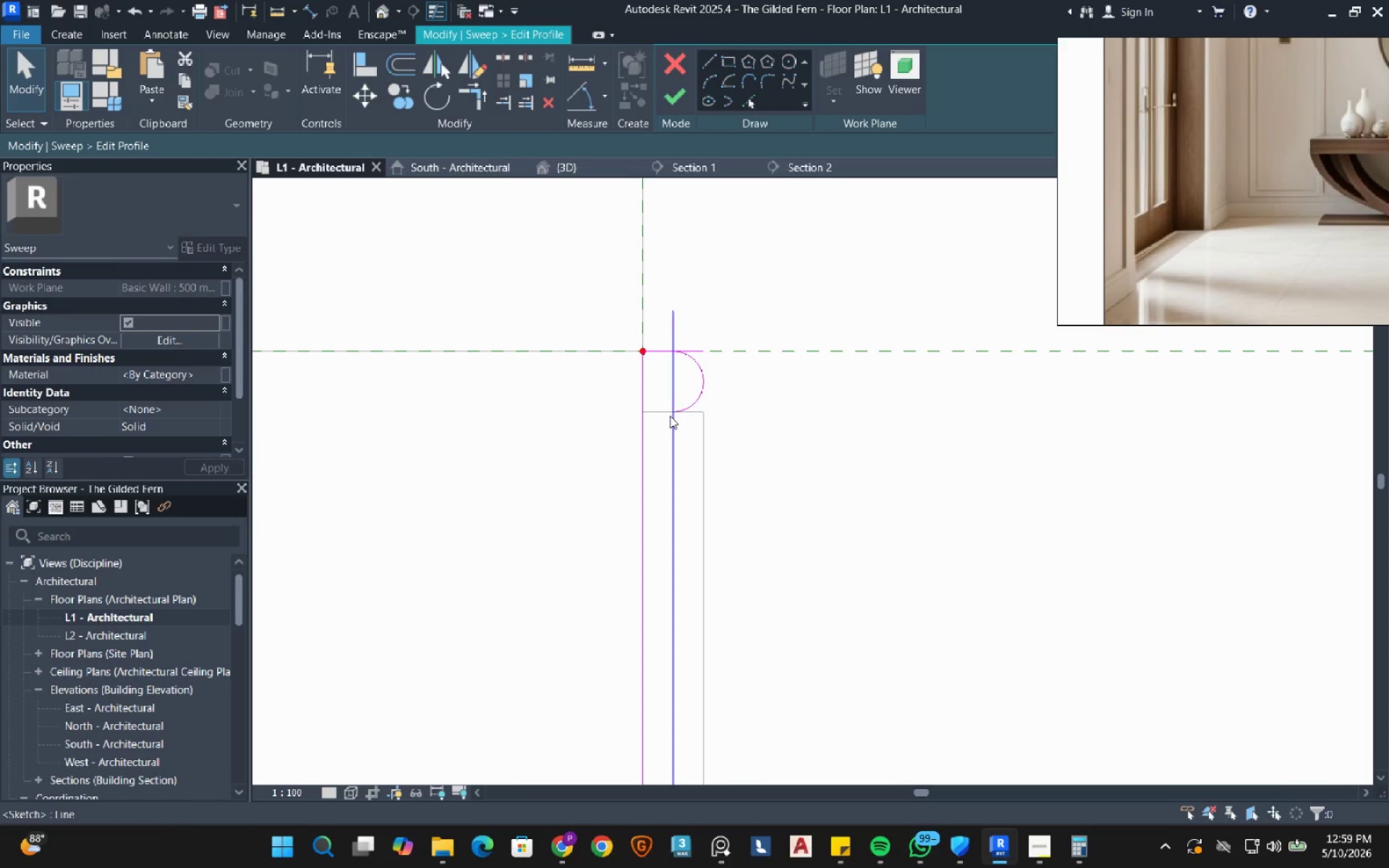 
scroll: coordinate [689, 407], scroll_direction: up, amount: 8.0
 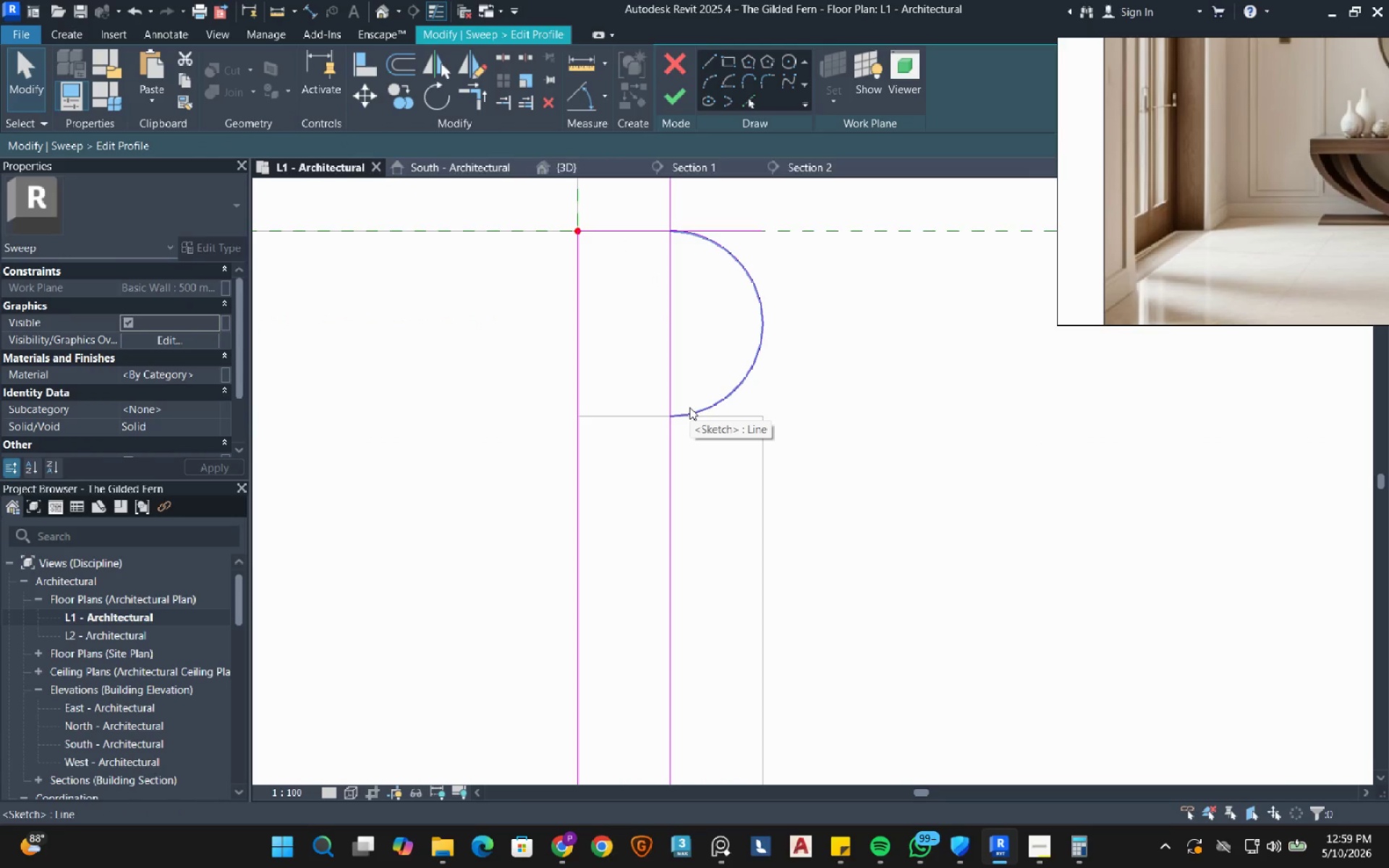 
mouse_move([653, 410])
 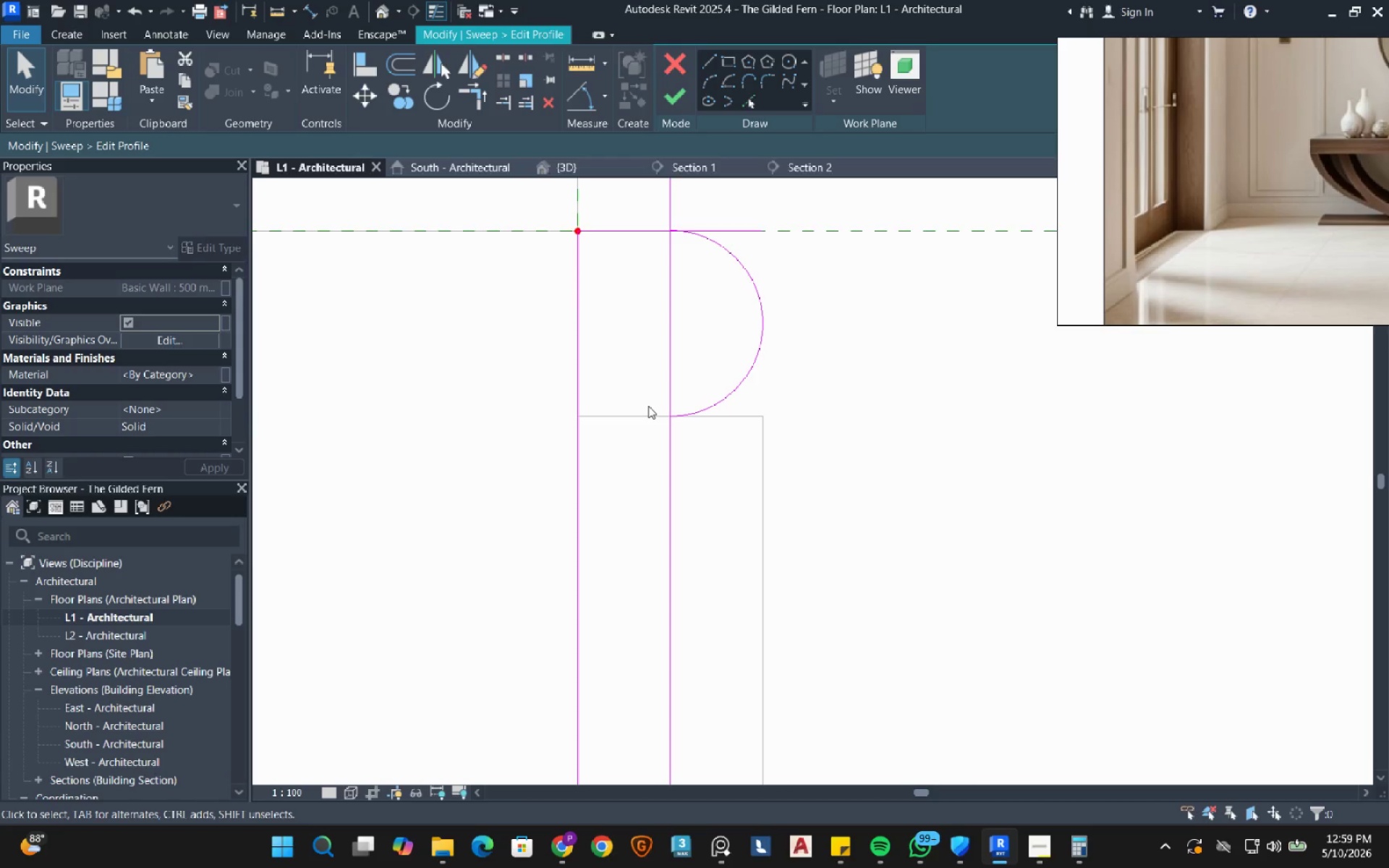 
type(tr)
 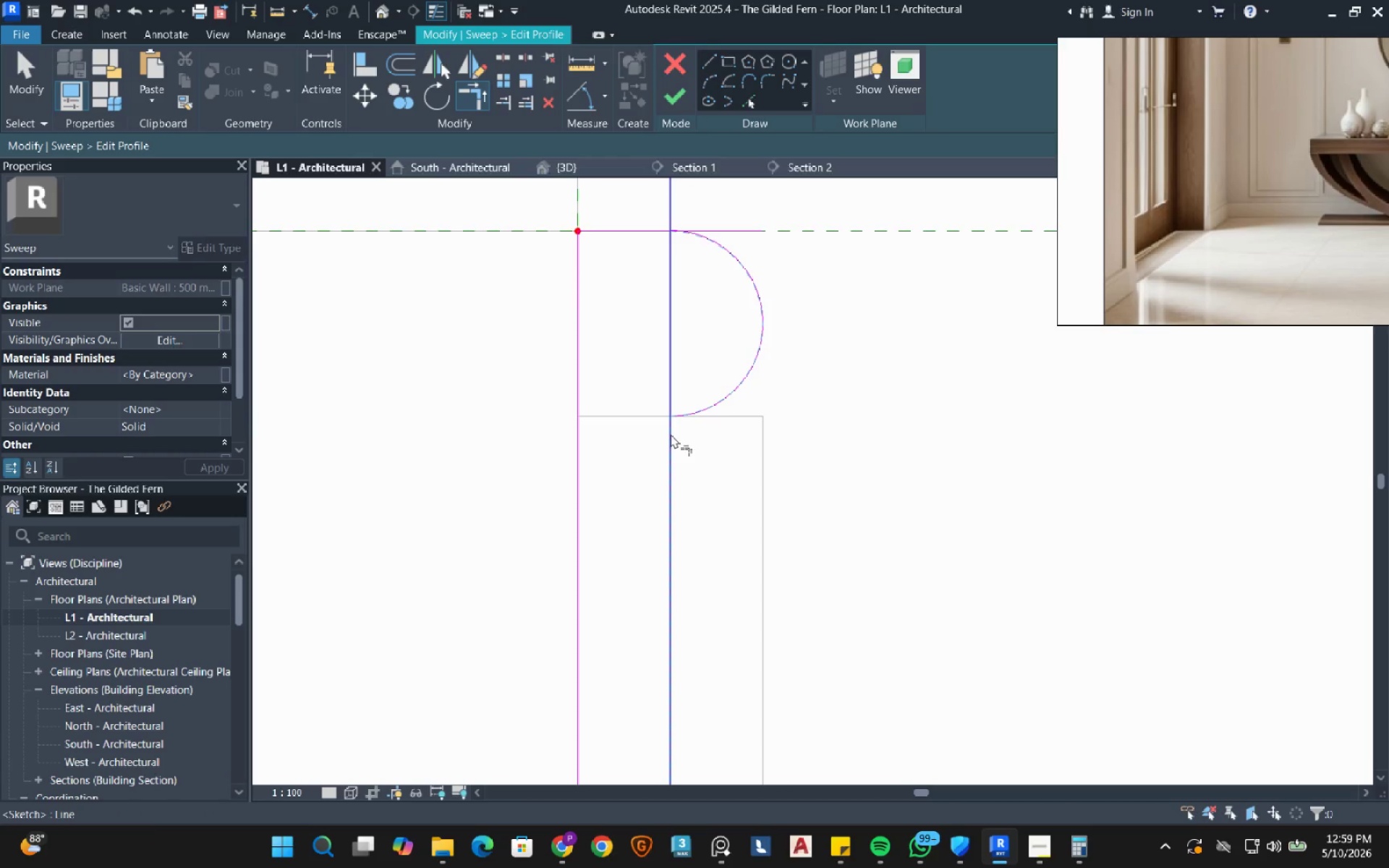 
double_click([671, 434])
 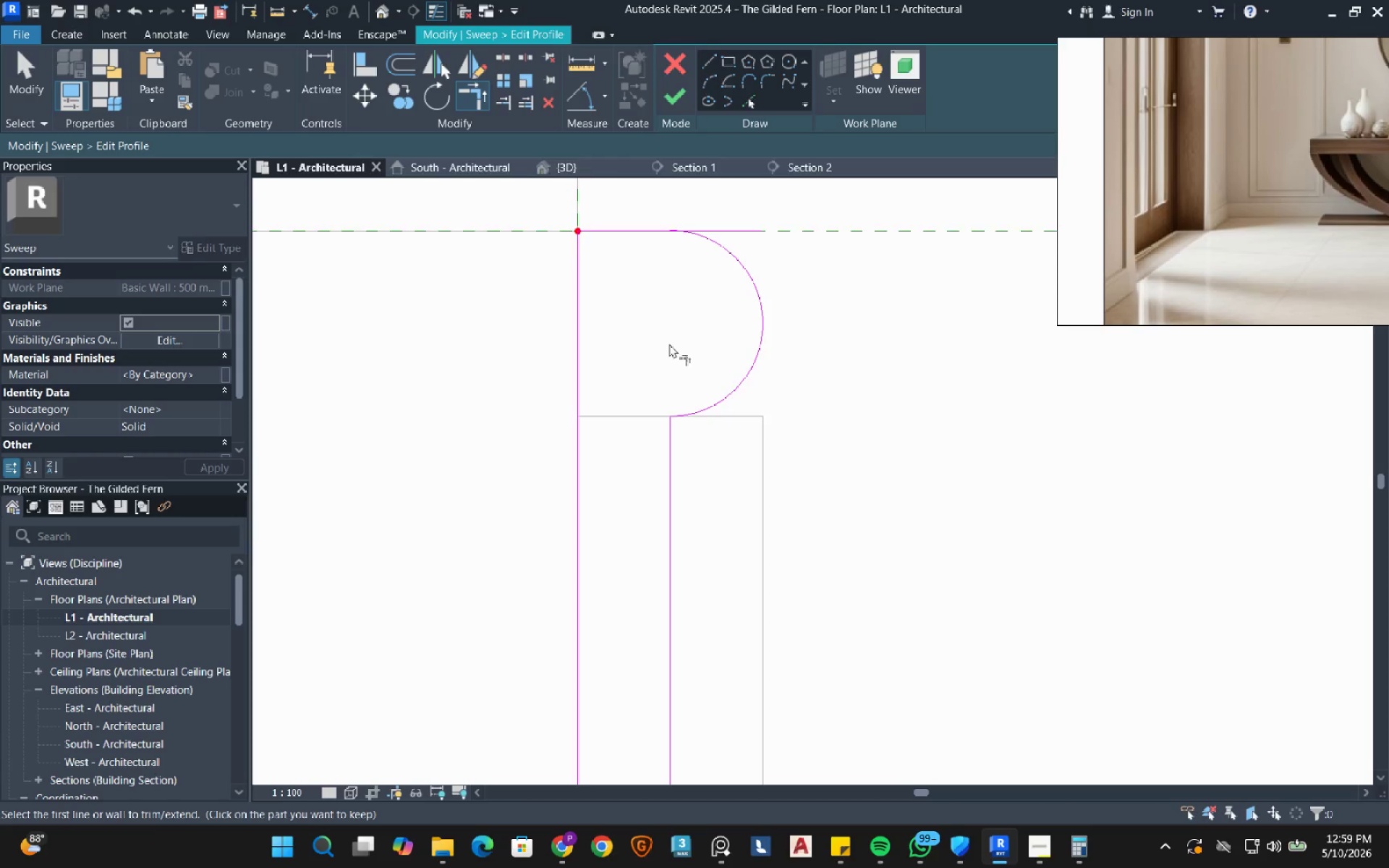 
scroll: coordinate [640, 373], scroll_direction: down, amount: 13.0
 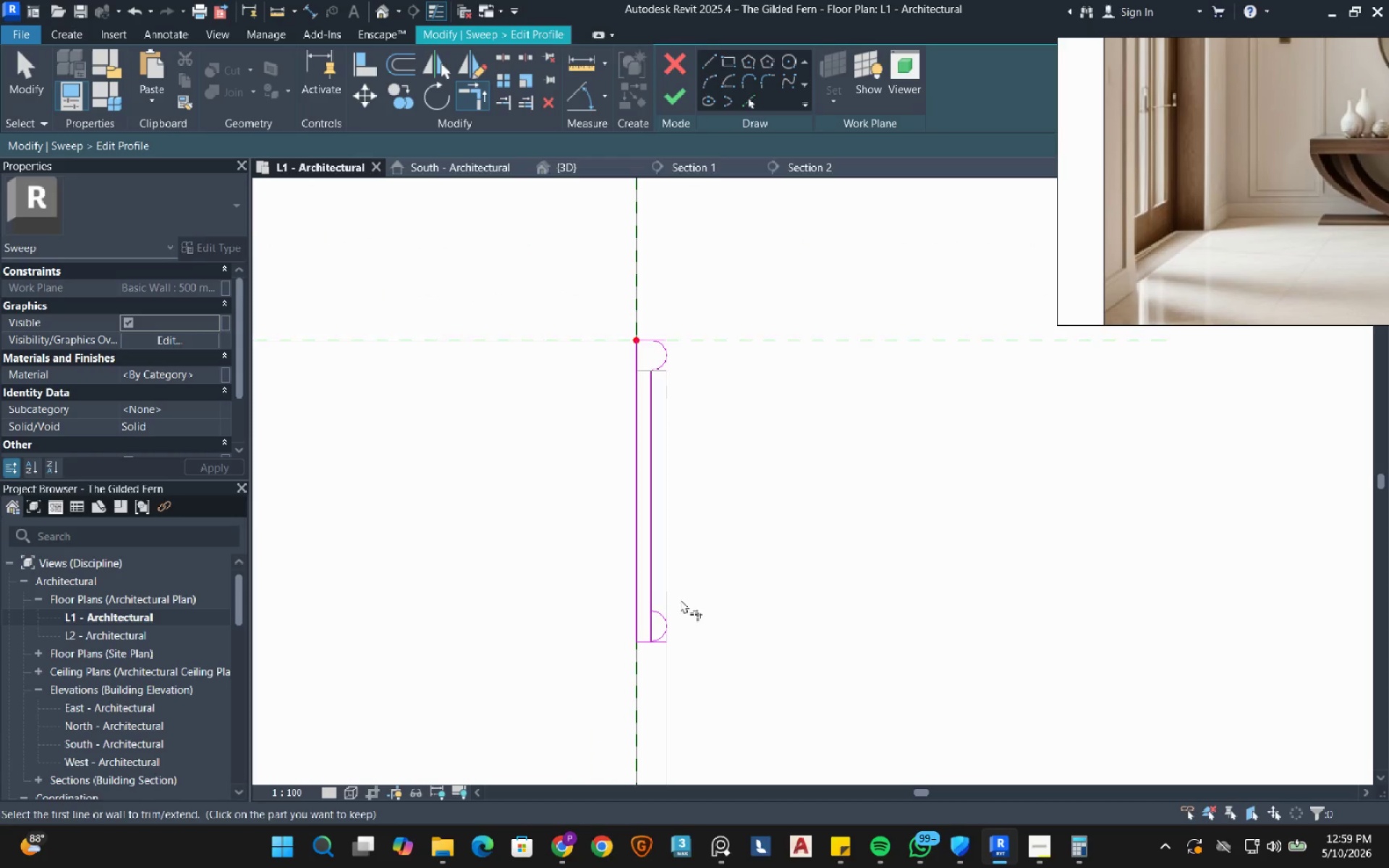 
scroll: coordinate [658, 605], scroll_direction: up, amount: 5.0
 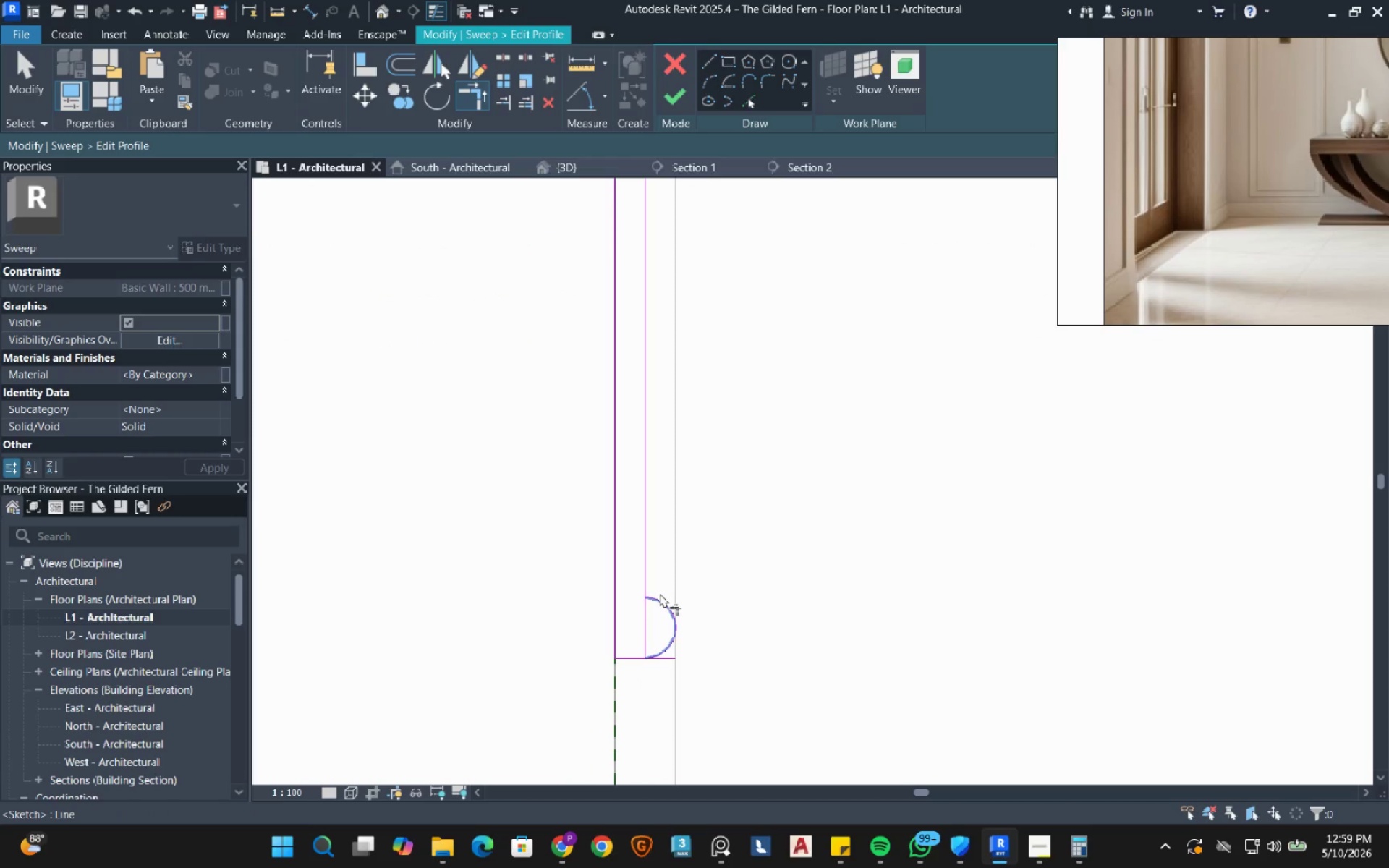 
left_click([660, 594])
 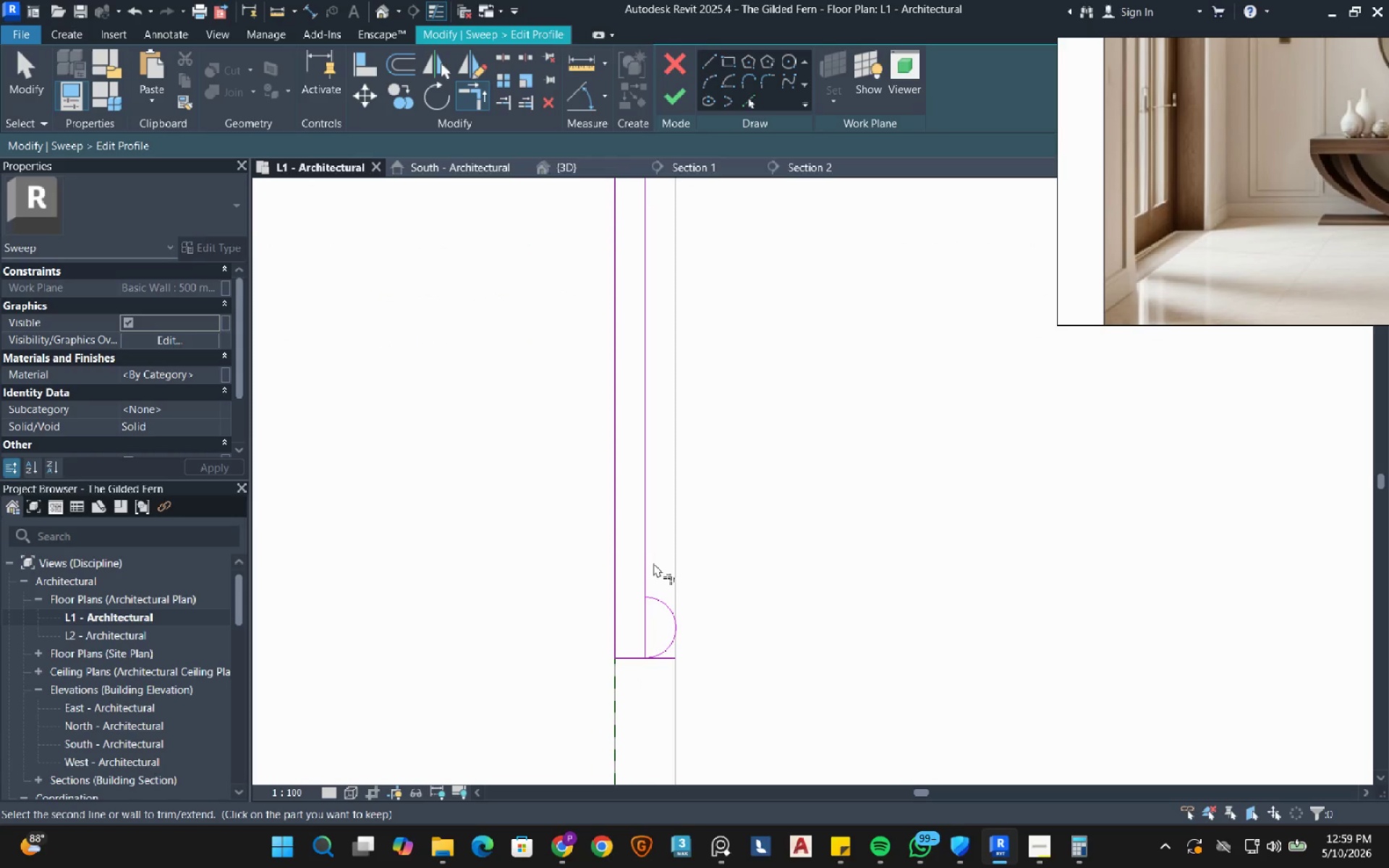 
left_click([653, 562])
 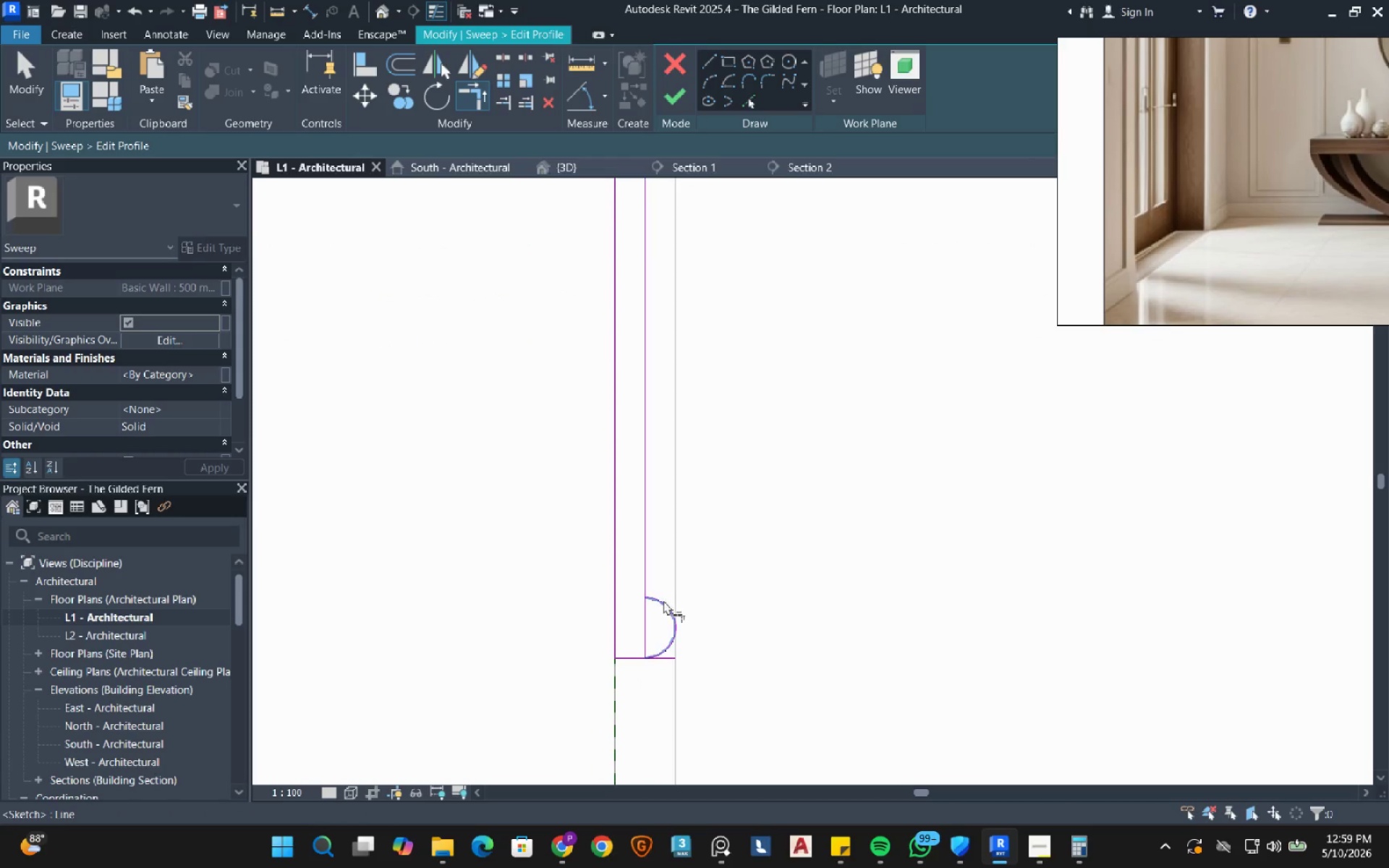 
left_click([663, 600])
 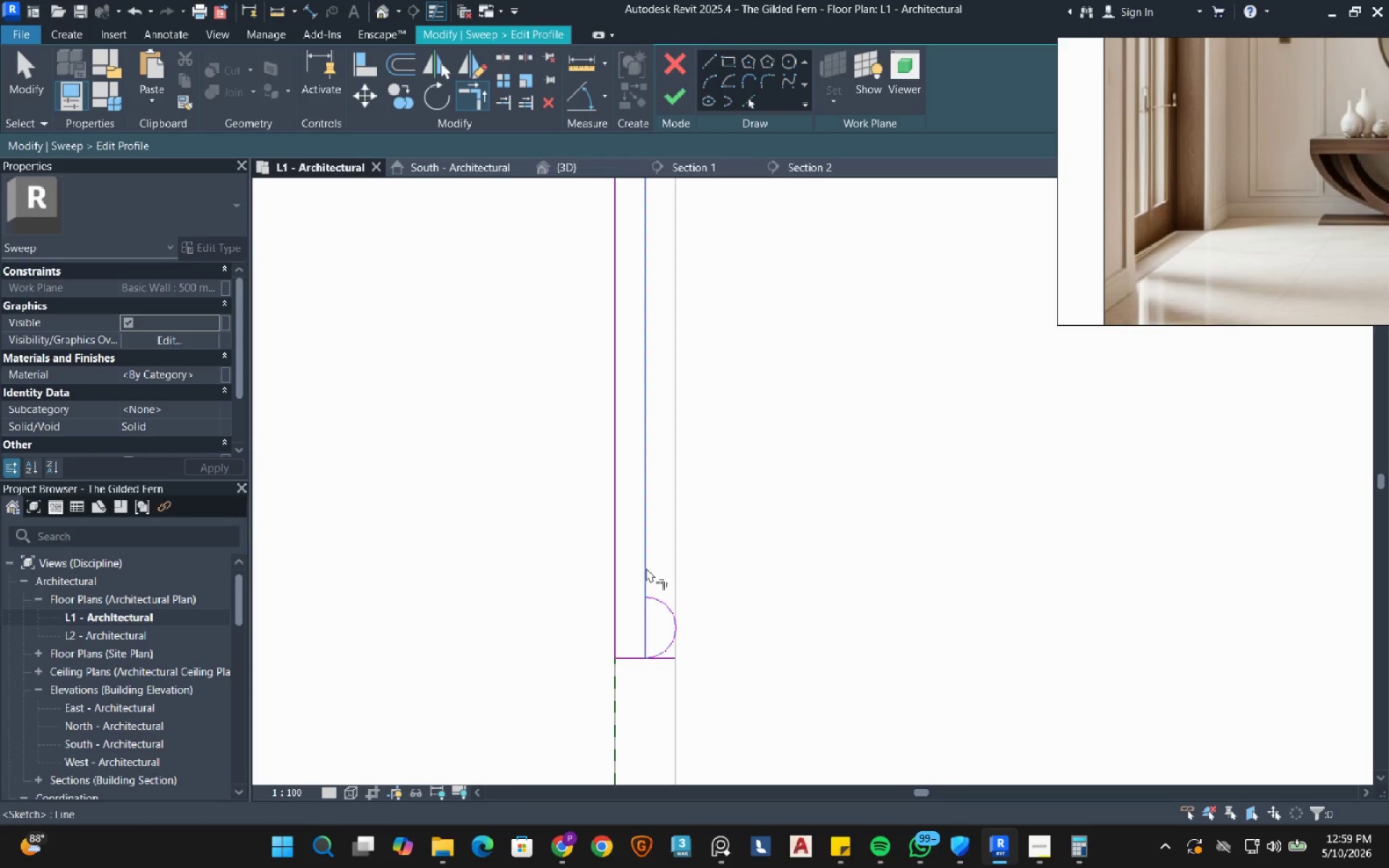 
left_click([646, 567])
 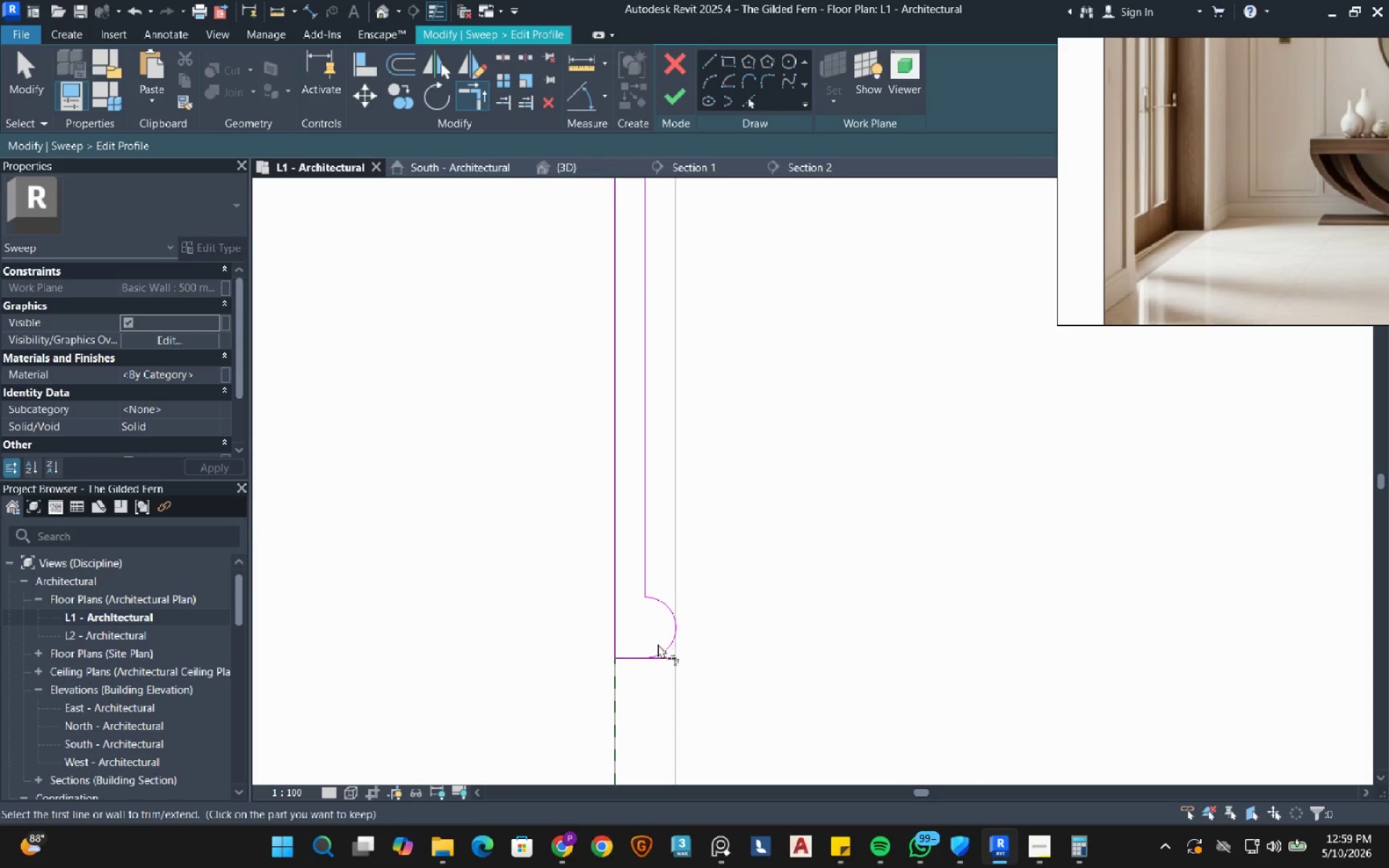 
left_click([663, 650])
 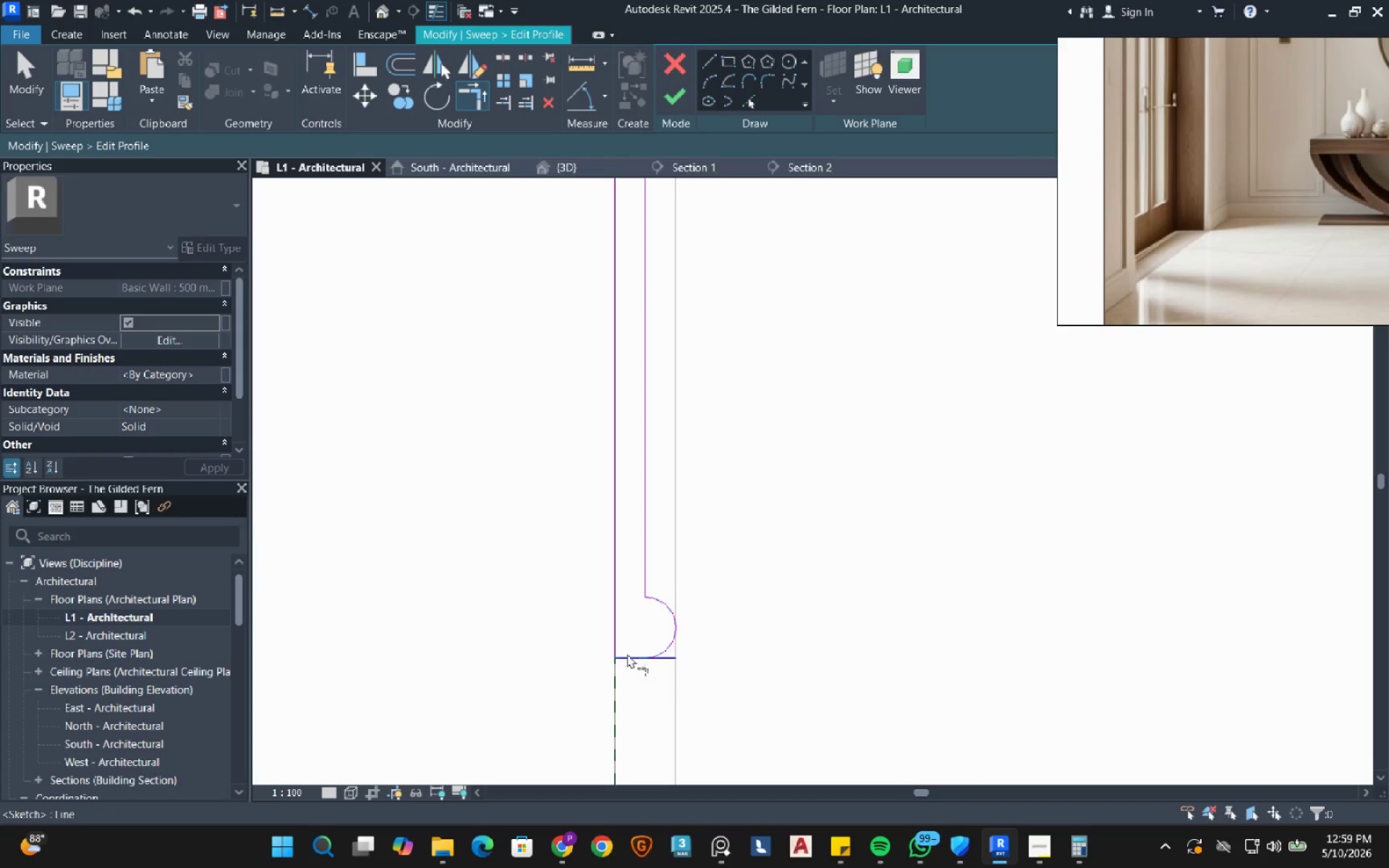 
left_click([627, 654])
 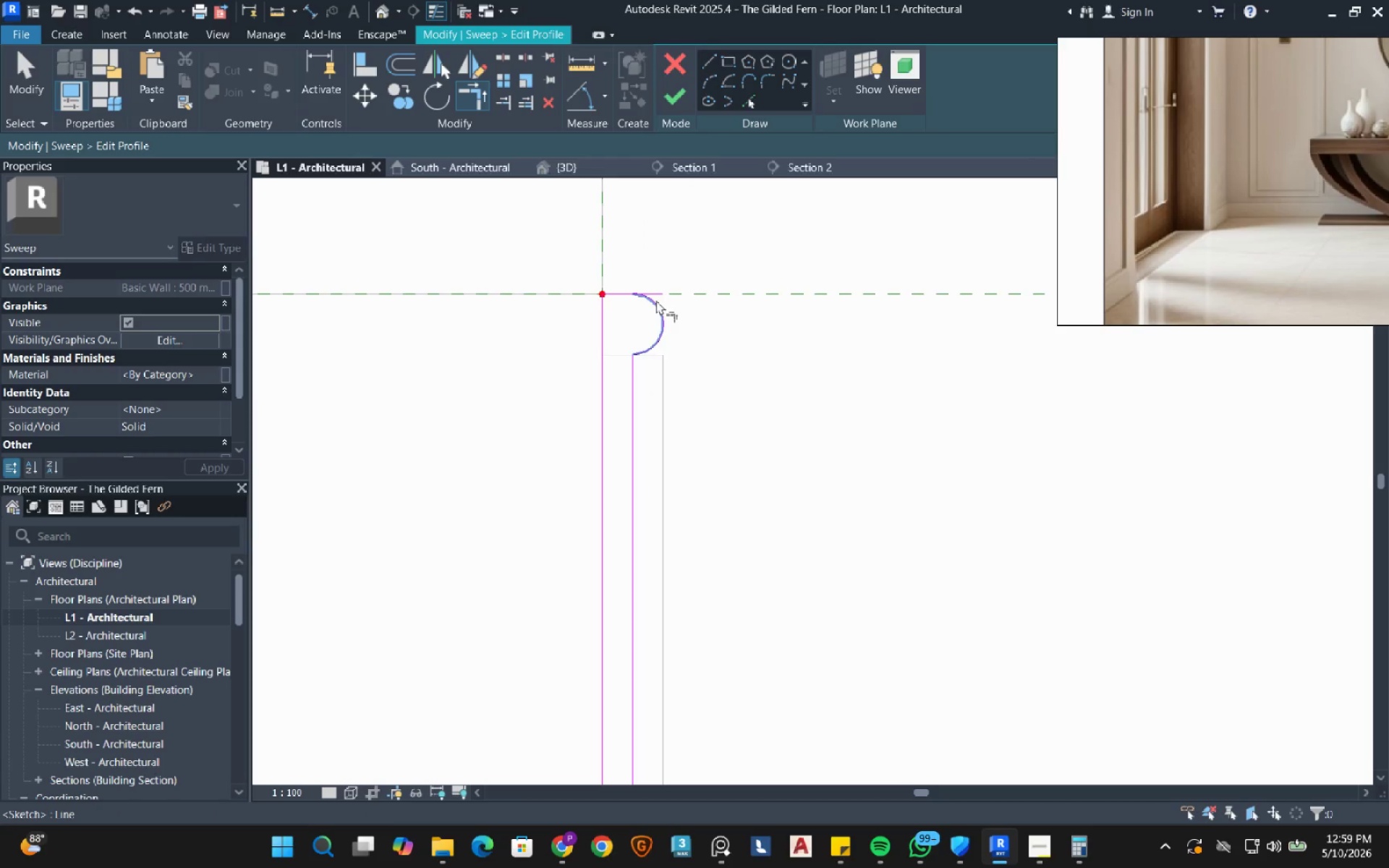 
left_click([655, 301])
 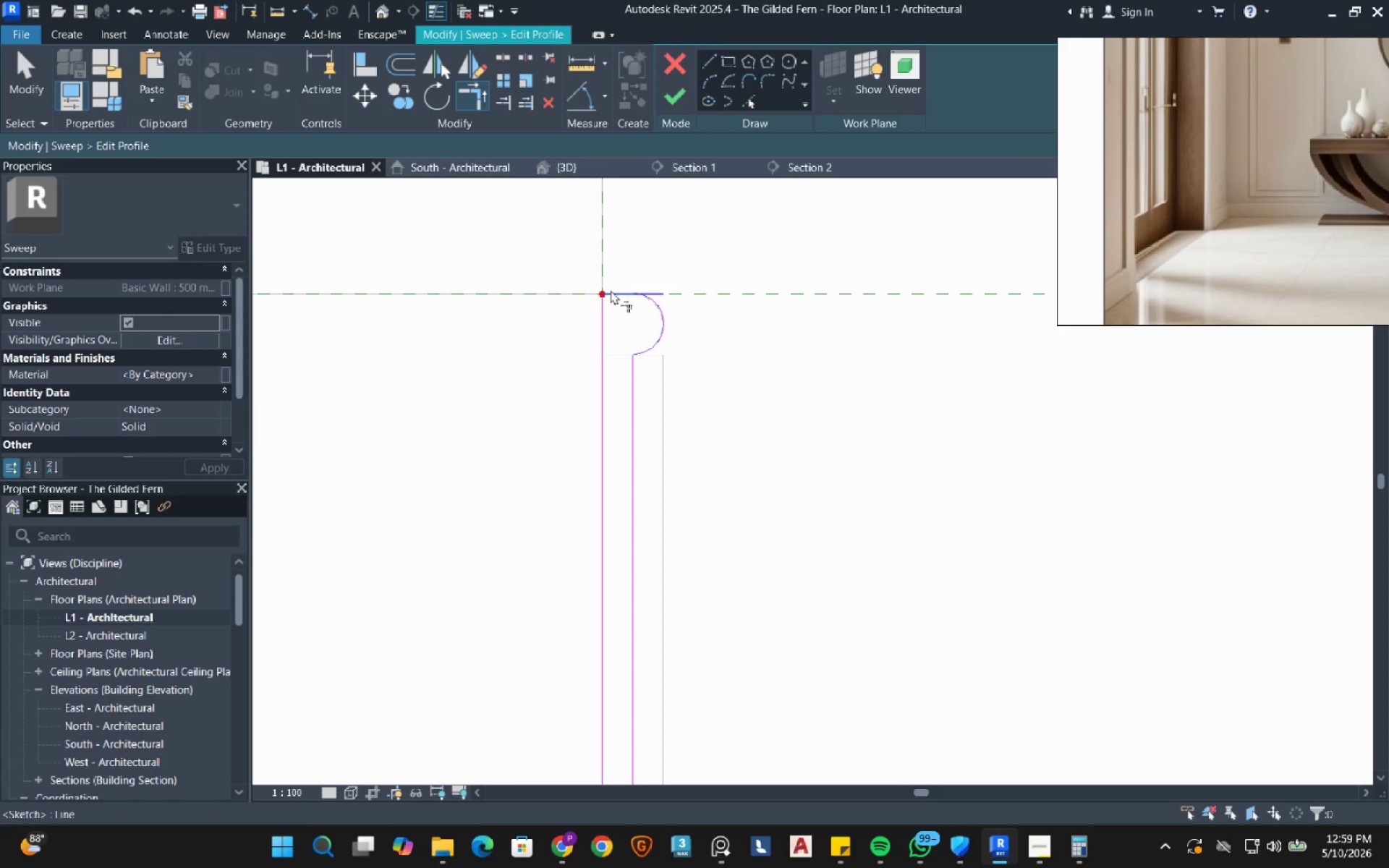 
left_click([611, 290])
 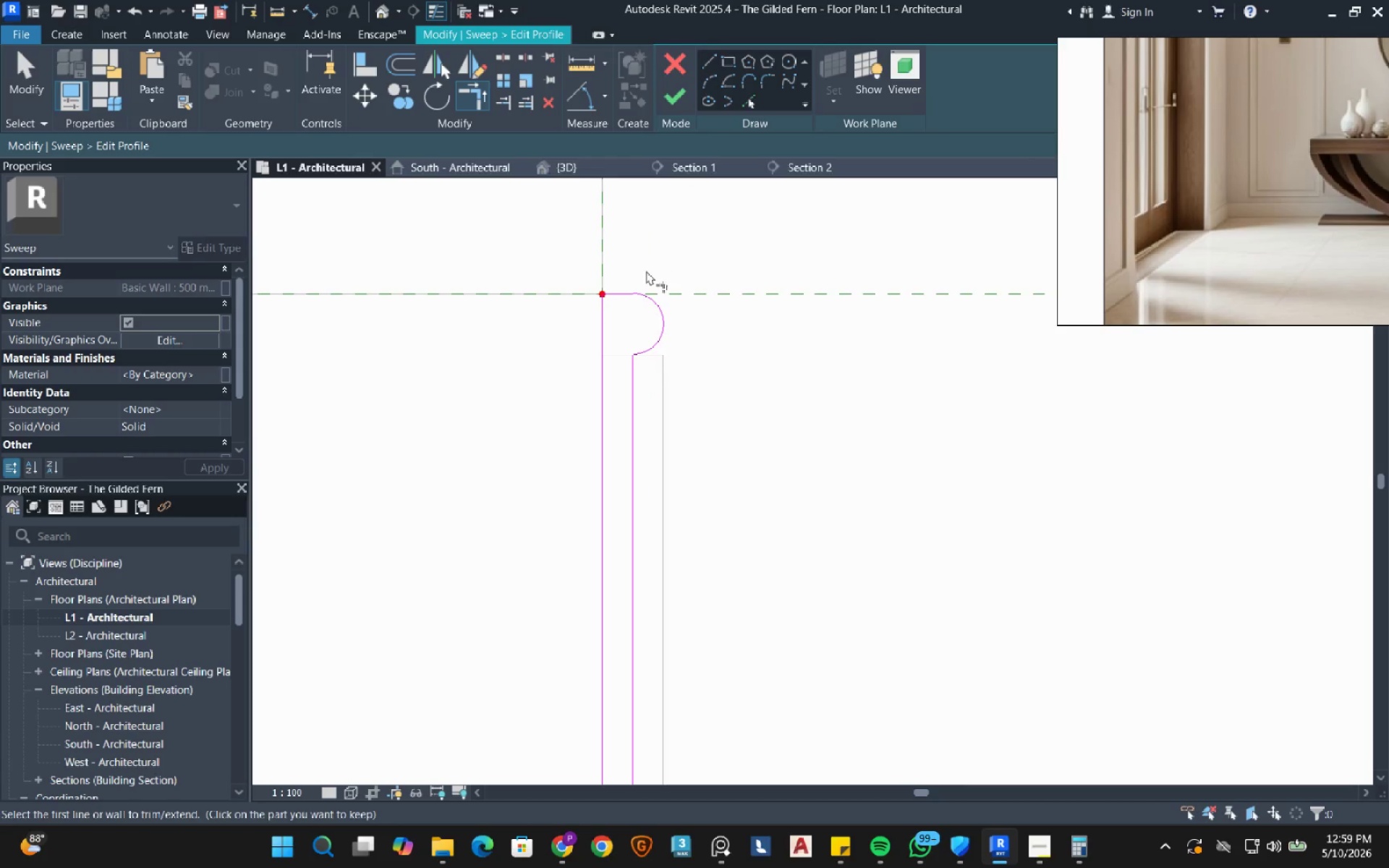 
scroll: coordinate [630, 340], scroll_direction: down, amount: 6.0
 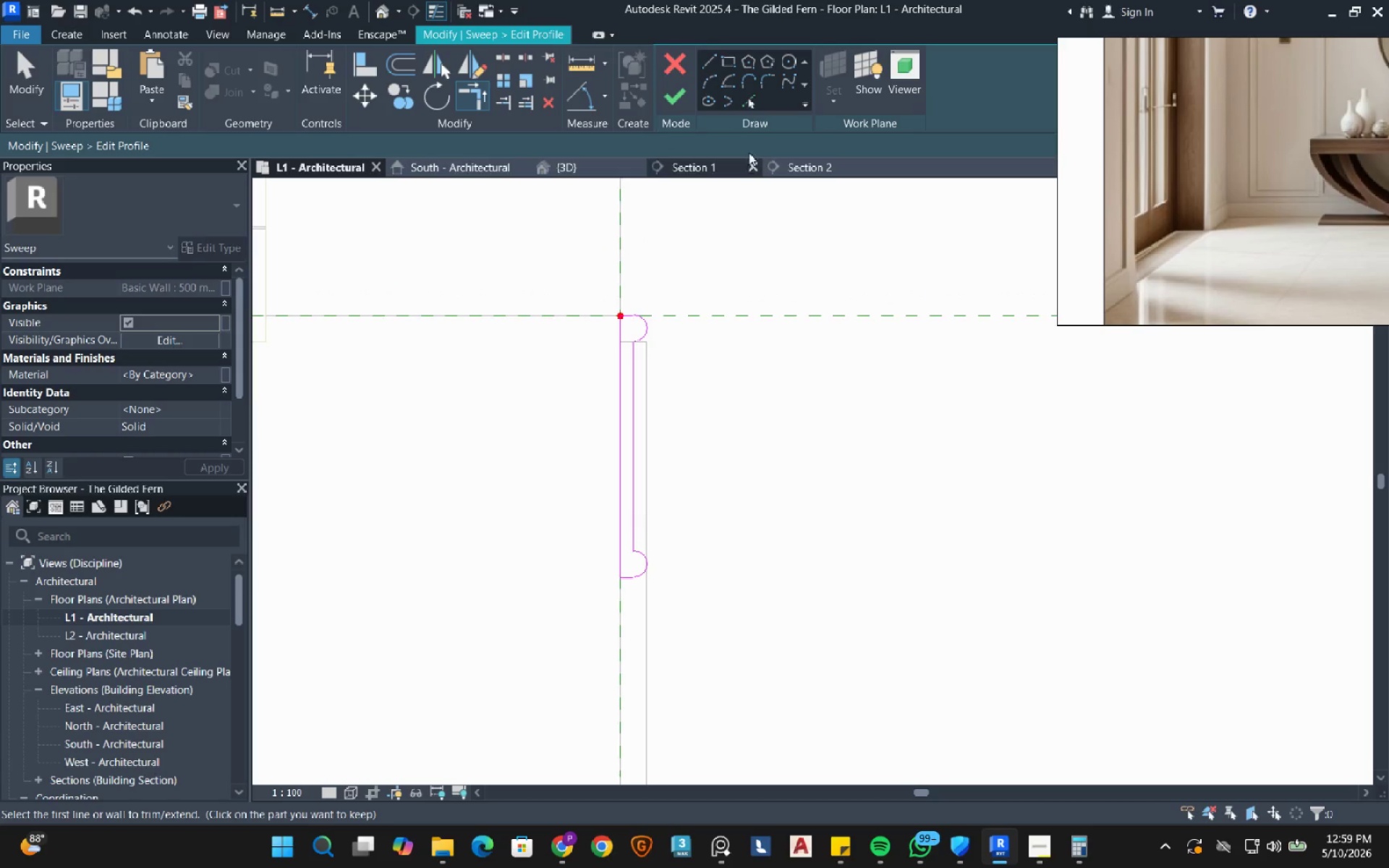 
mouse_move([742, 102])
 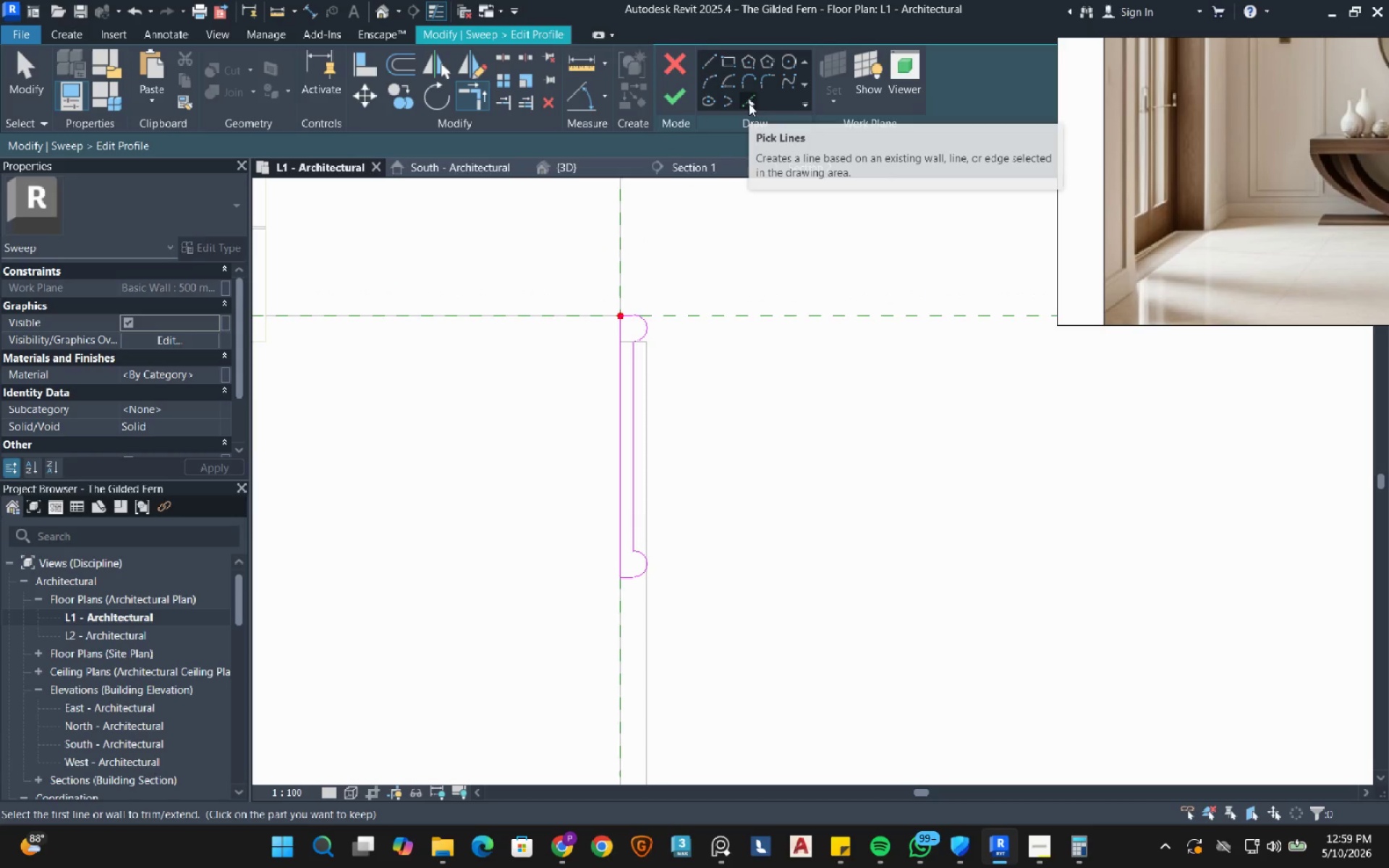 
left_click([749, 103])
 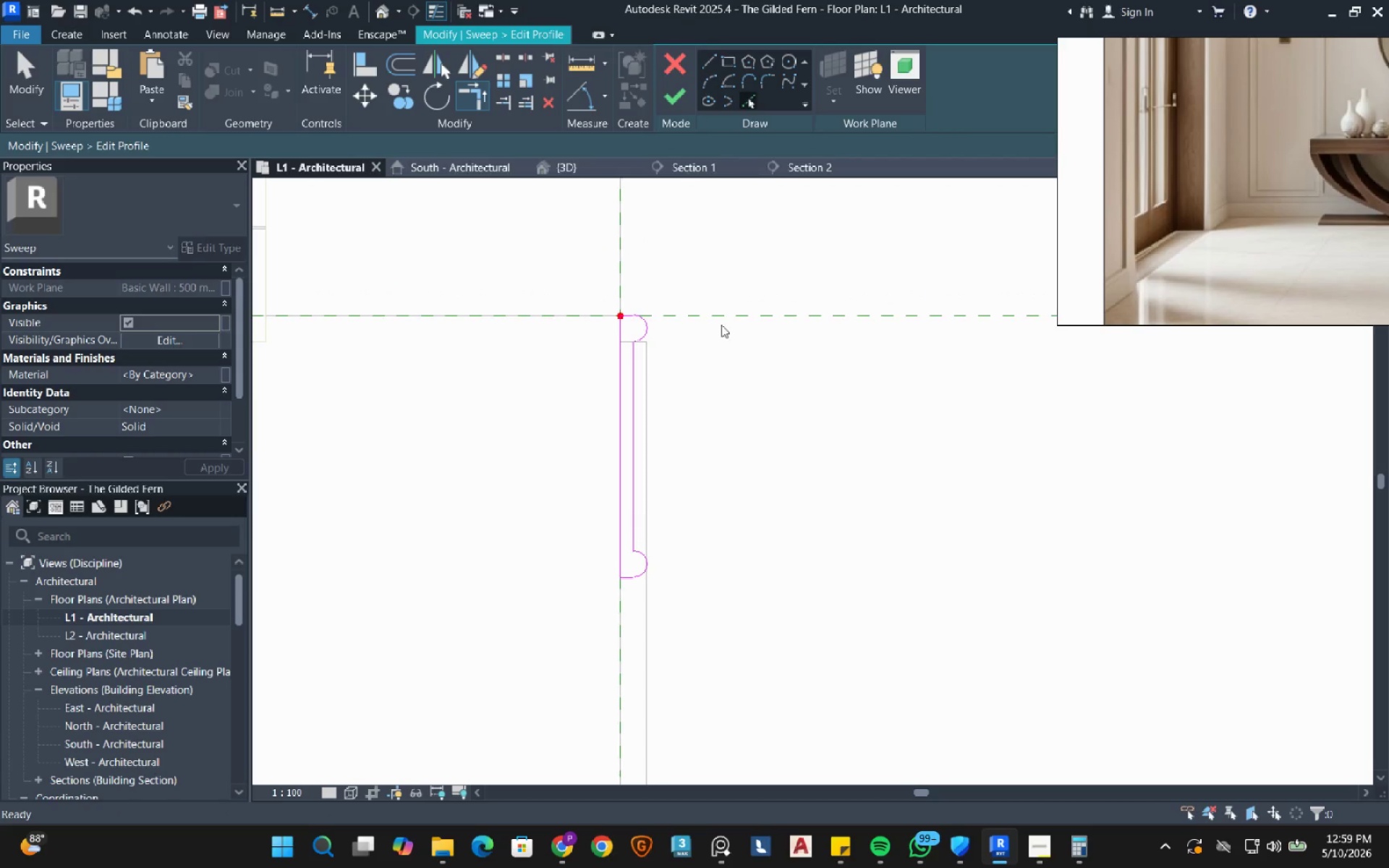 
scroll: coordinate [636, 557], scroll_direction: down, amount: 21.0
 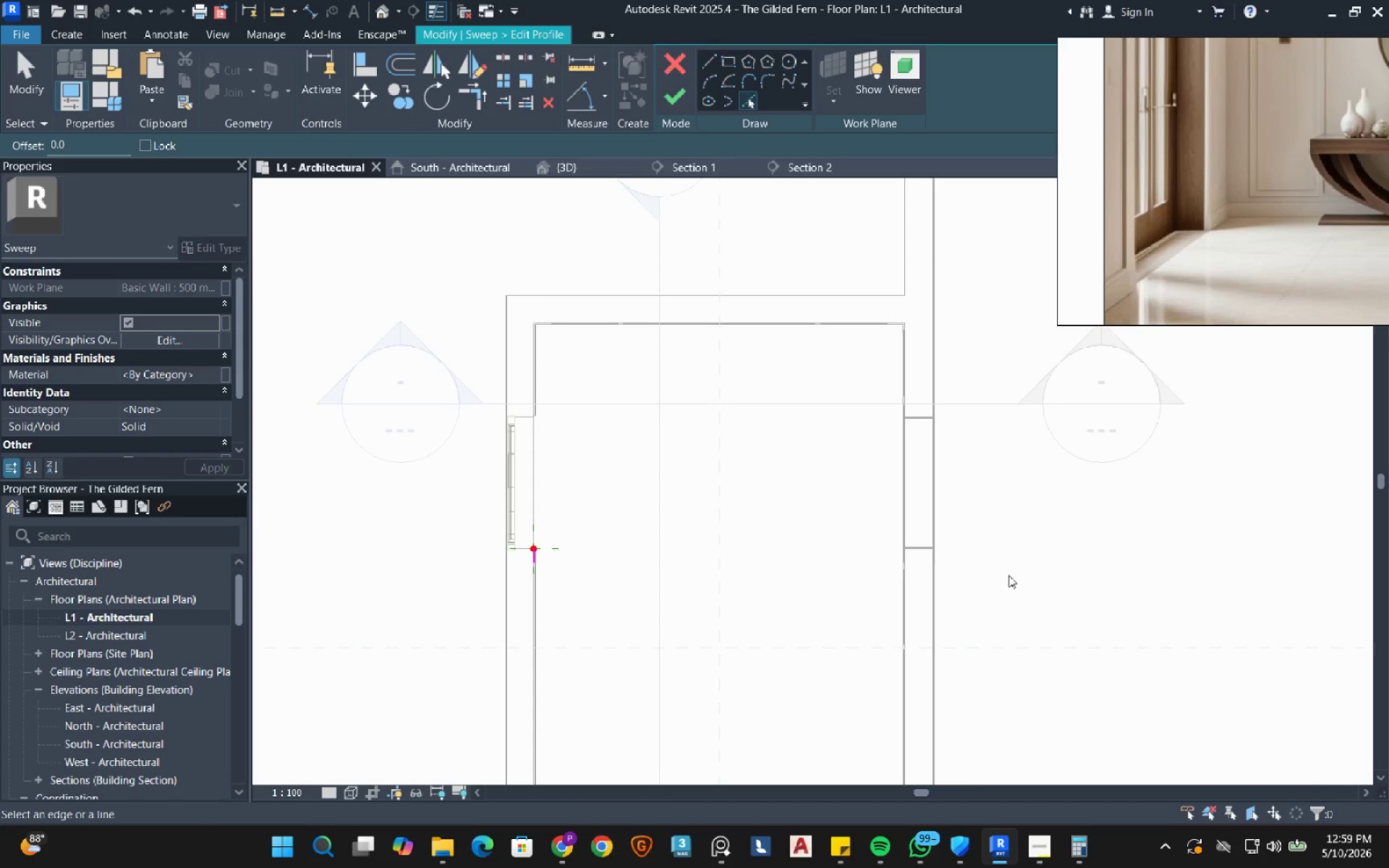 
scroll: coordinate [662, 638], scroll_direction: up, amount: 34.0
 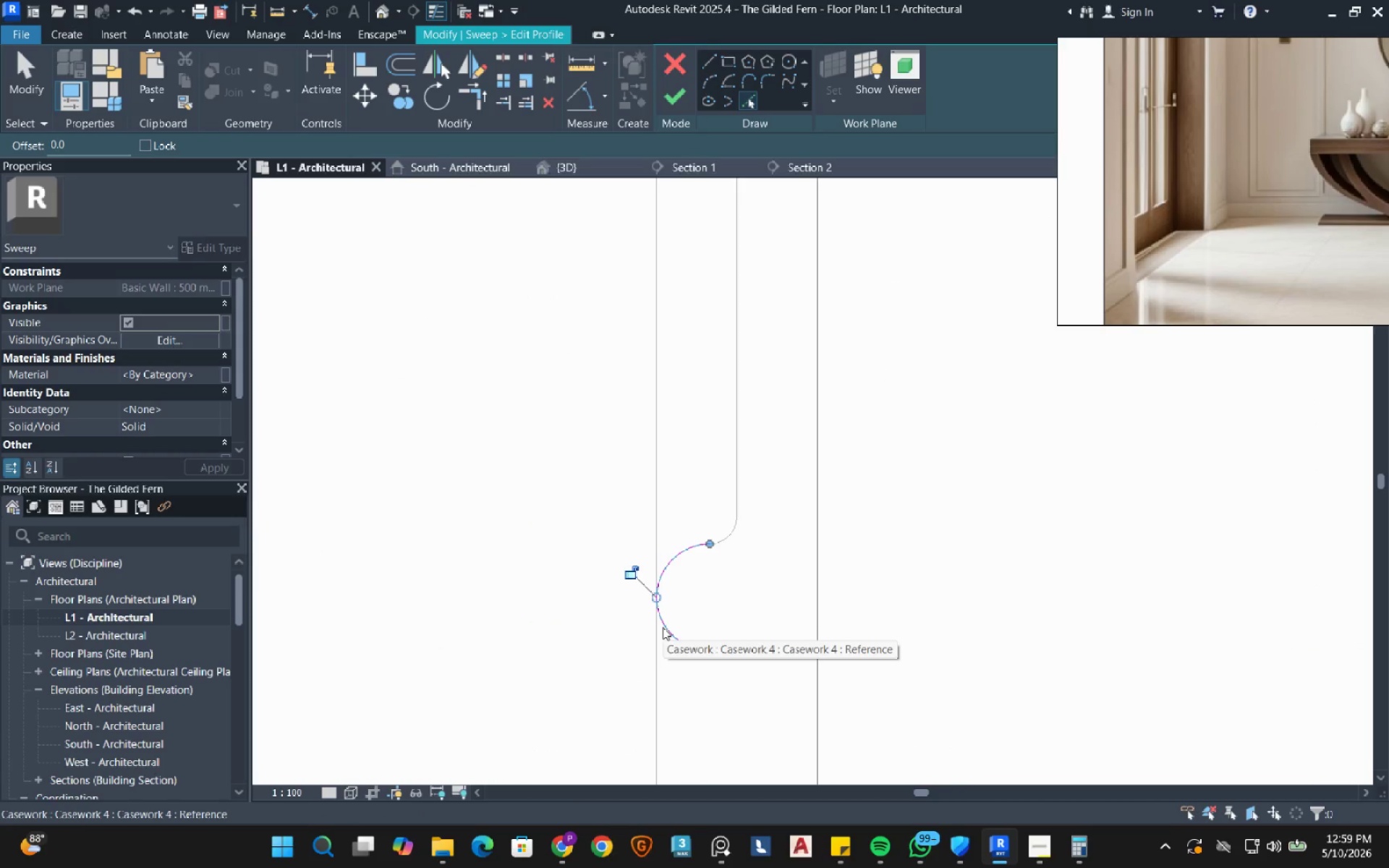 
key(Escape)
 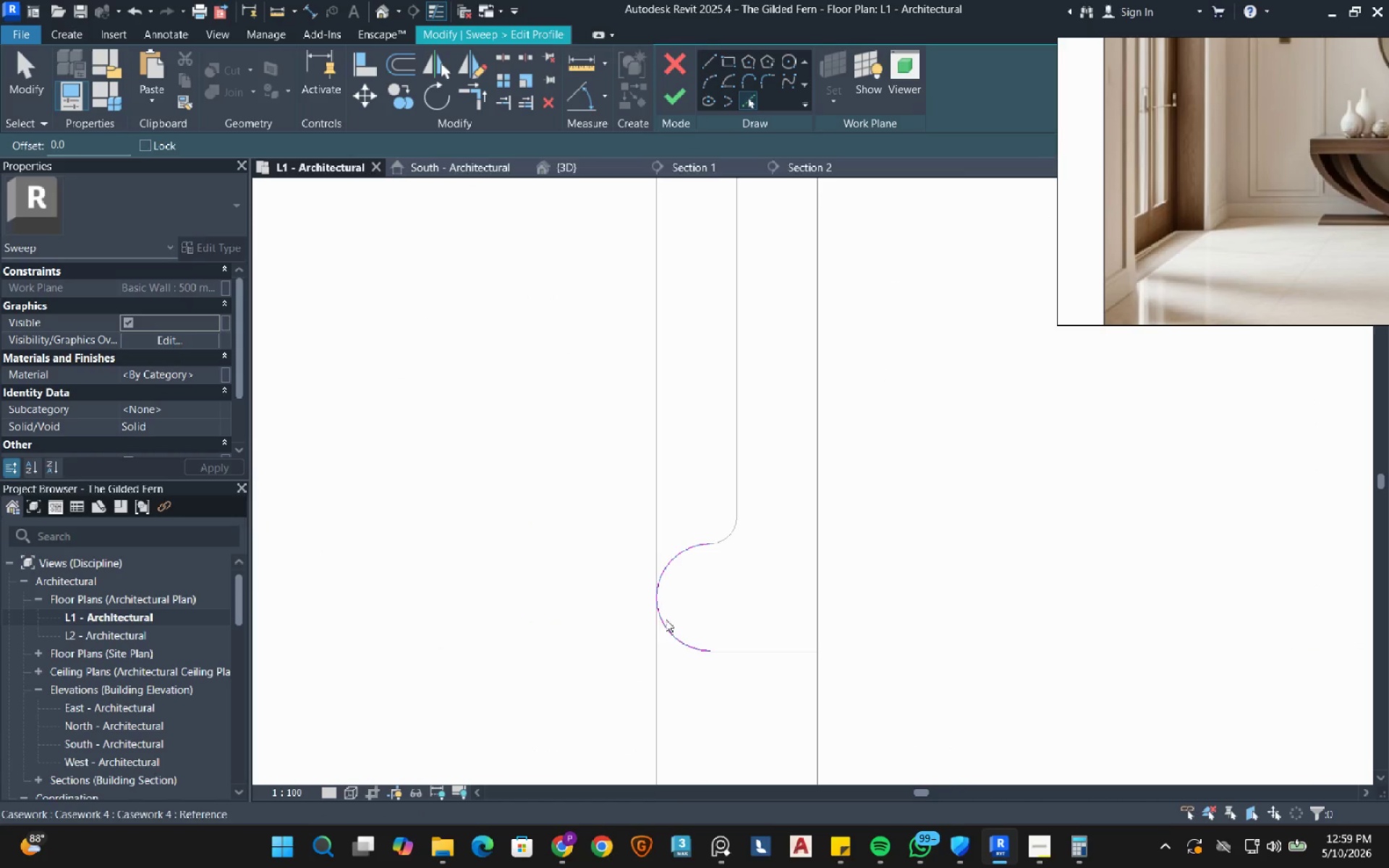 
key(Escape)
 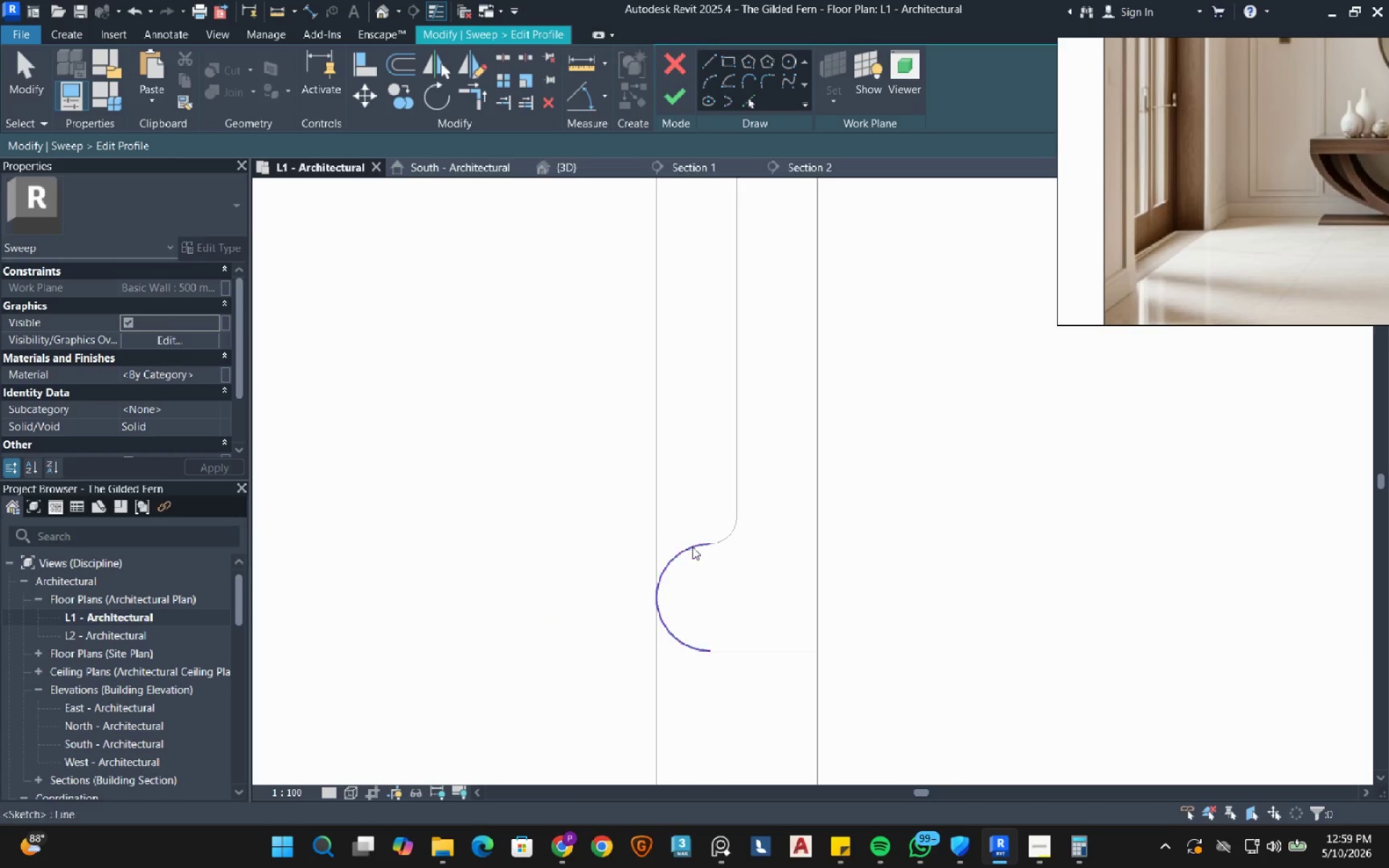 
key(Escape)
 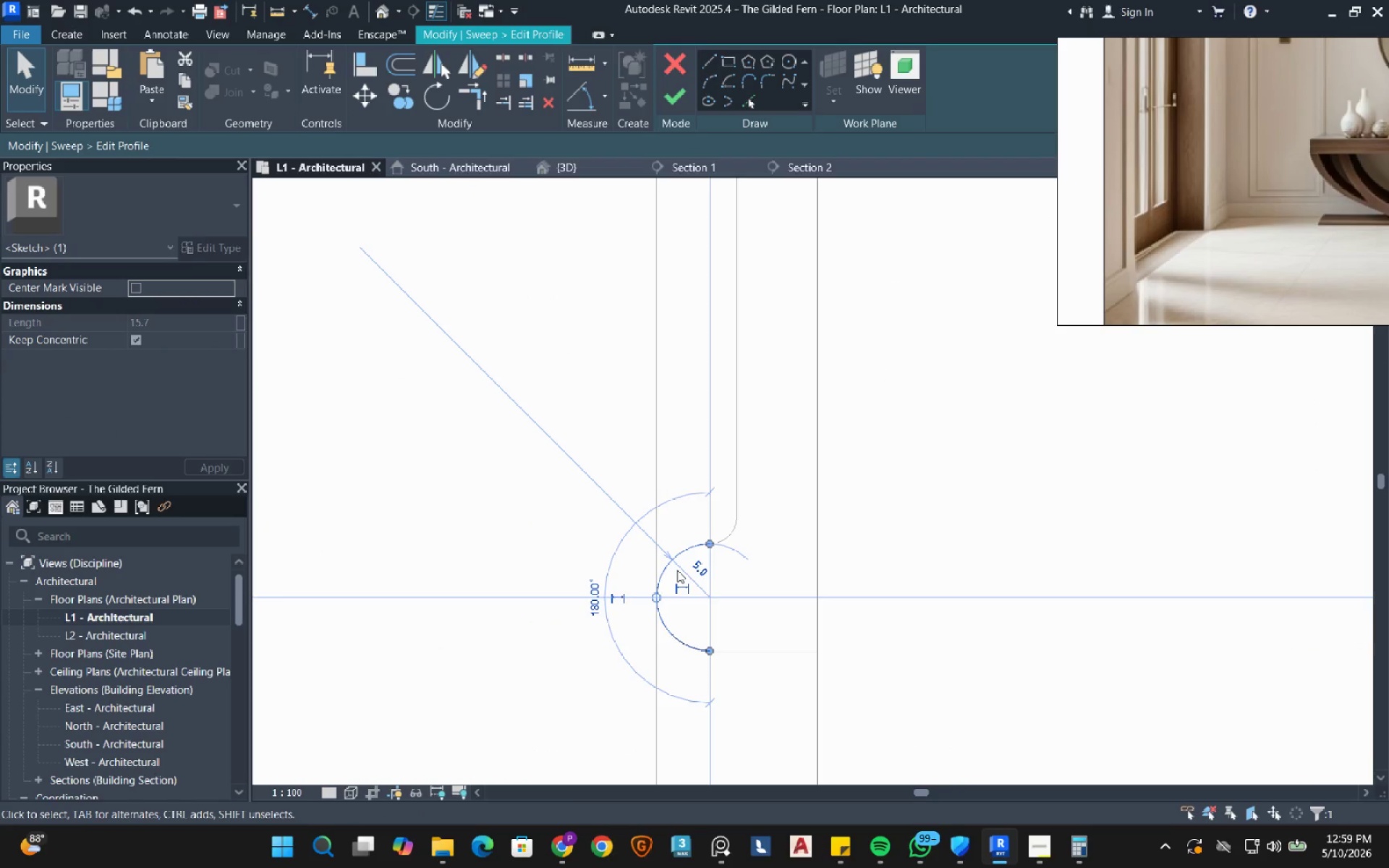 
key(Escape)
 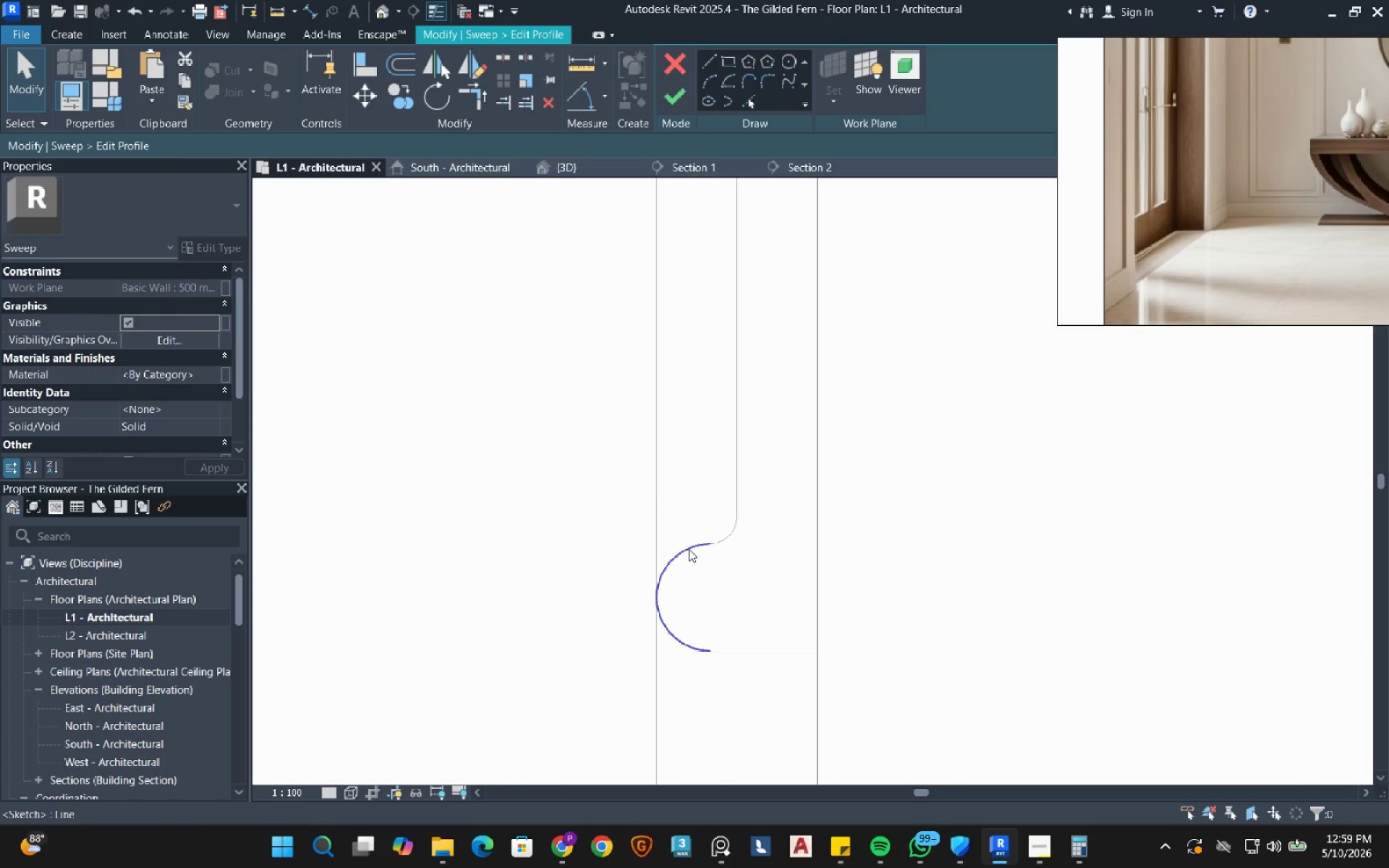 
left_click([689, 549])
 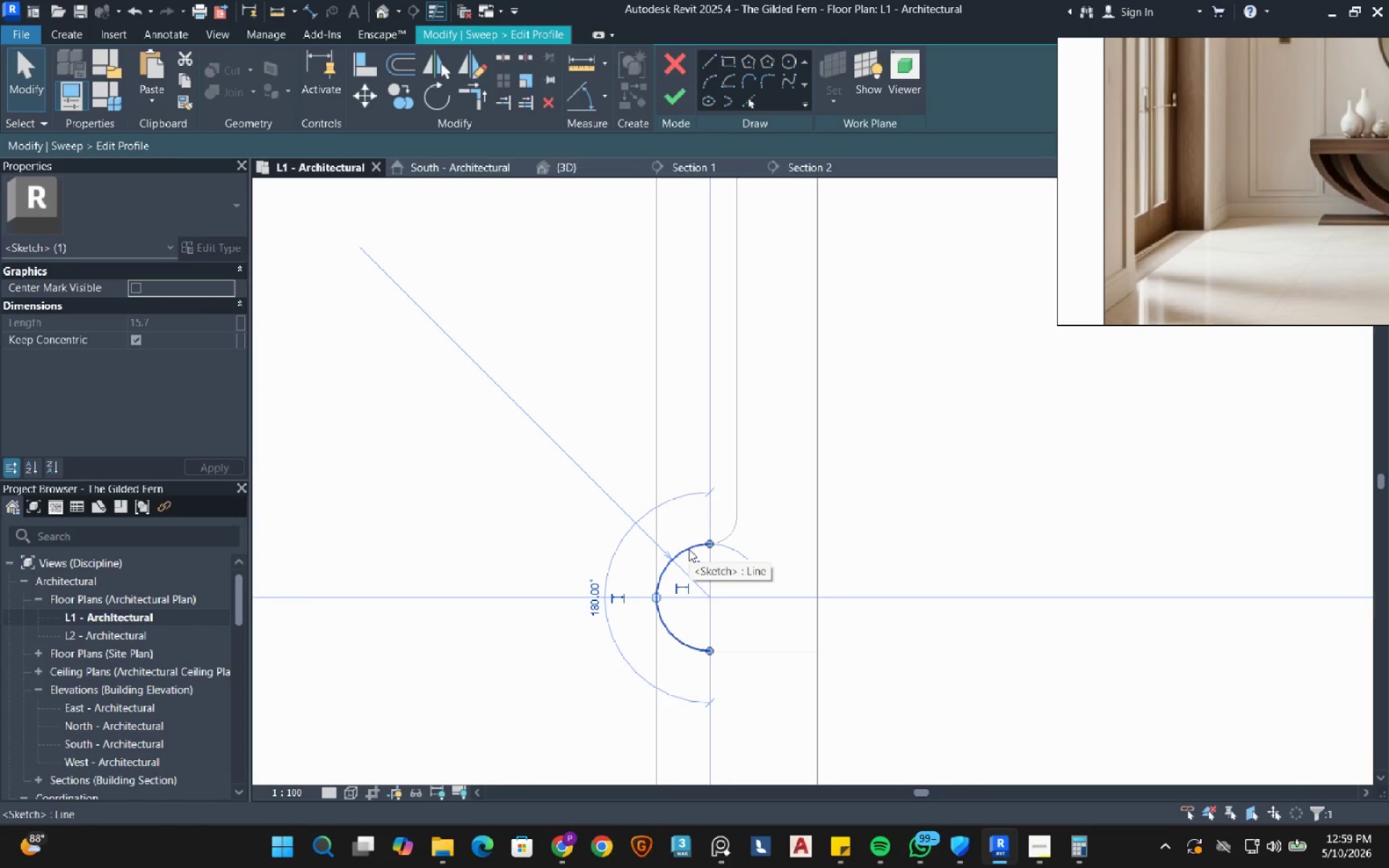 
type(de)
 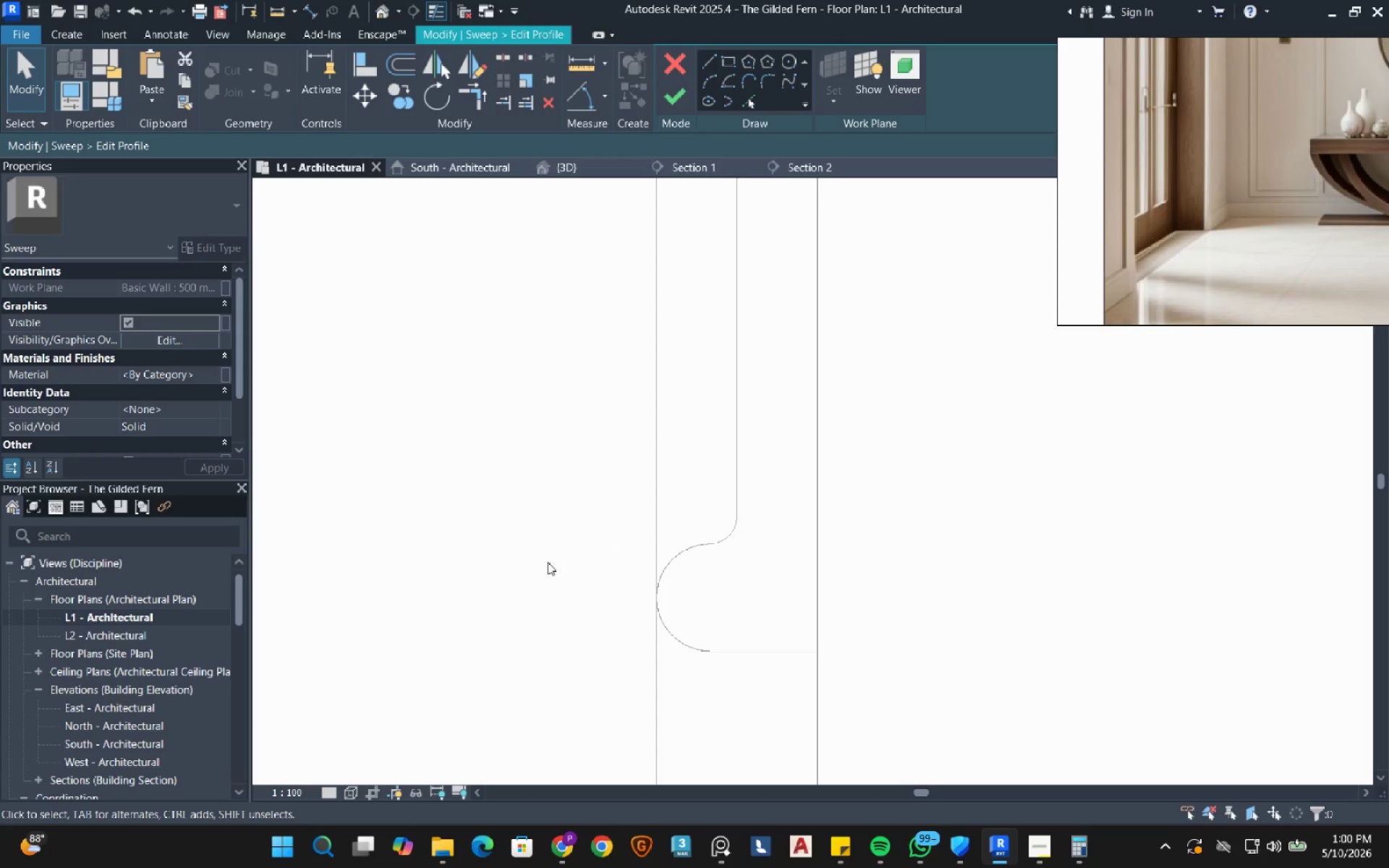 
wait(5.5)
 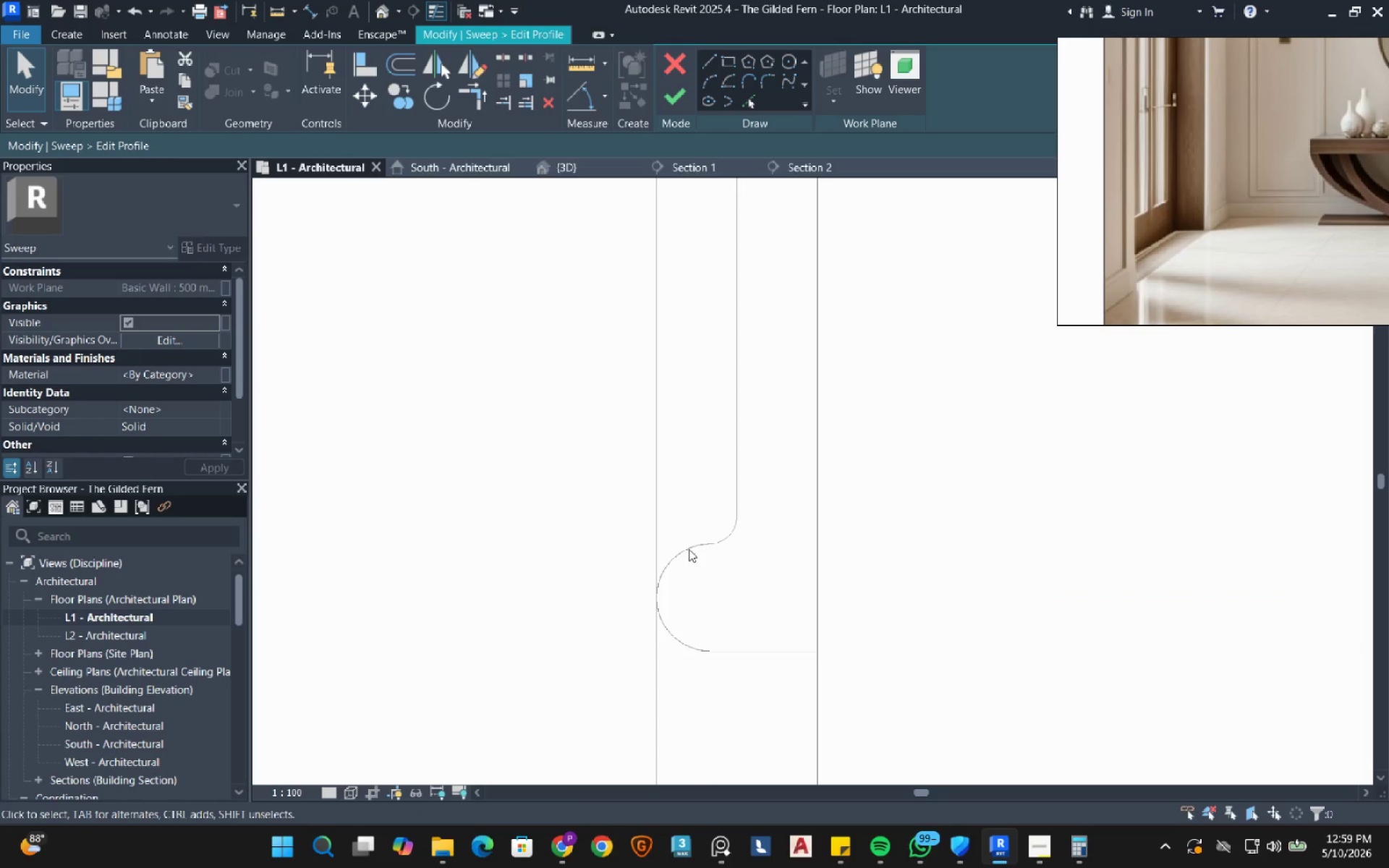 
scroll: coordinate [1101, 606], scroll_direction: down, amount: 29.0
 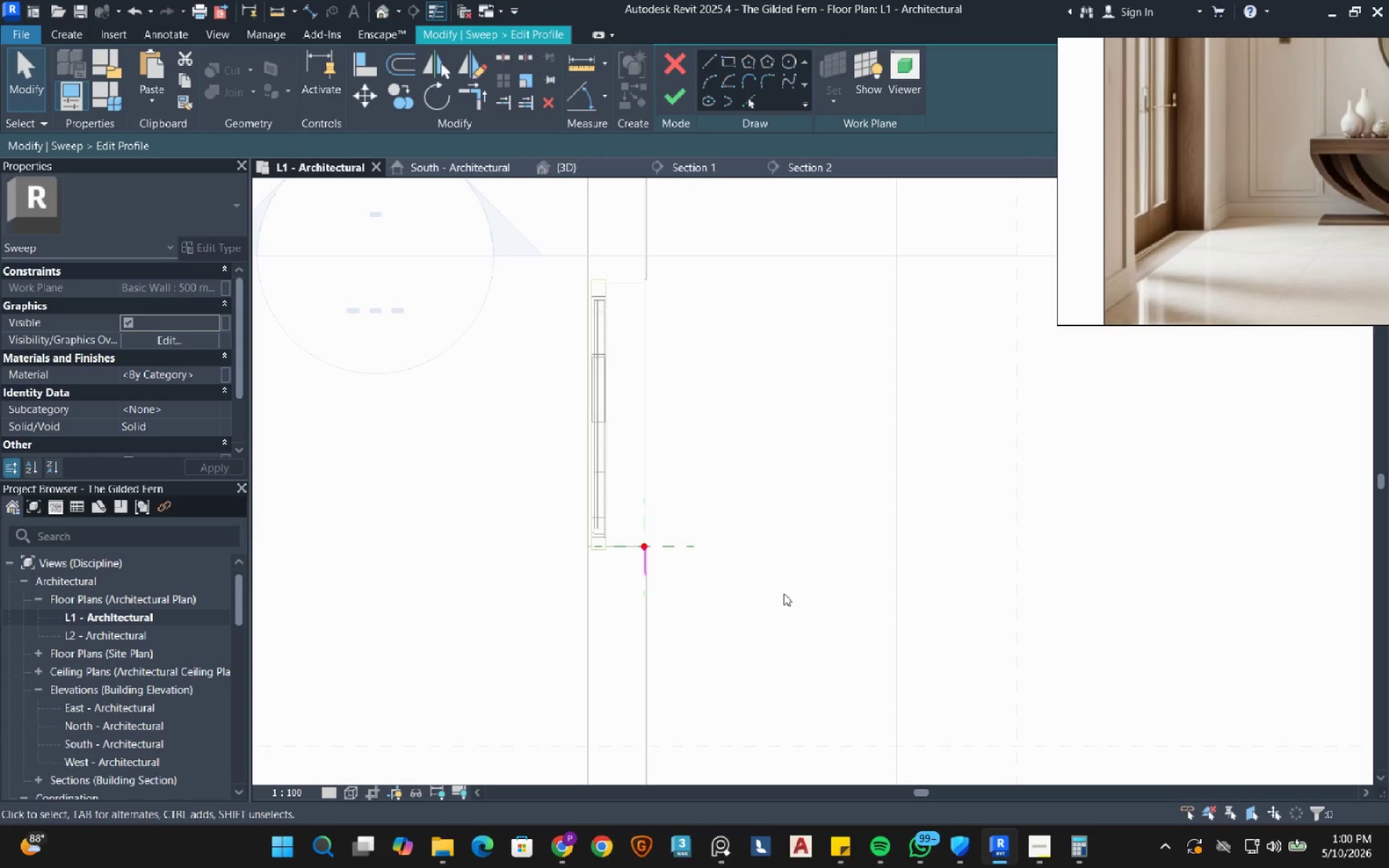 
scroll: coordinate [639, 555], scroll_direction: up, amount: 22.0
 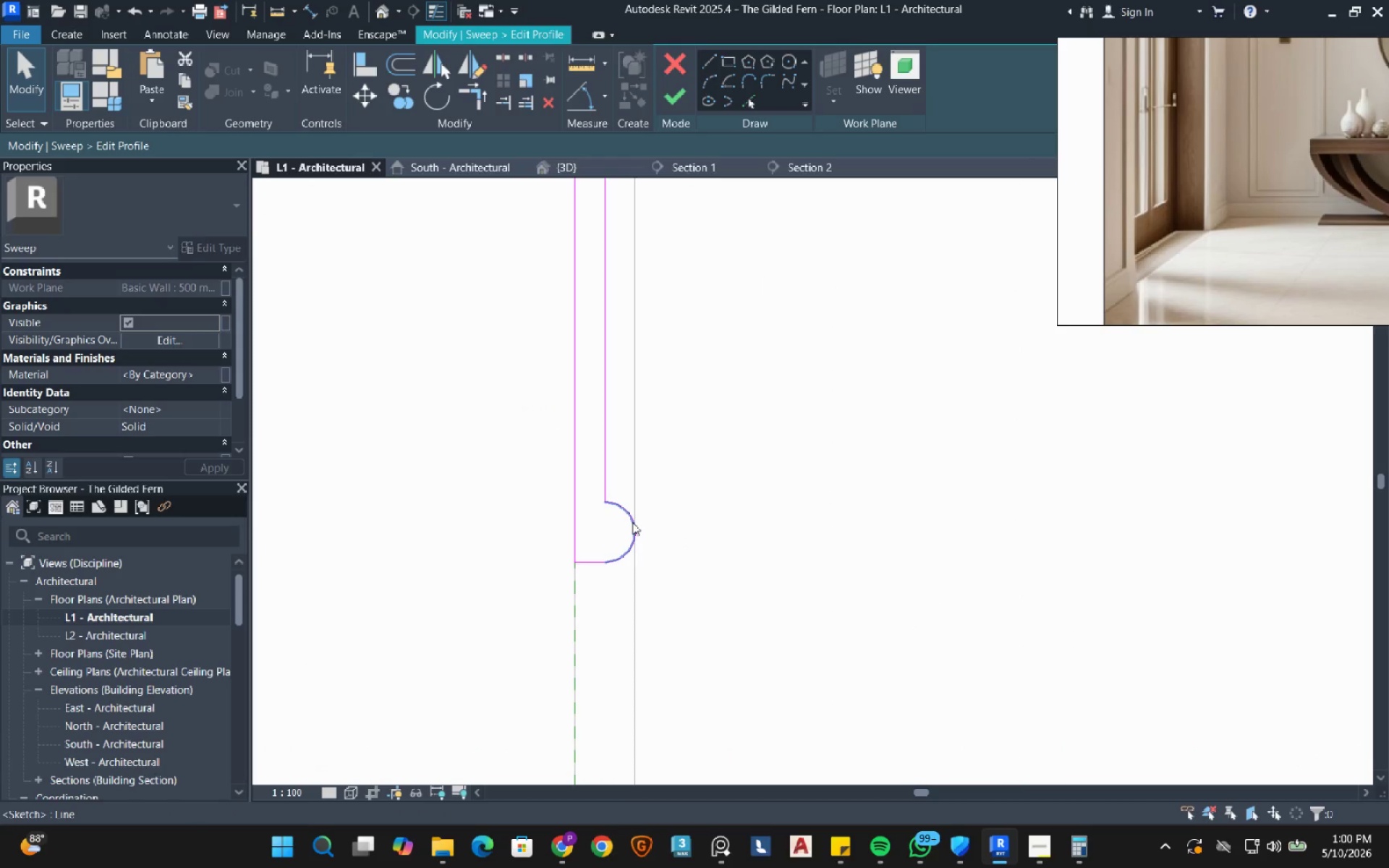 
left_click([633, 520])
 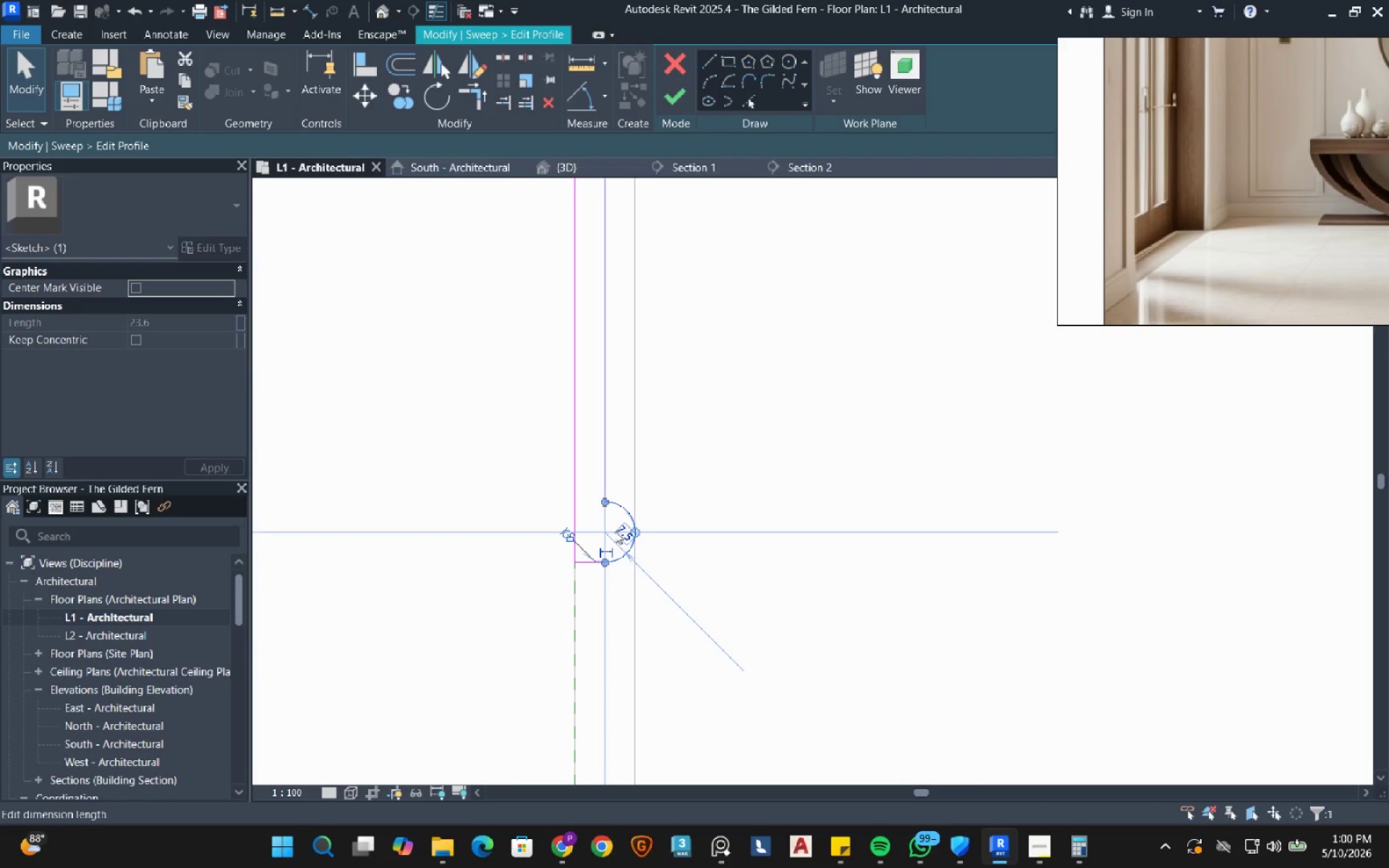 
left_click([614, 531])
 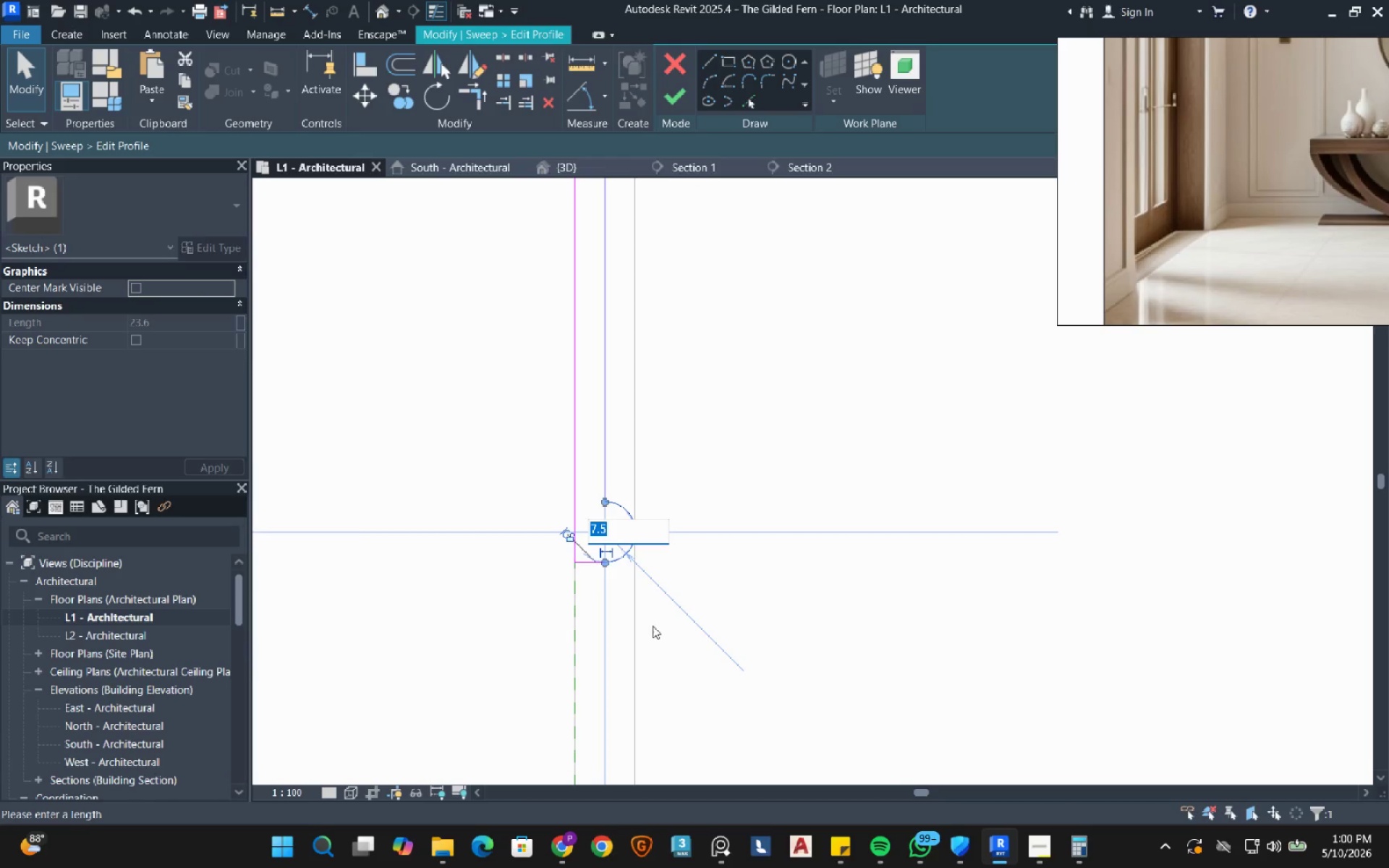 
left_click([726, 613])
 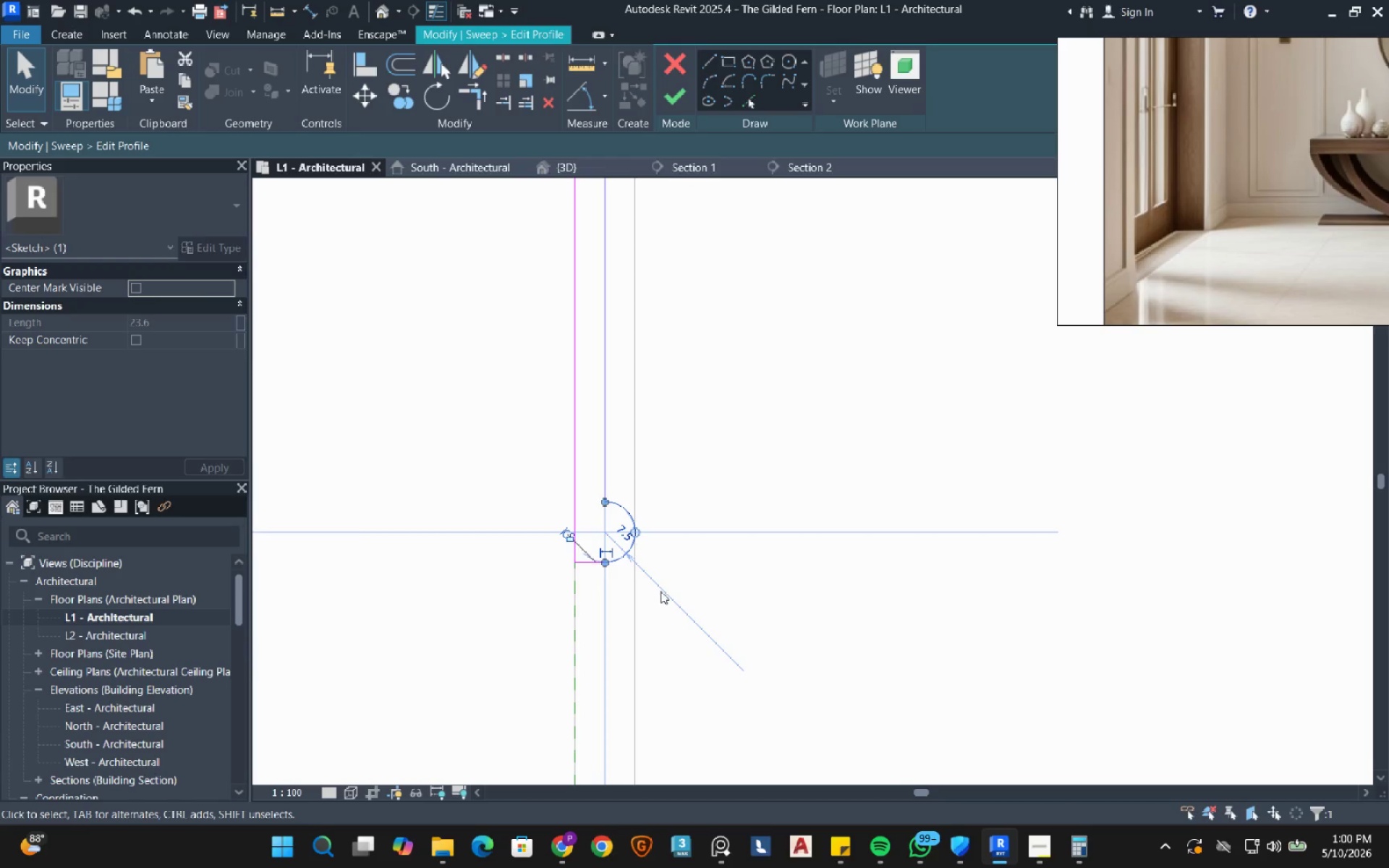 
left_click_drag(start_coordinate=[657, 595], to_coordinate=[656, 569])
 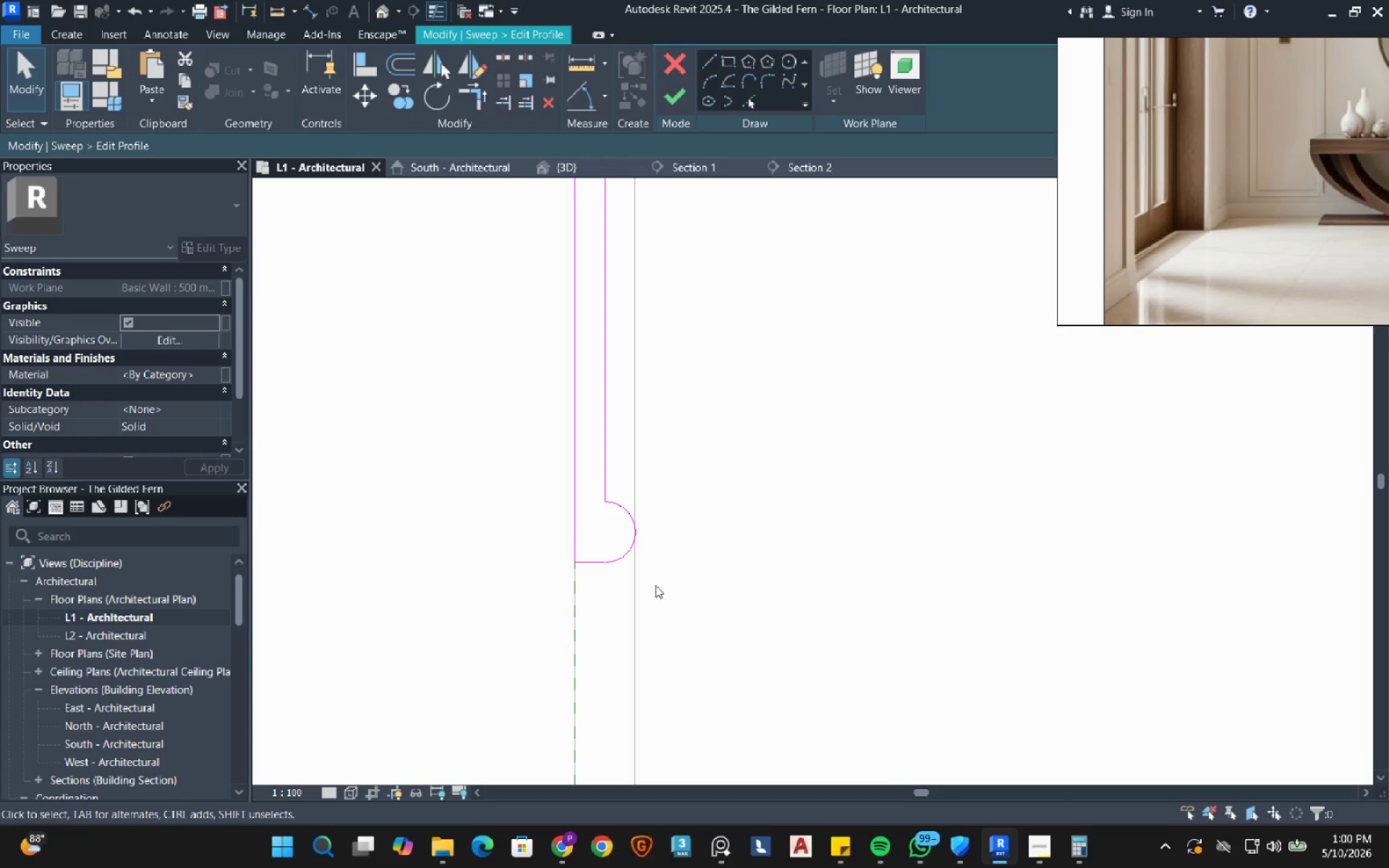 
left_click_drag(start_coordinate=[655, 585], to_coordinate=[618, 487])
 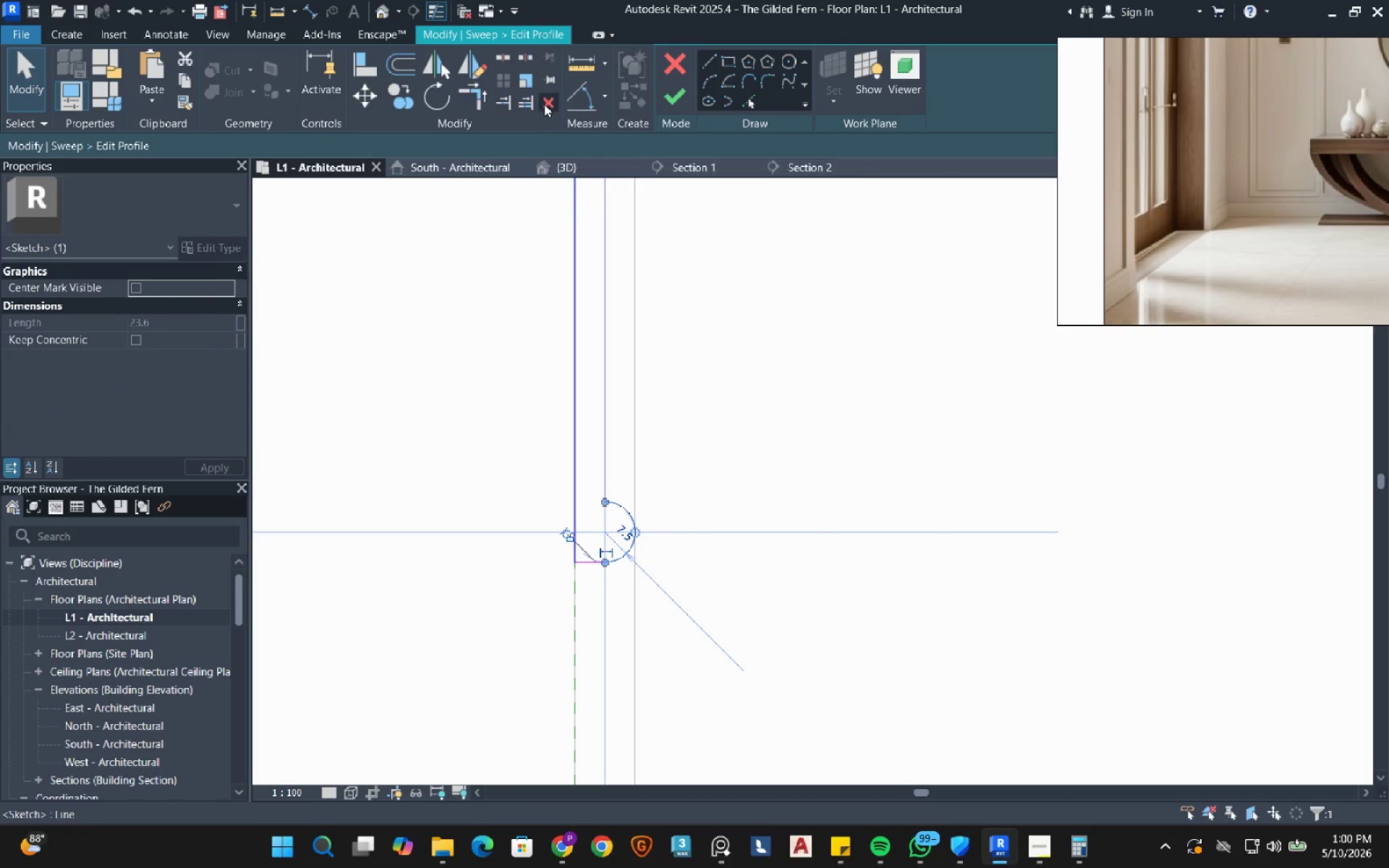 
left_click([553, 105])
 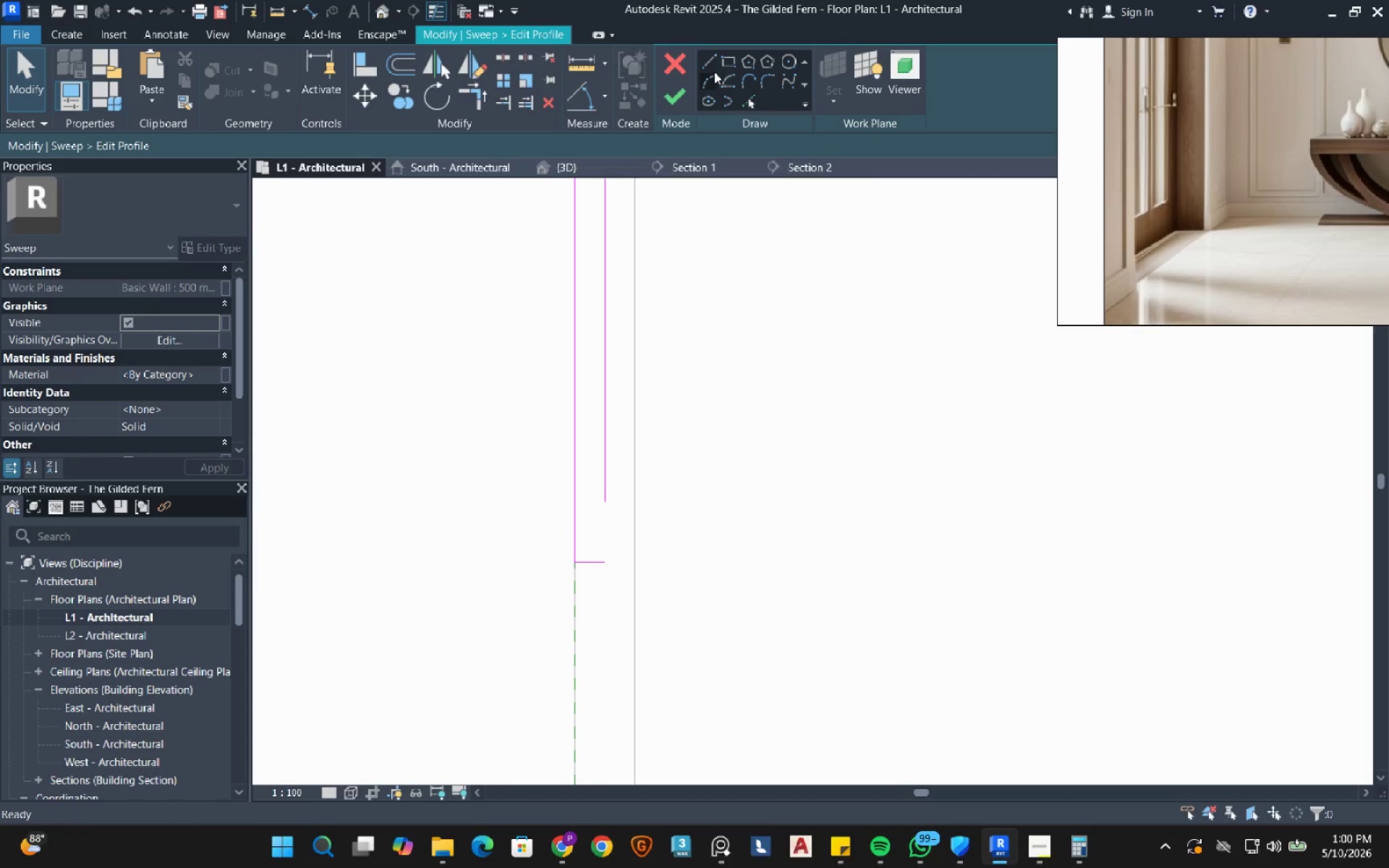 
left_click([709, 87])
 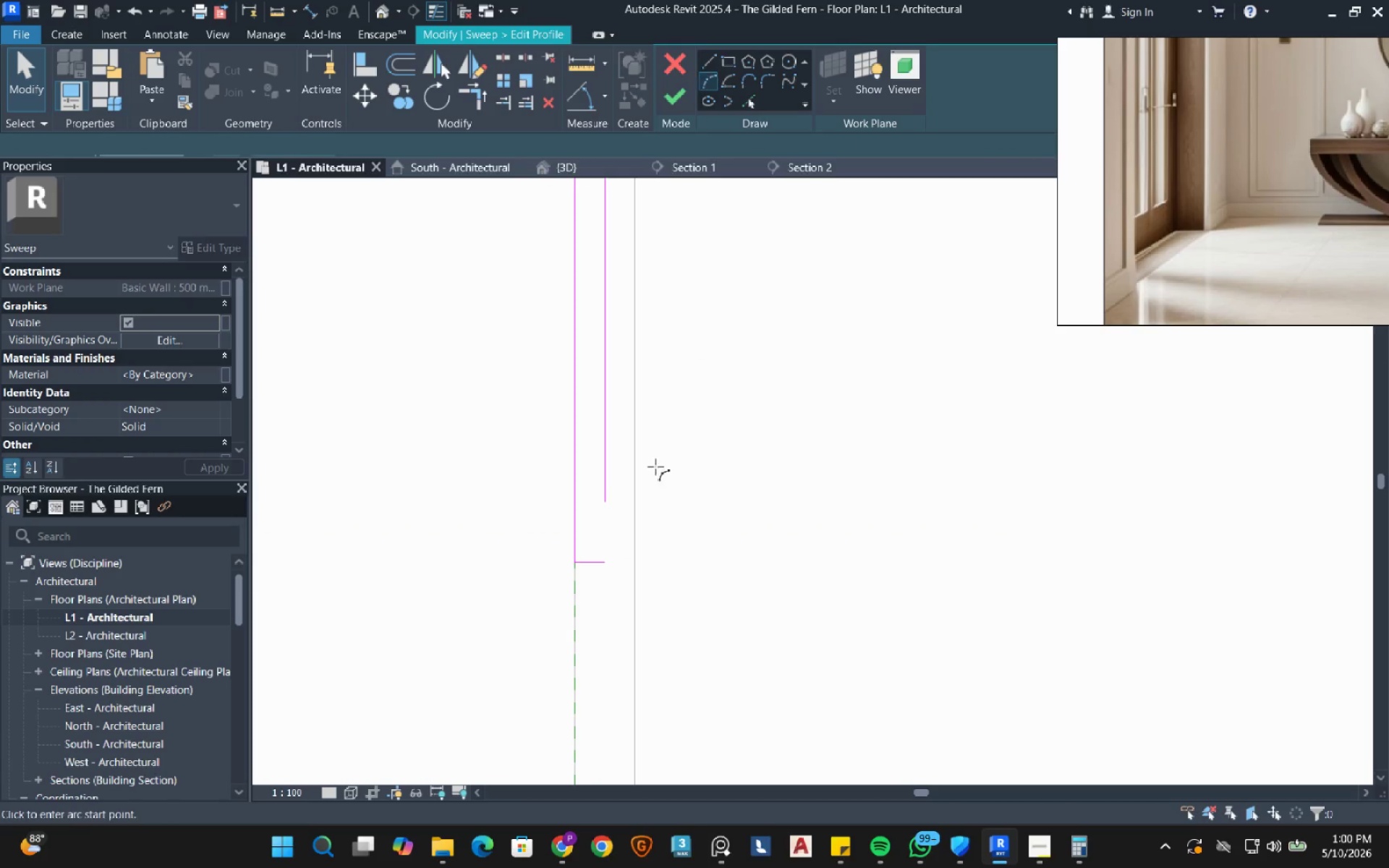 
scroll: coordinate [640, 498], scroll_direction: up, amount: 4.0
 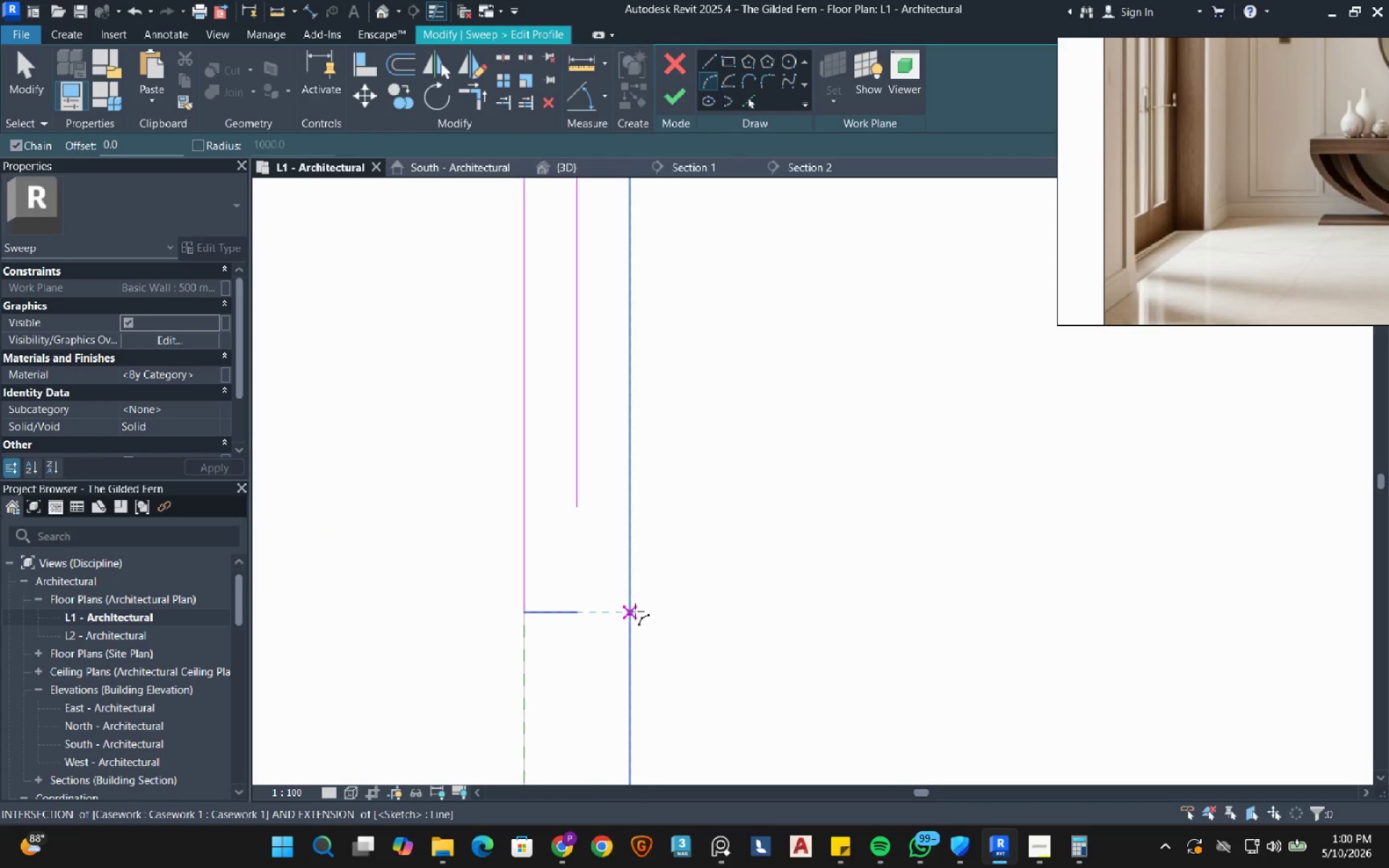 
left_click([635, 611])
 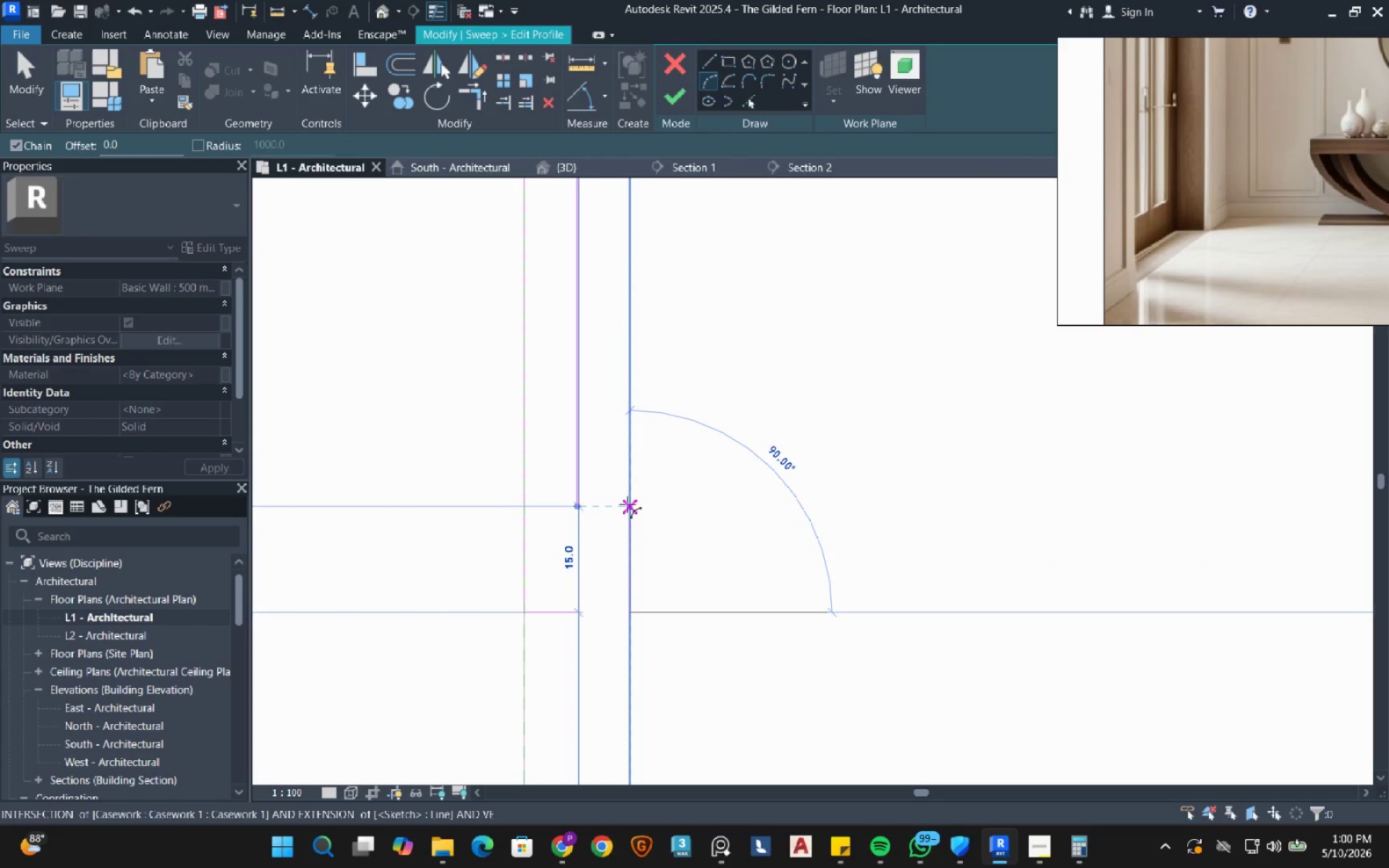 
left_click([627, 504])
 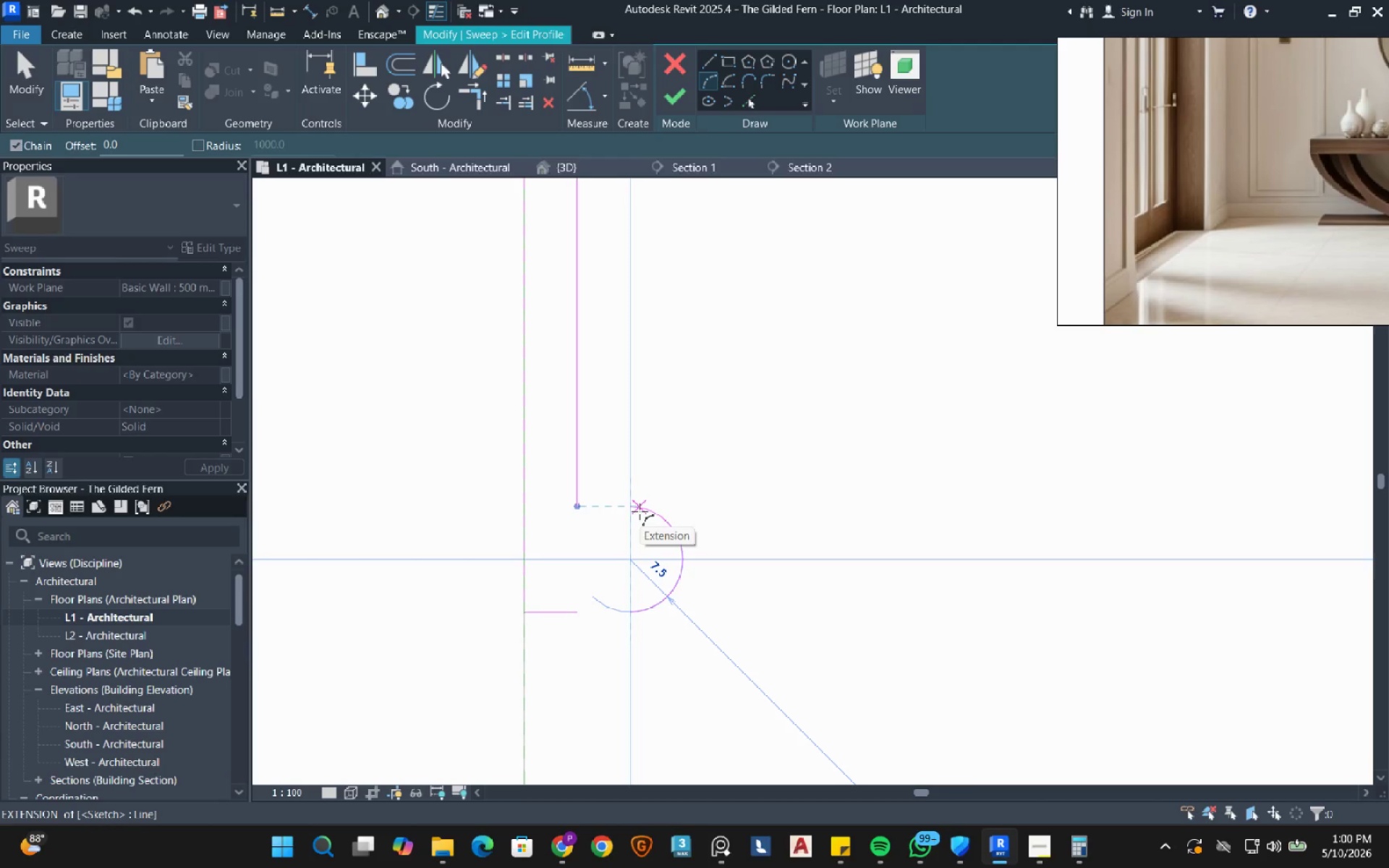 
key(Escape)
 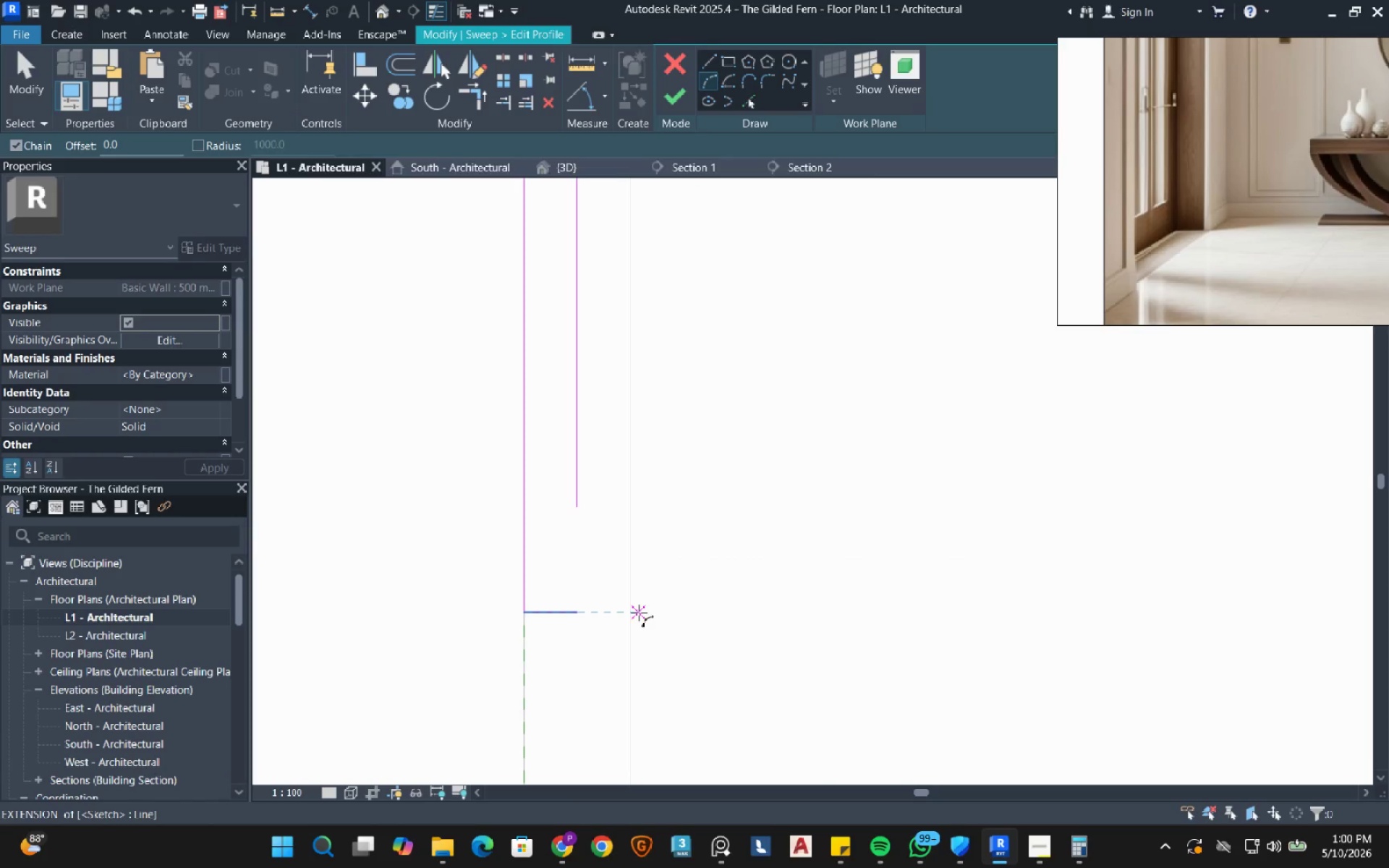 
left_click([631, 614])
 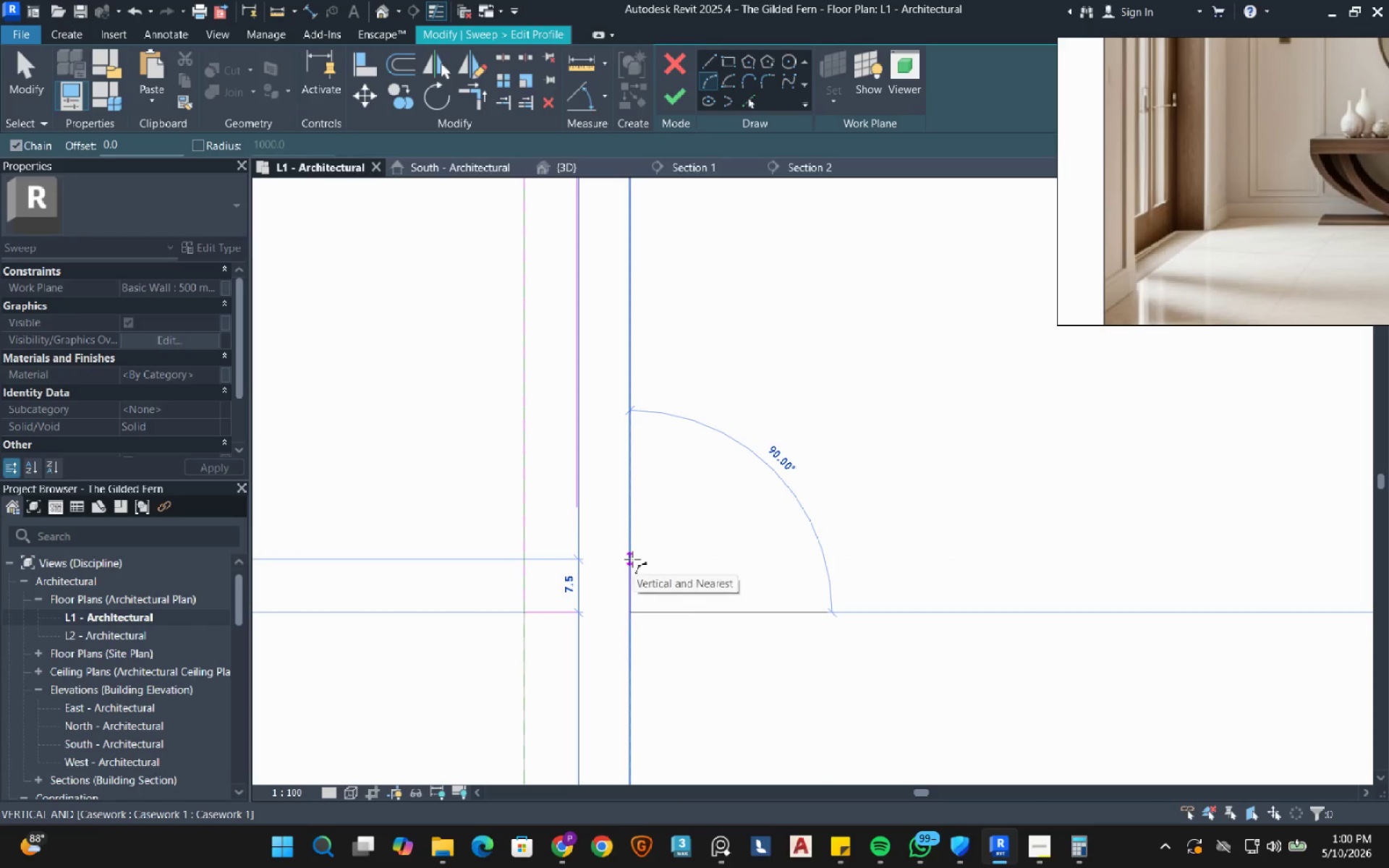 
key(Numpad1)
 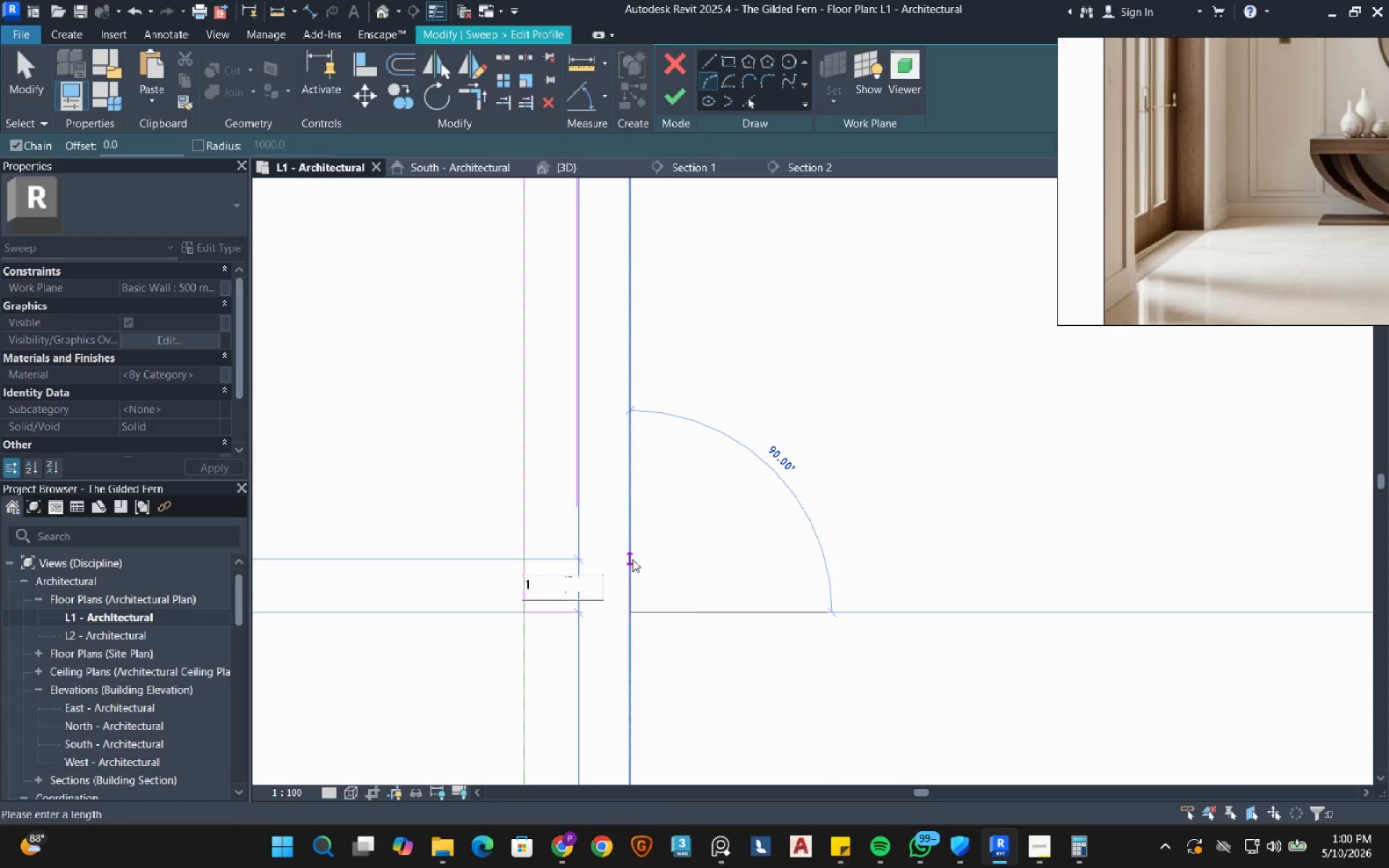 
key(Numpad0)
 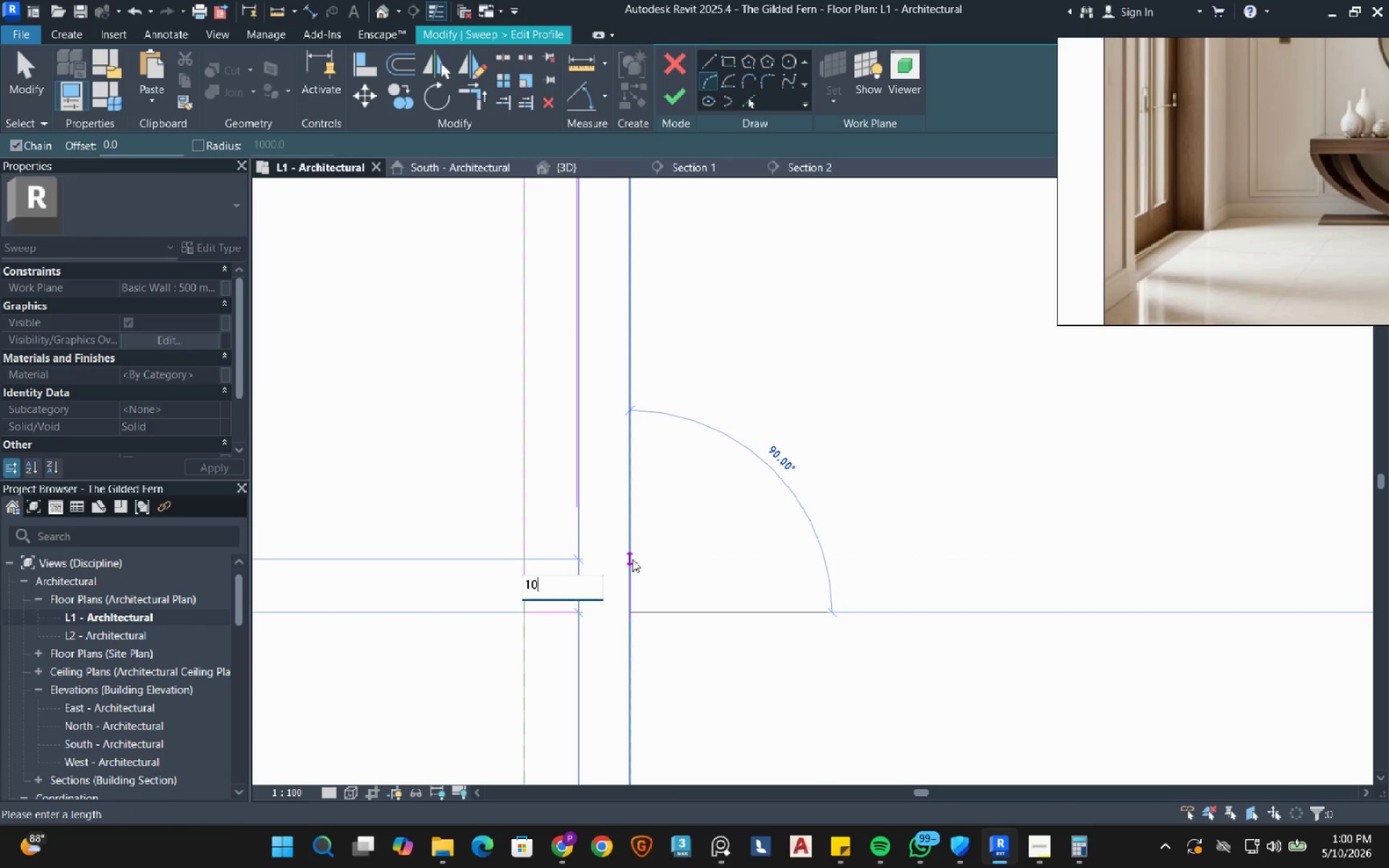 
key(NumpadEnter)
 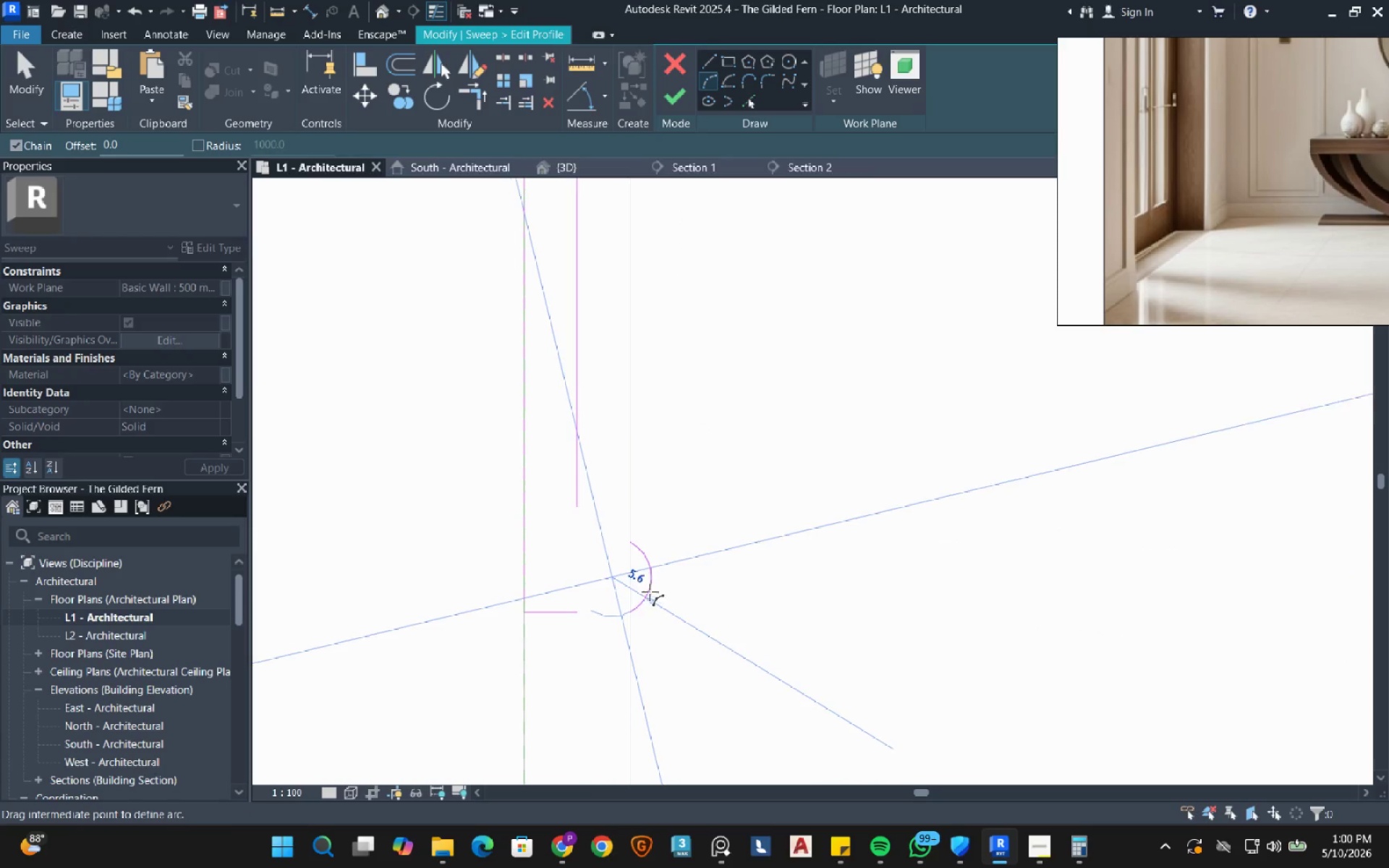 
wait(5.97)
 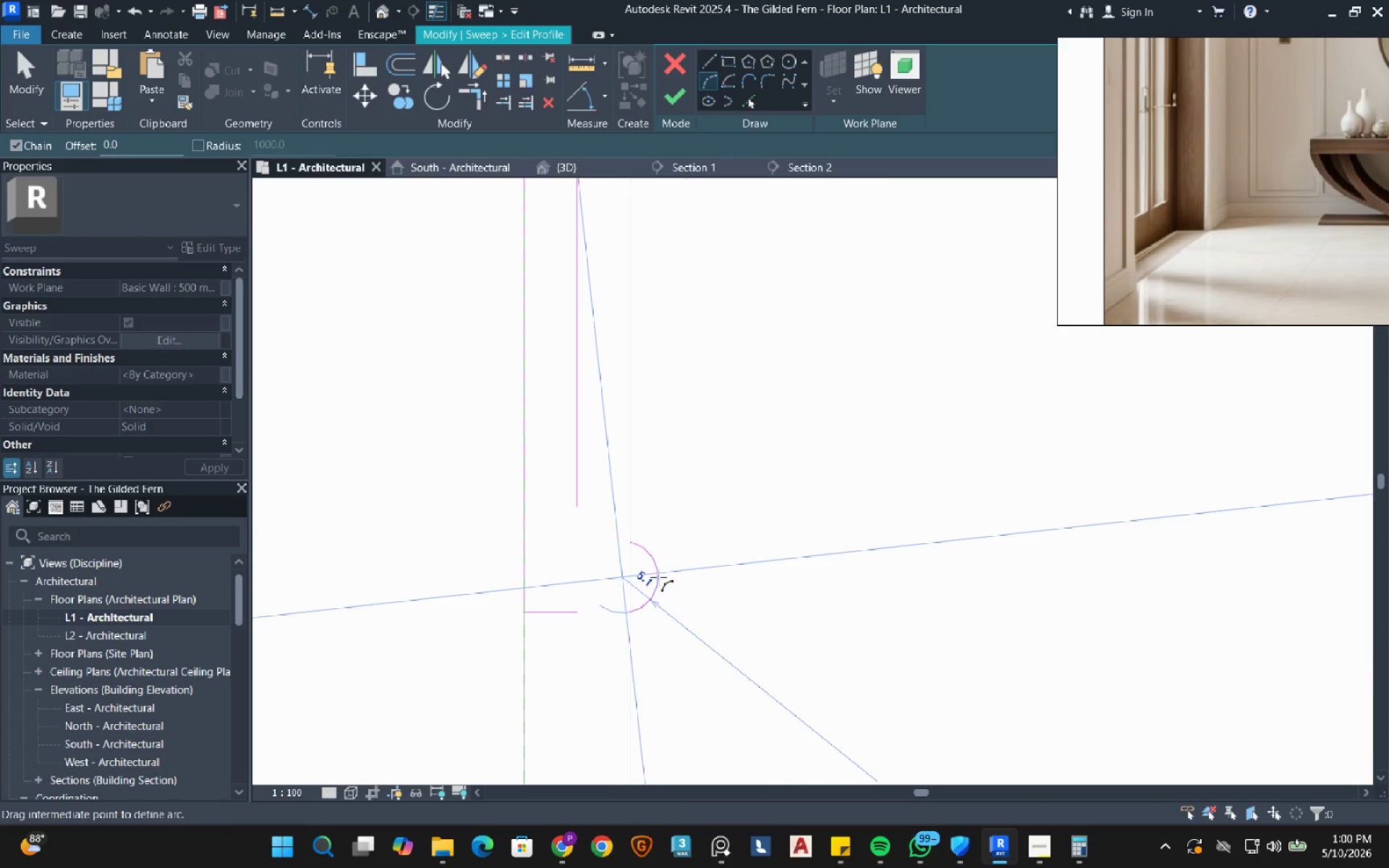 
left_click([668, 573])
 